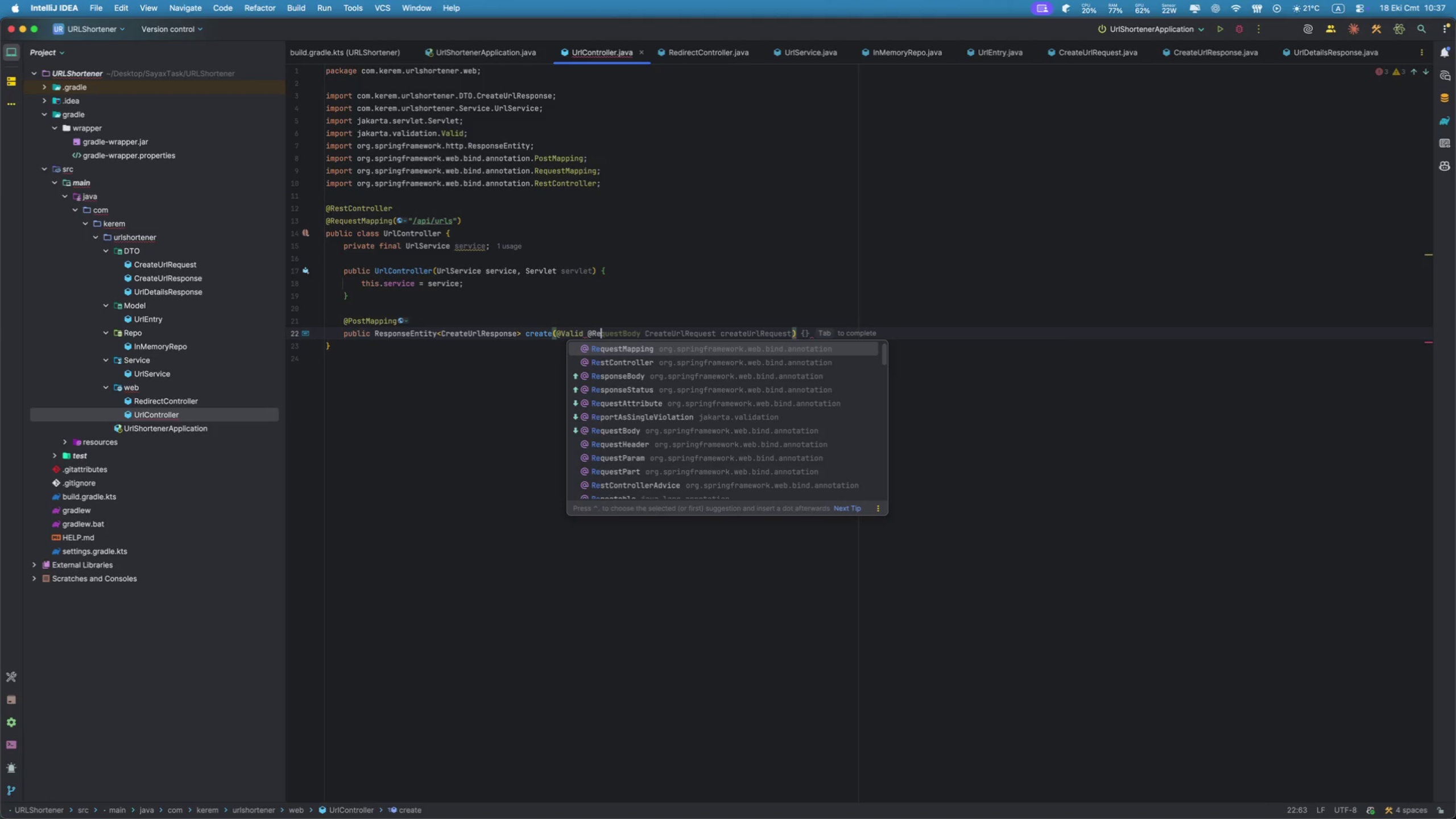 
key(ArrowDown)
 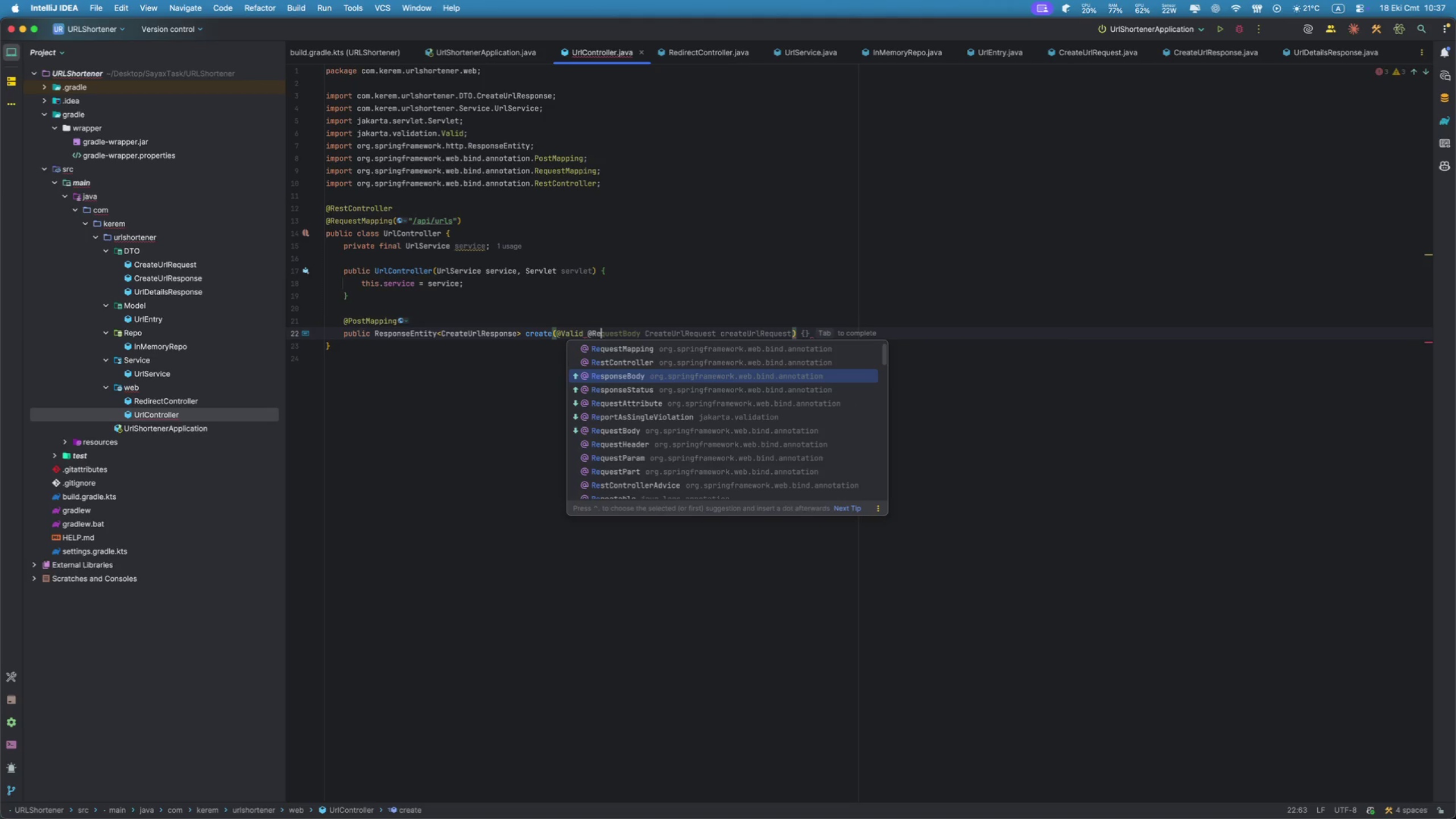 
key(Enter)
 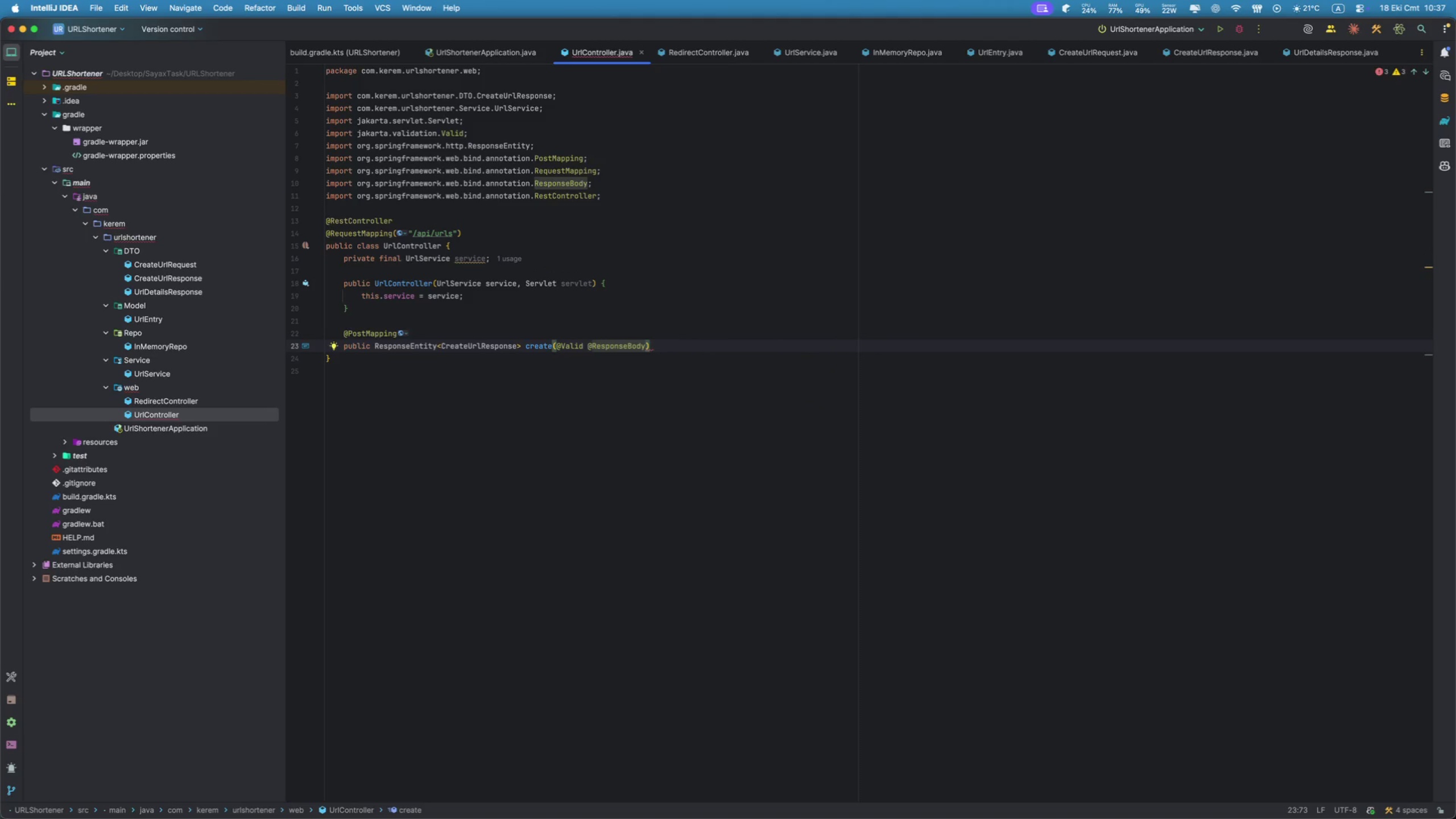 
type( Cre)
 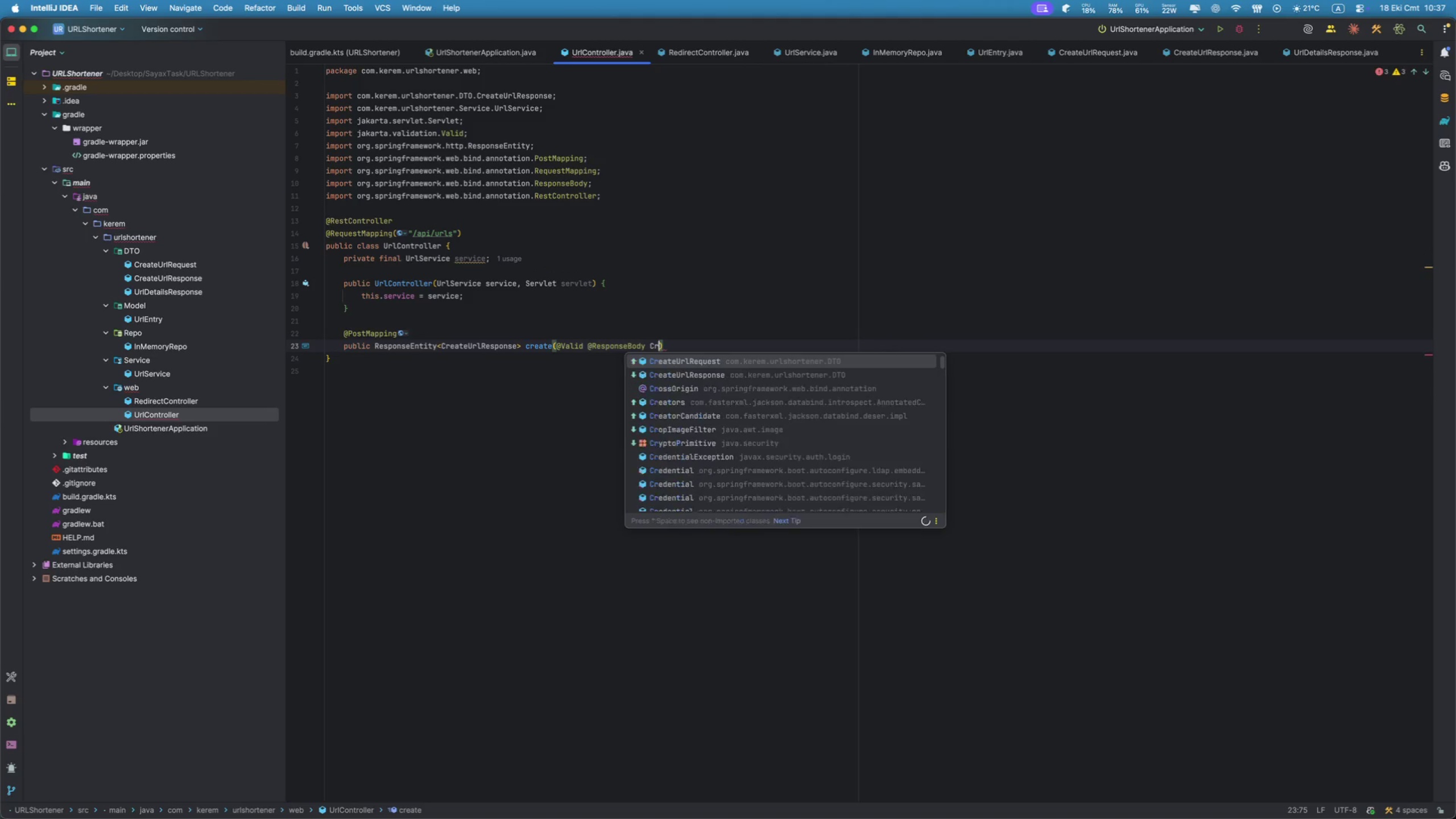 
key(Enter)
 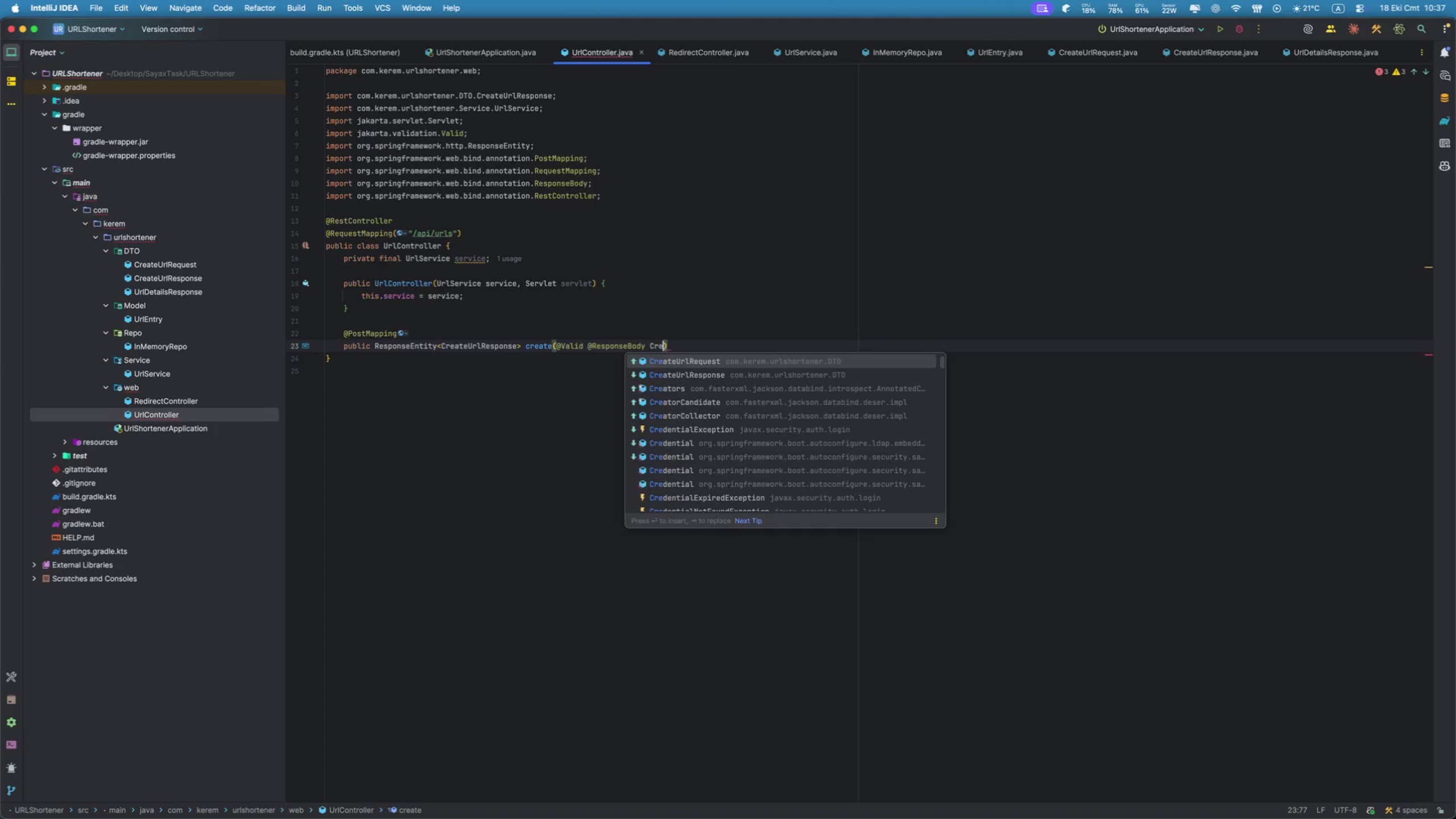 
type( req)
 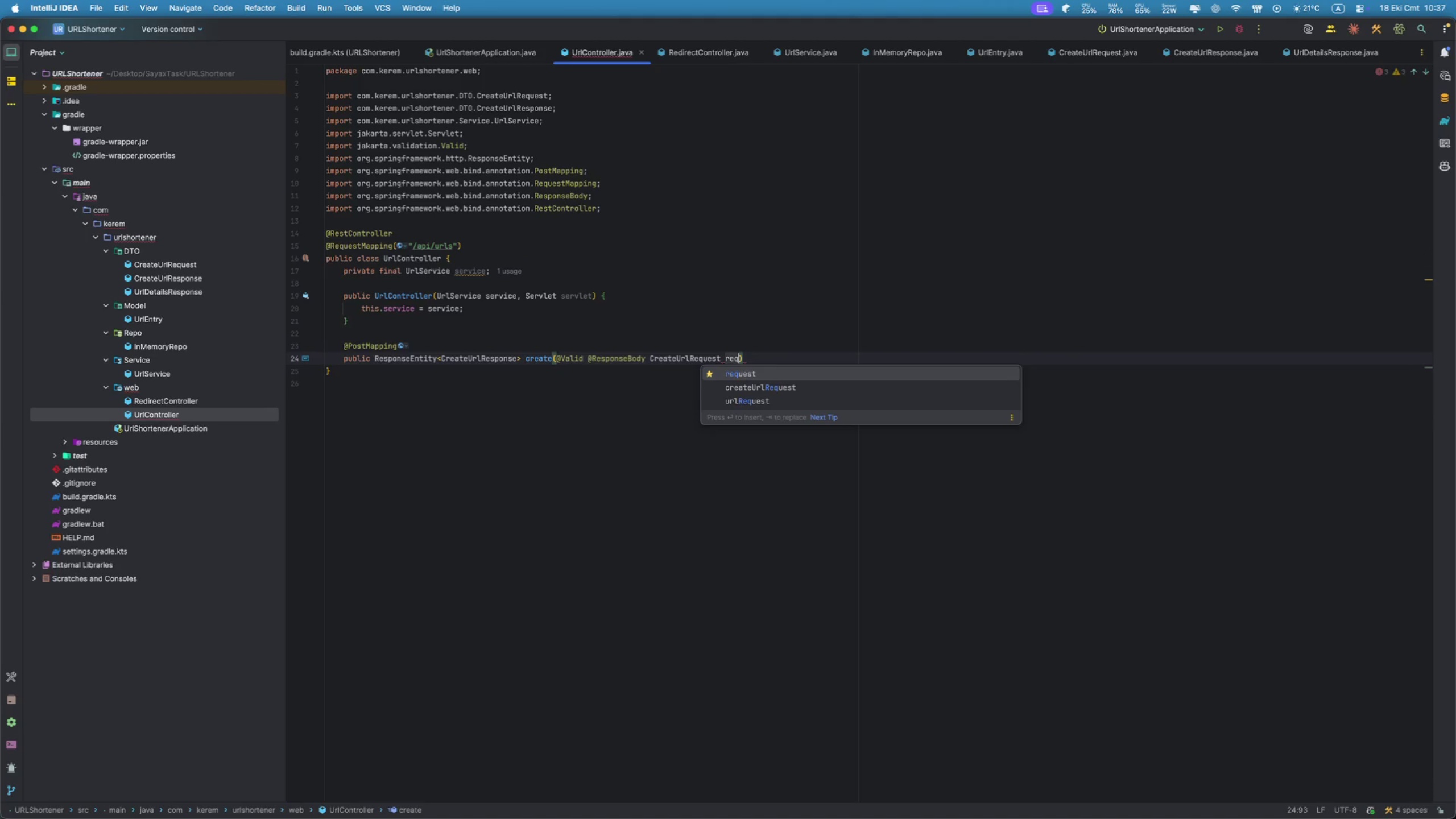 
key(ArrowRight)
 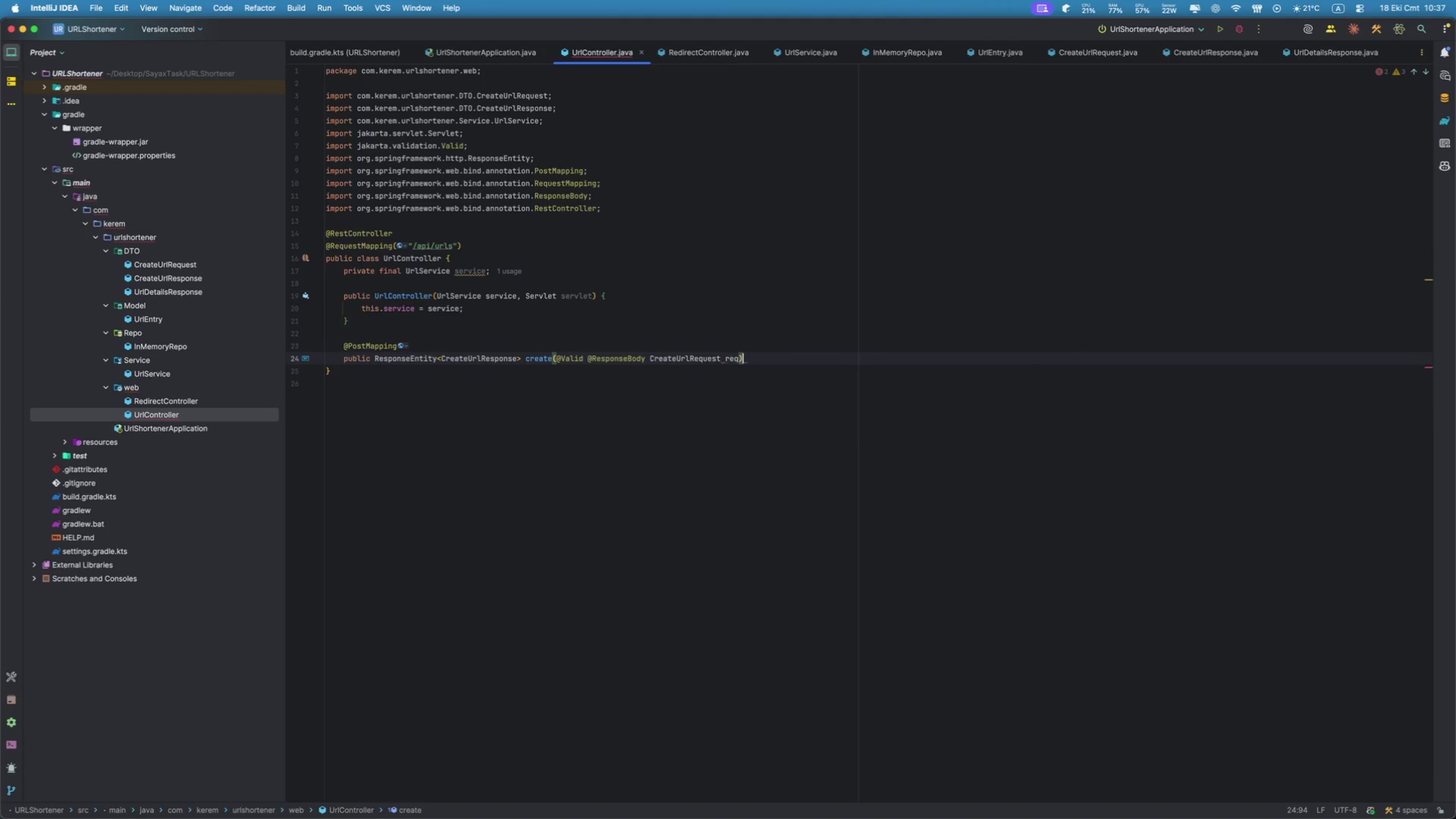 
key(Space)
 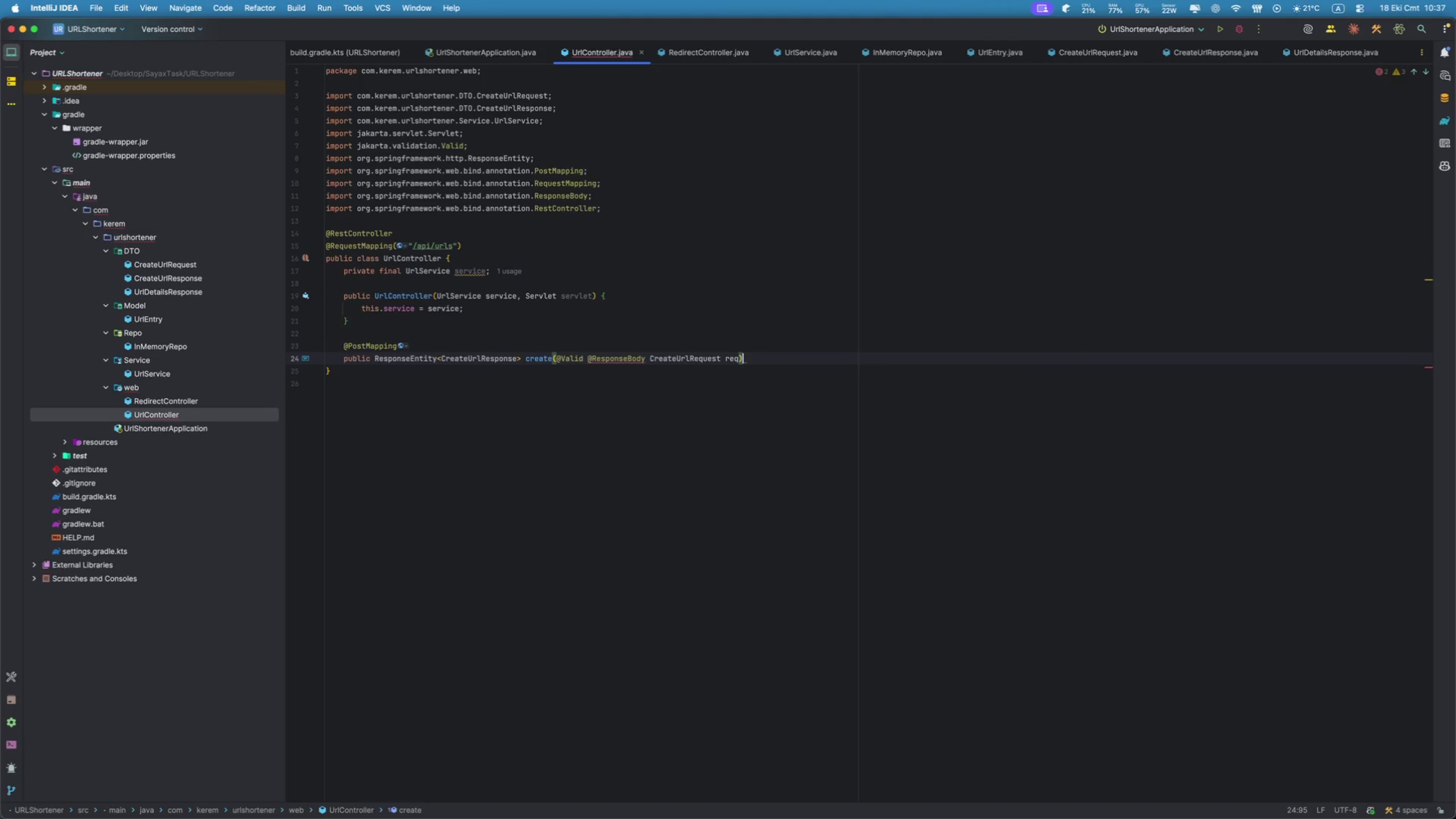 
key(Shift+BracketLeft)
 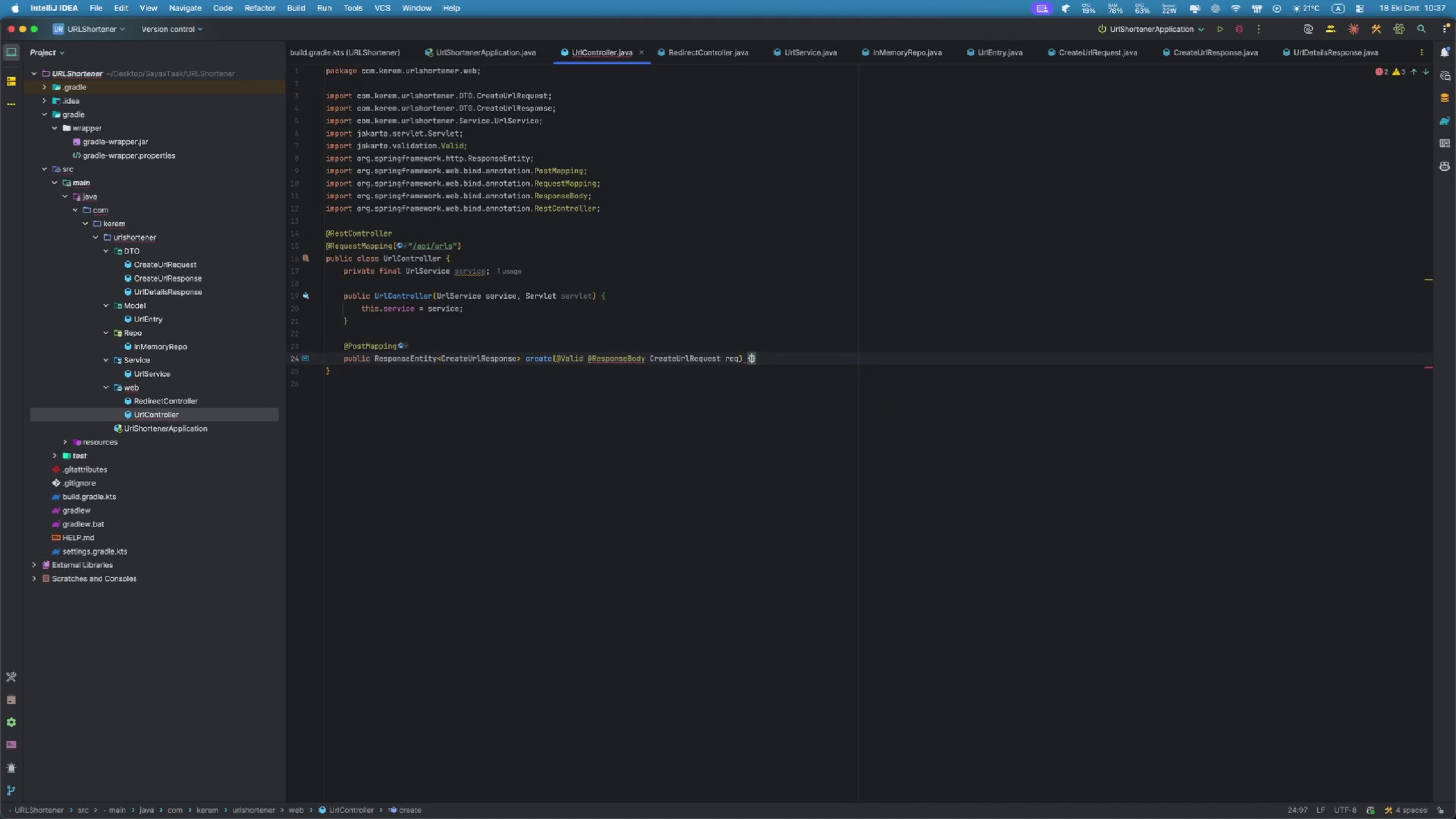 
key(Enter)
 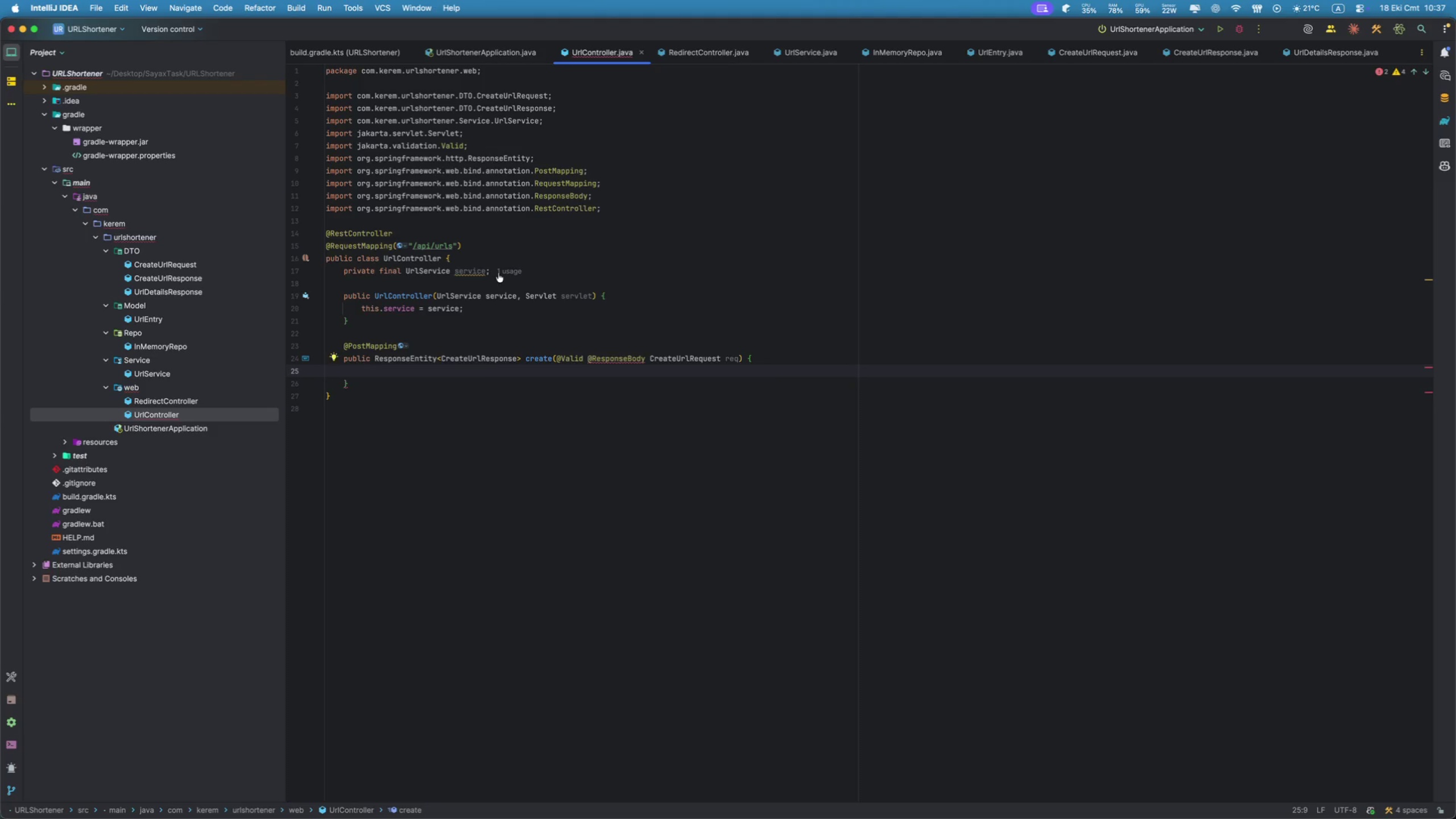 
left_click([609, 357])
 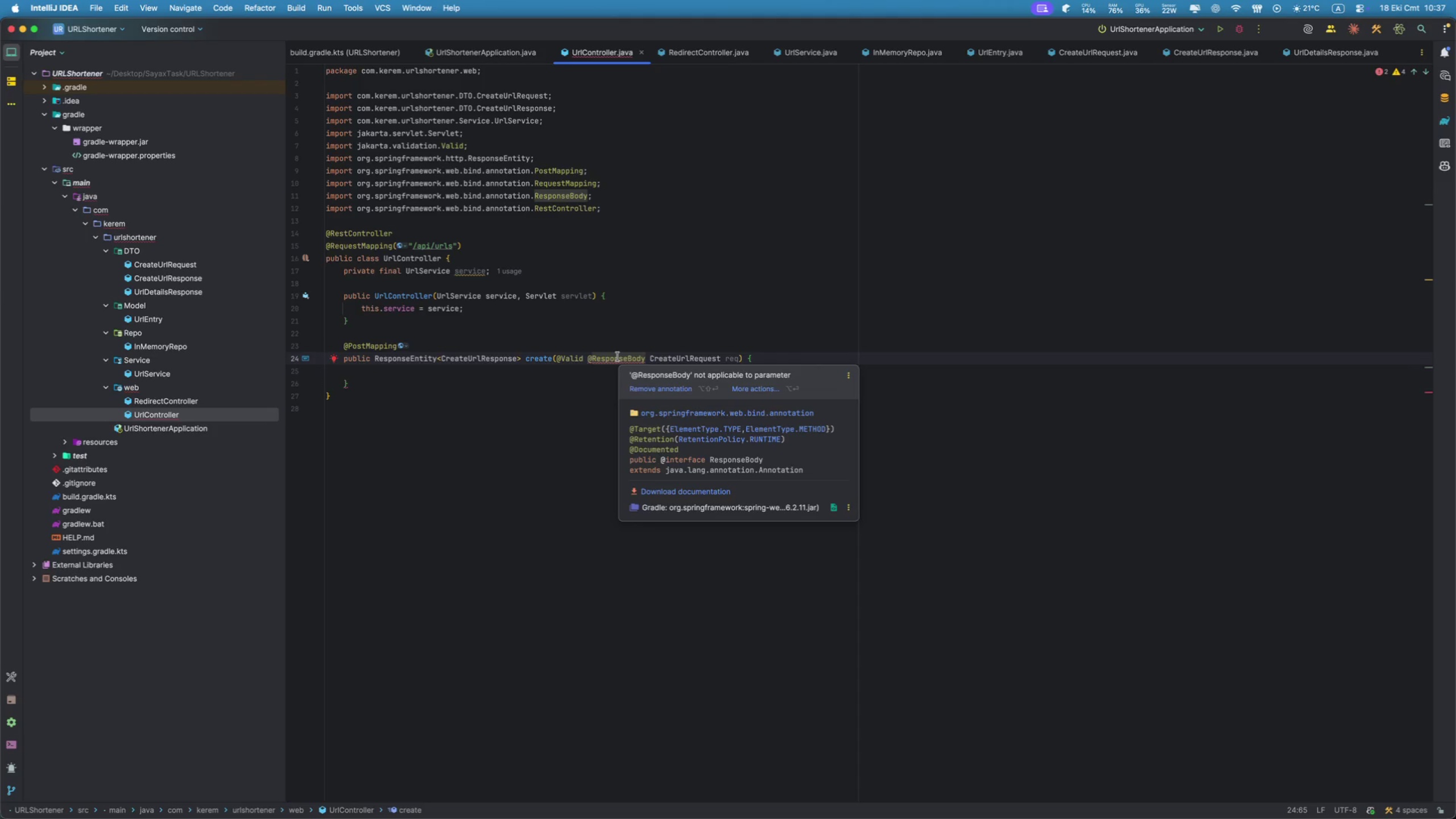 
wait(9.36)
 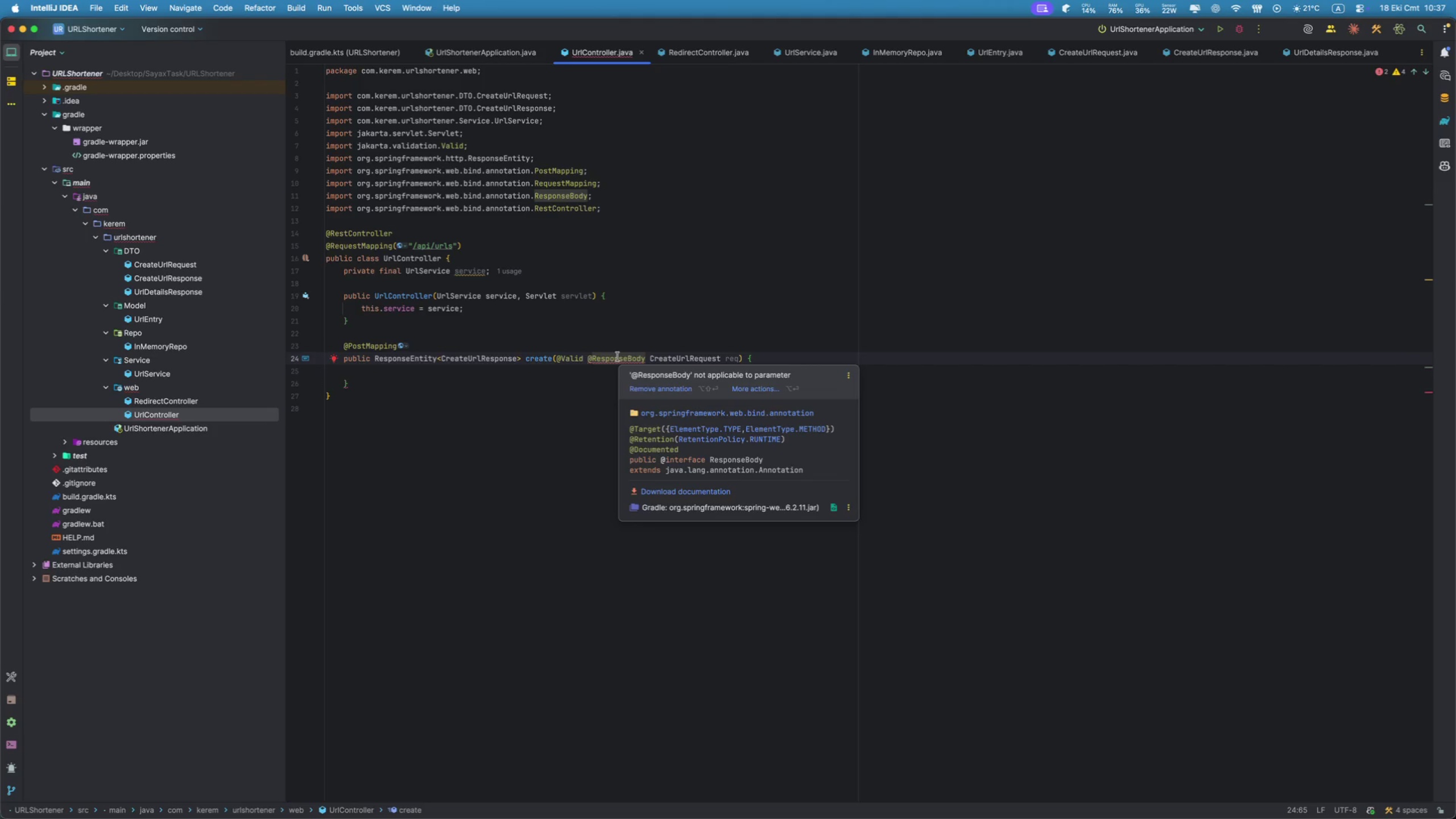 
key(Alt+Enter)
 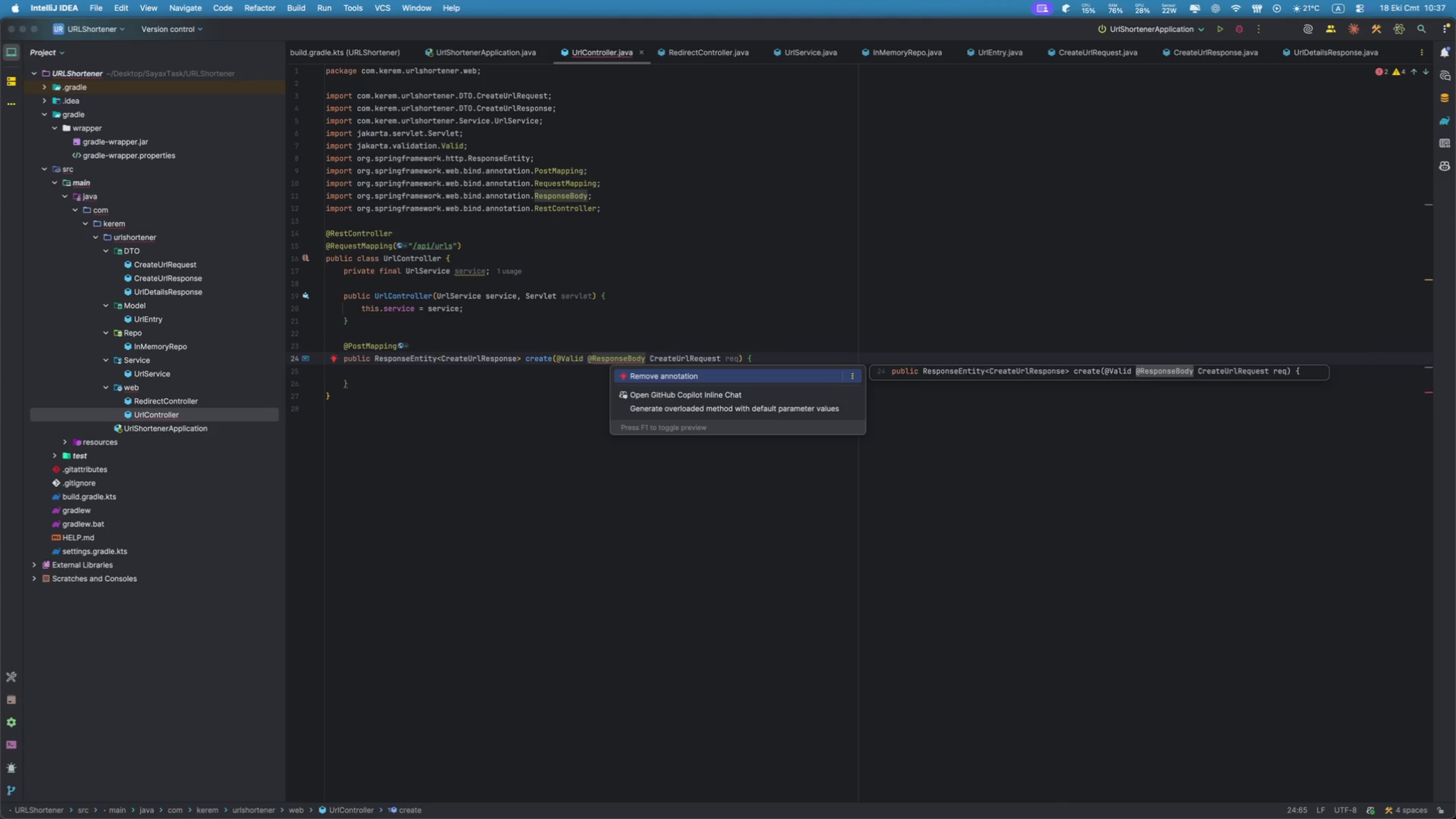 
wait(16.88)
 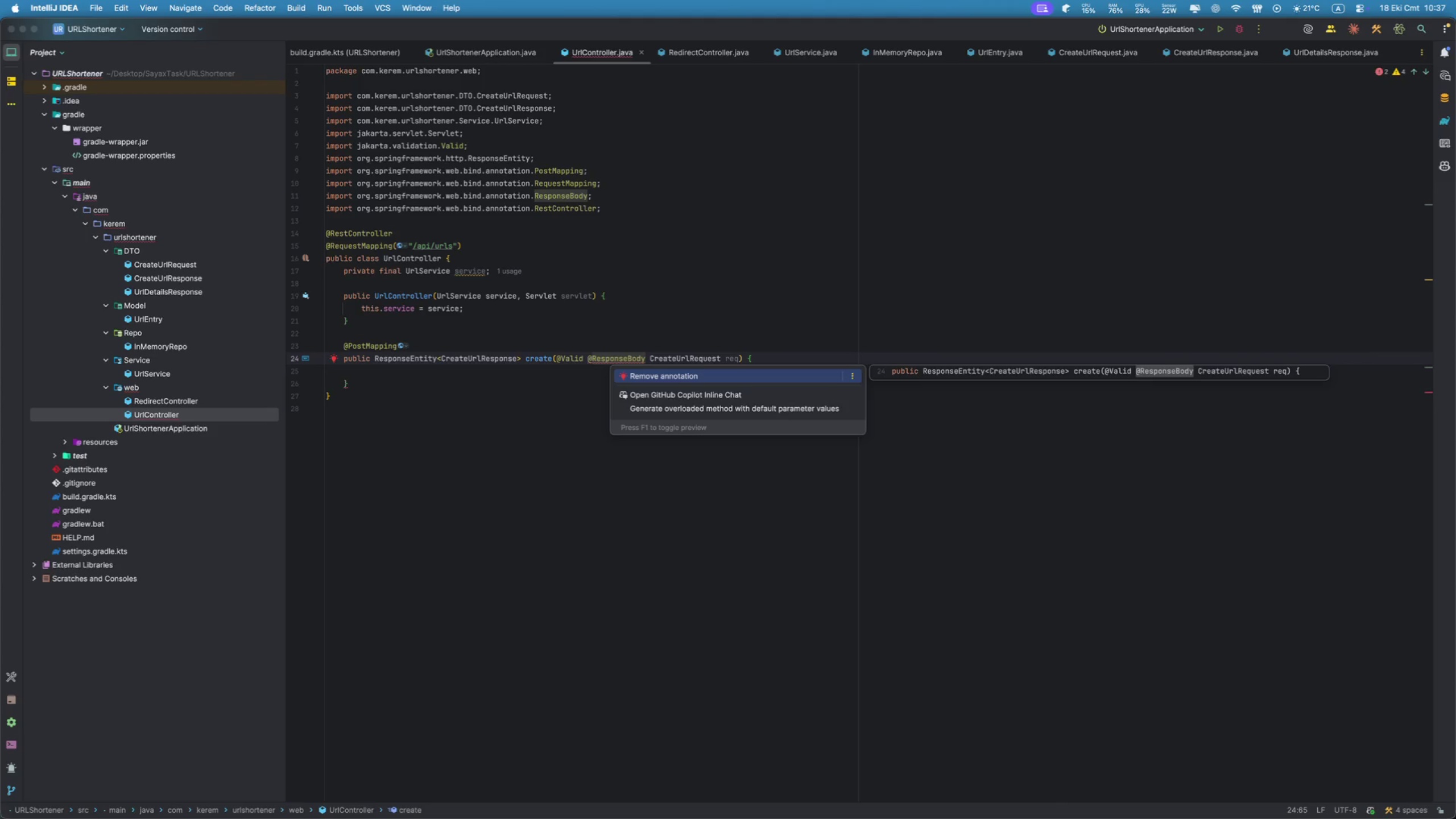 
double_click([401, 367])
 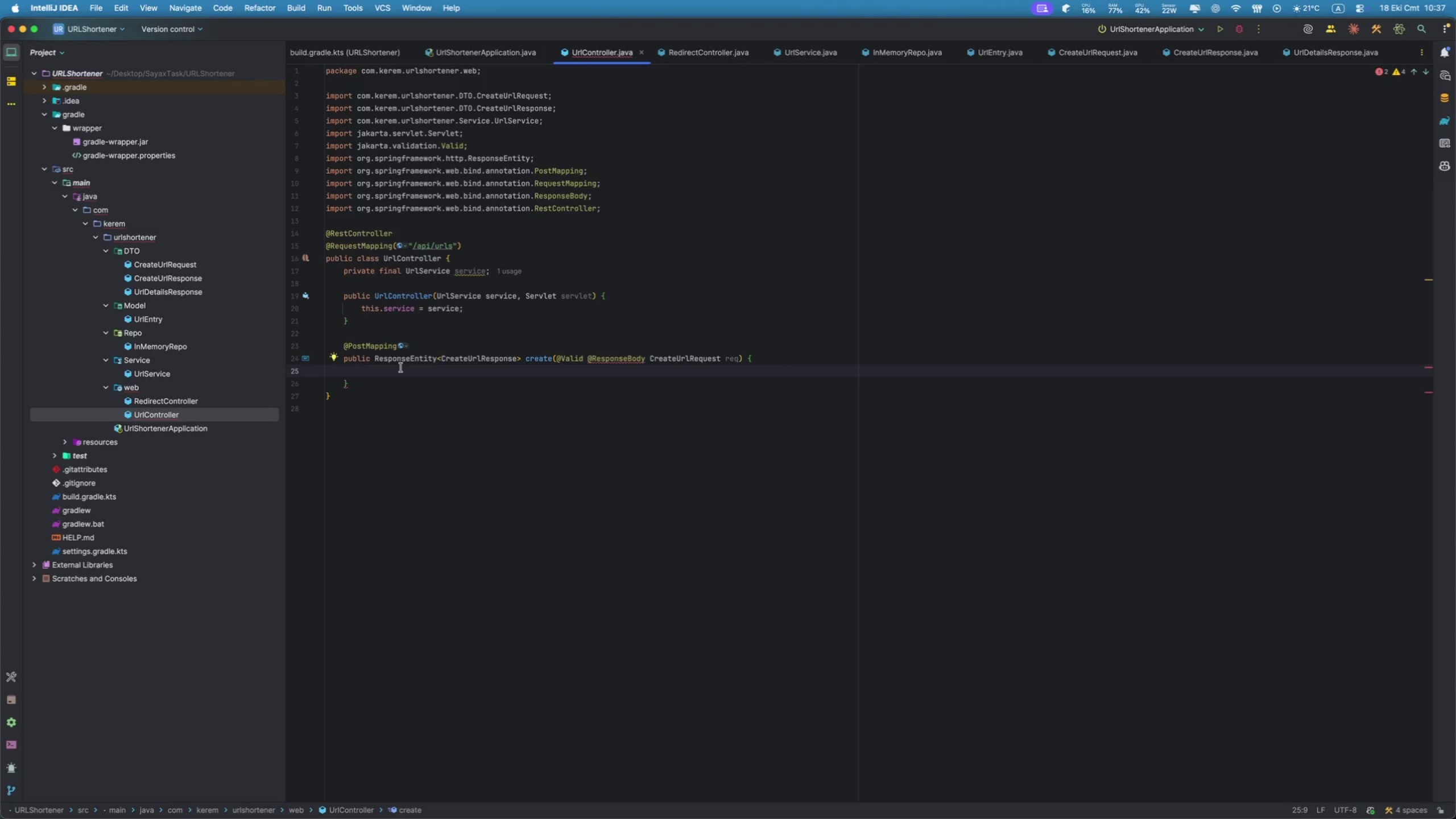 
type(UrlEntry entry )
 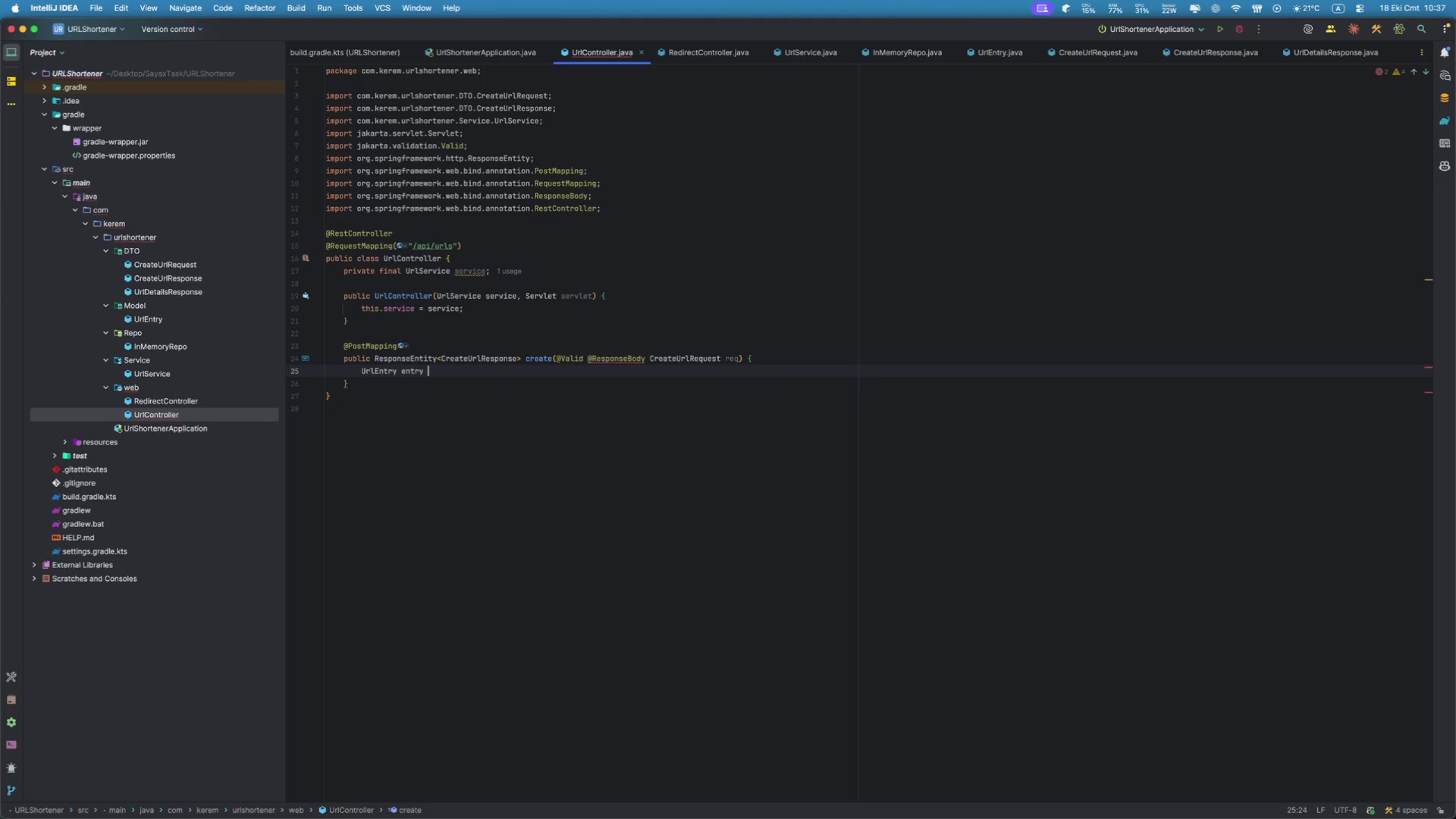 
left_click([366, 346])
 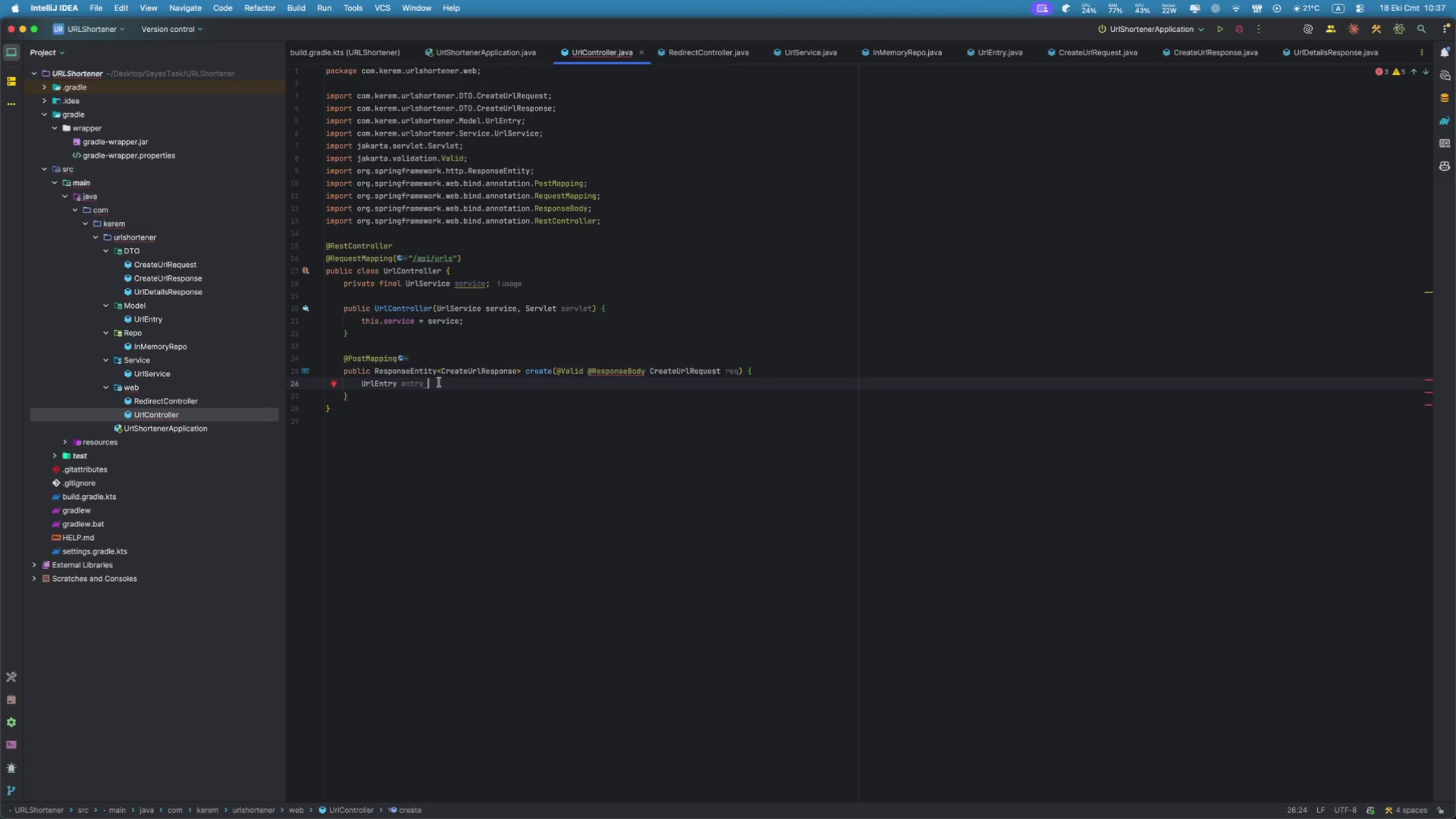 
type(= ser)
 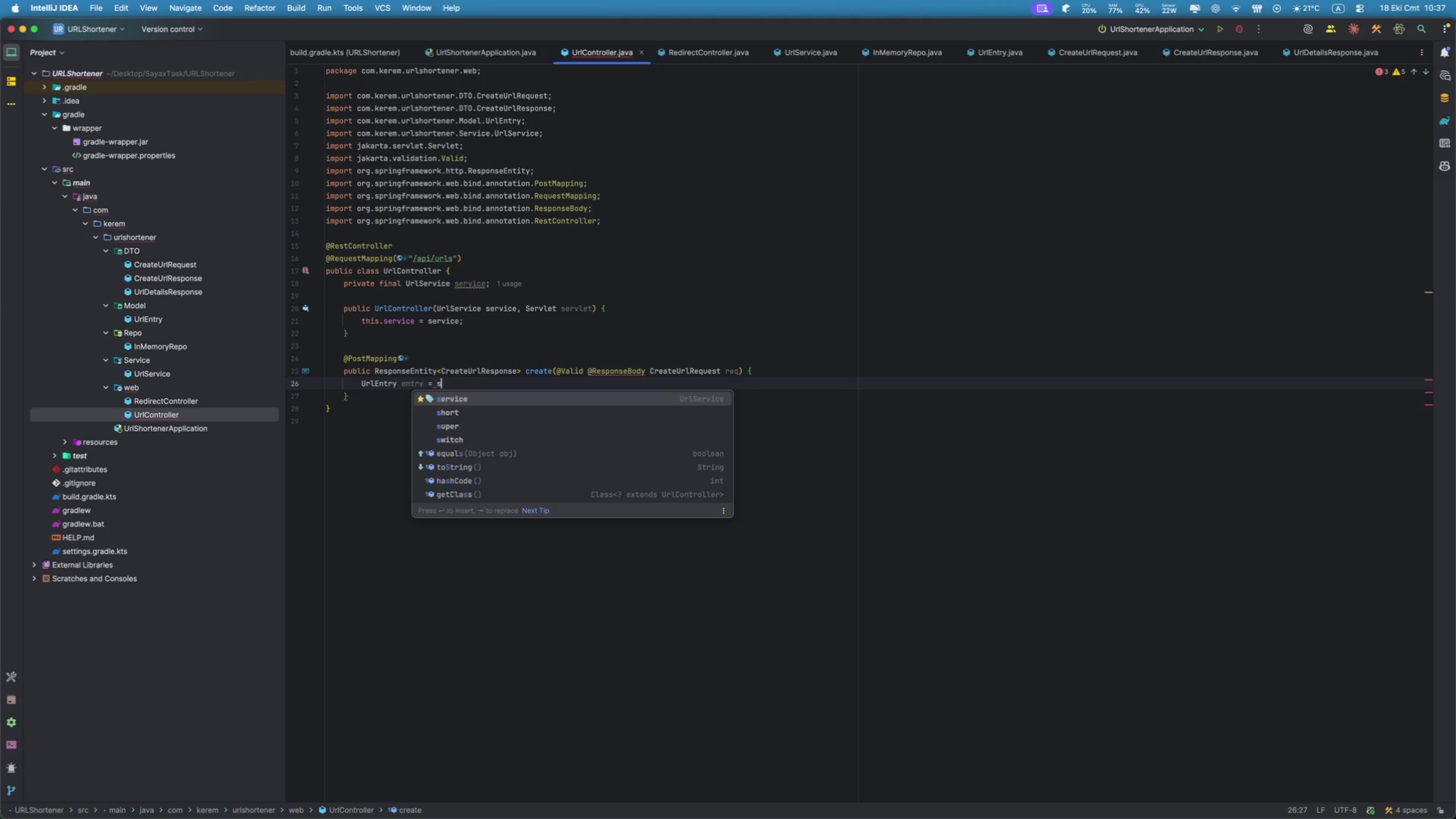 
key(Enter)
 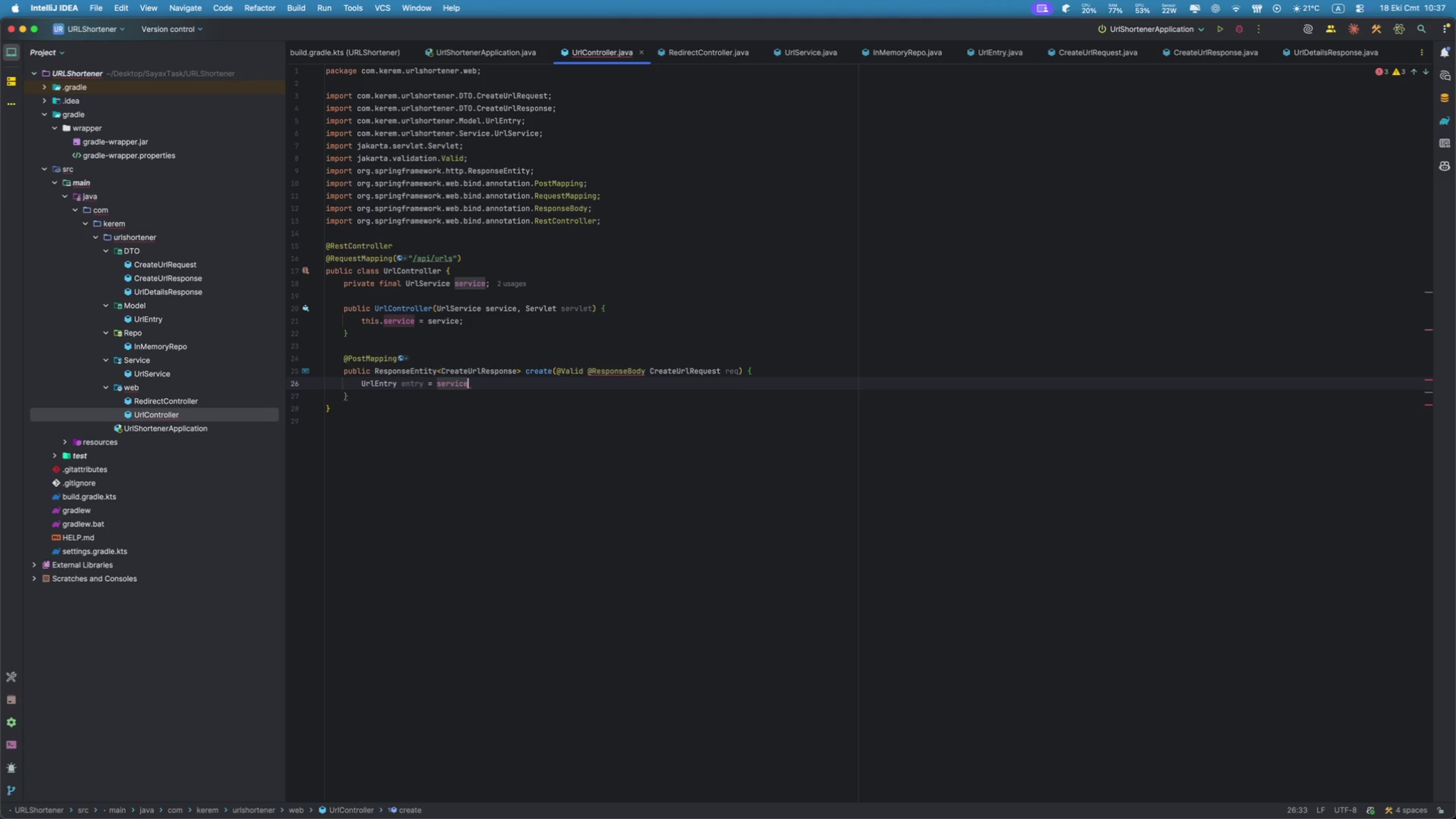 
key(Period)
 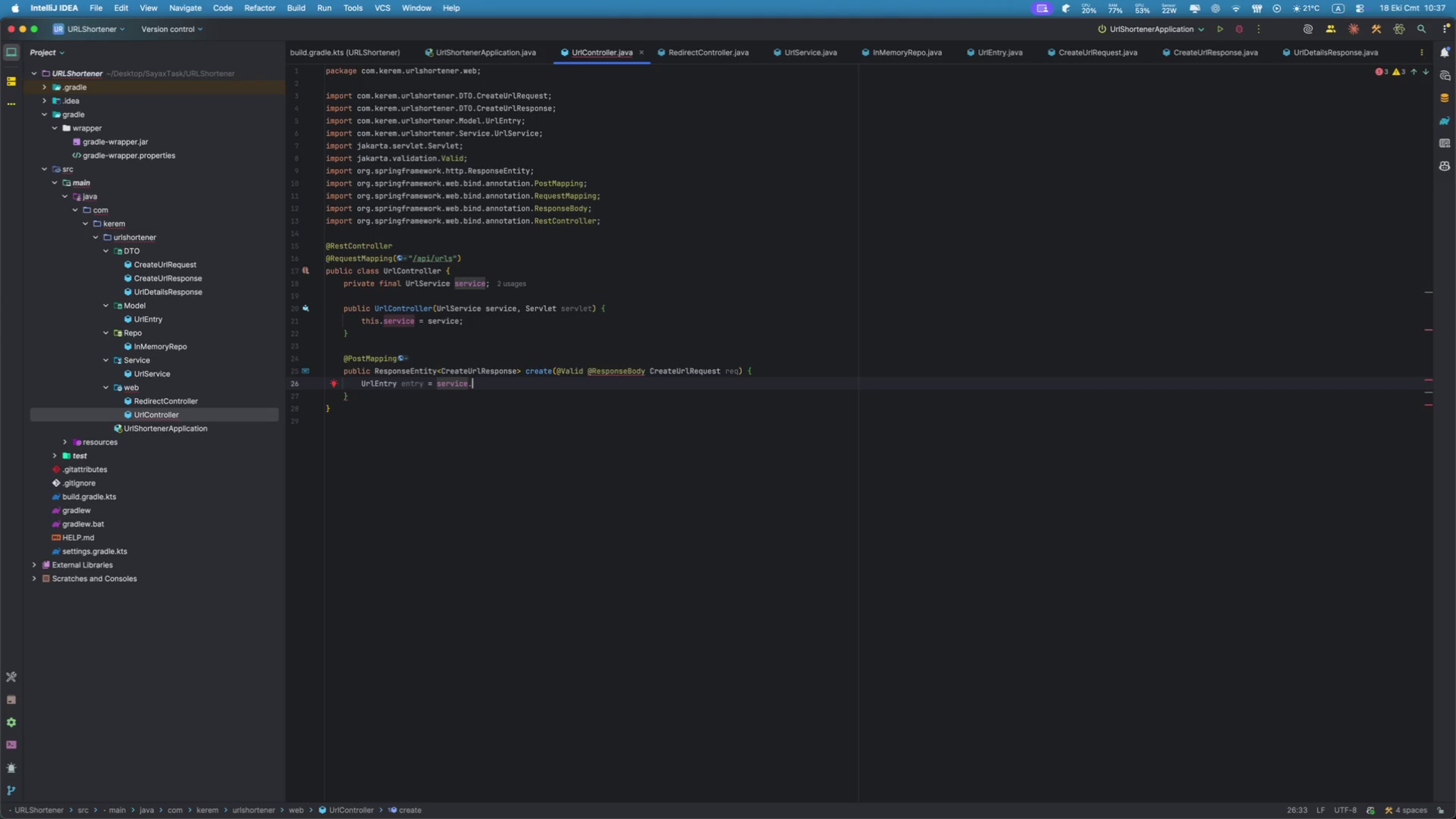 
key(C)
 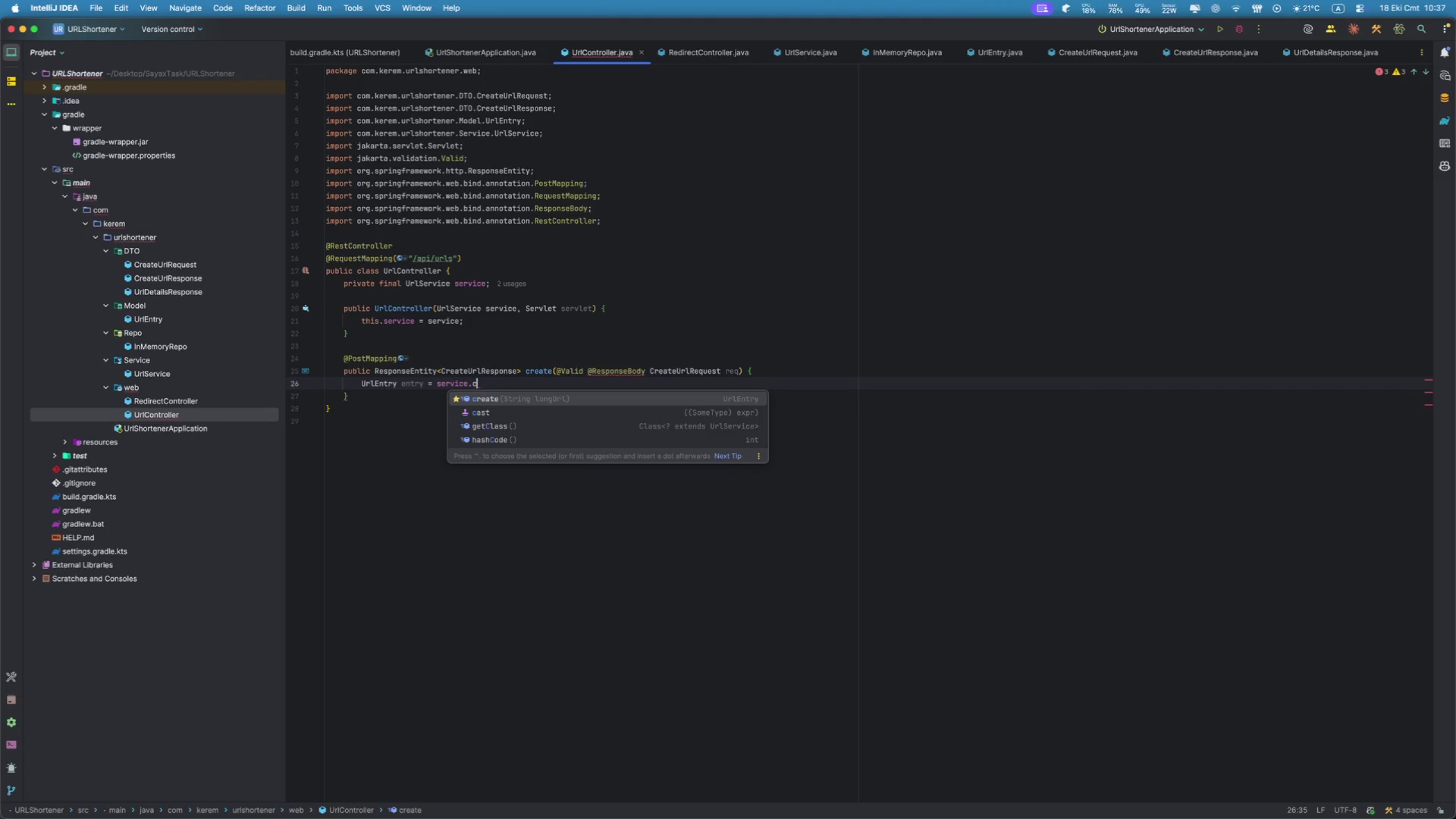 
key(Enter)
 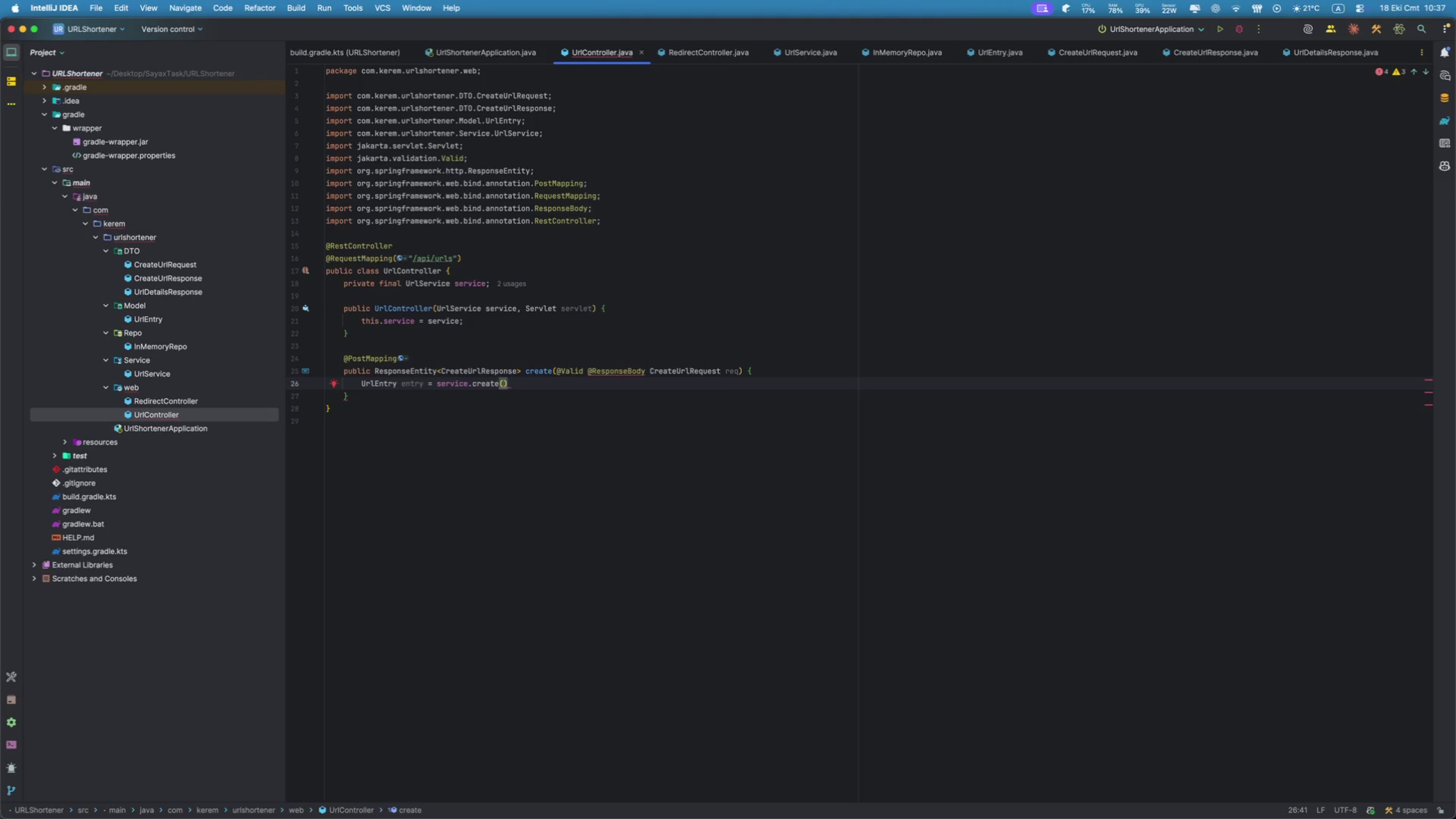 
type(re)
 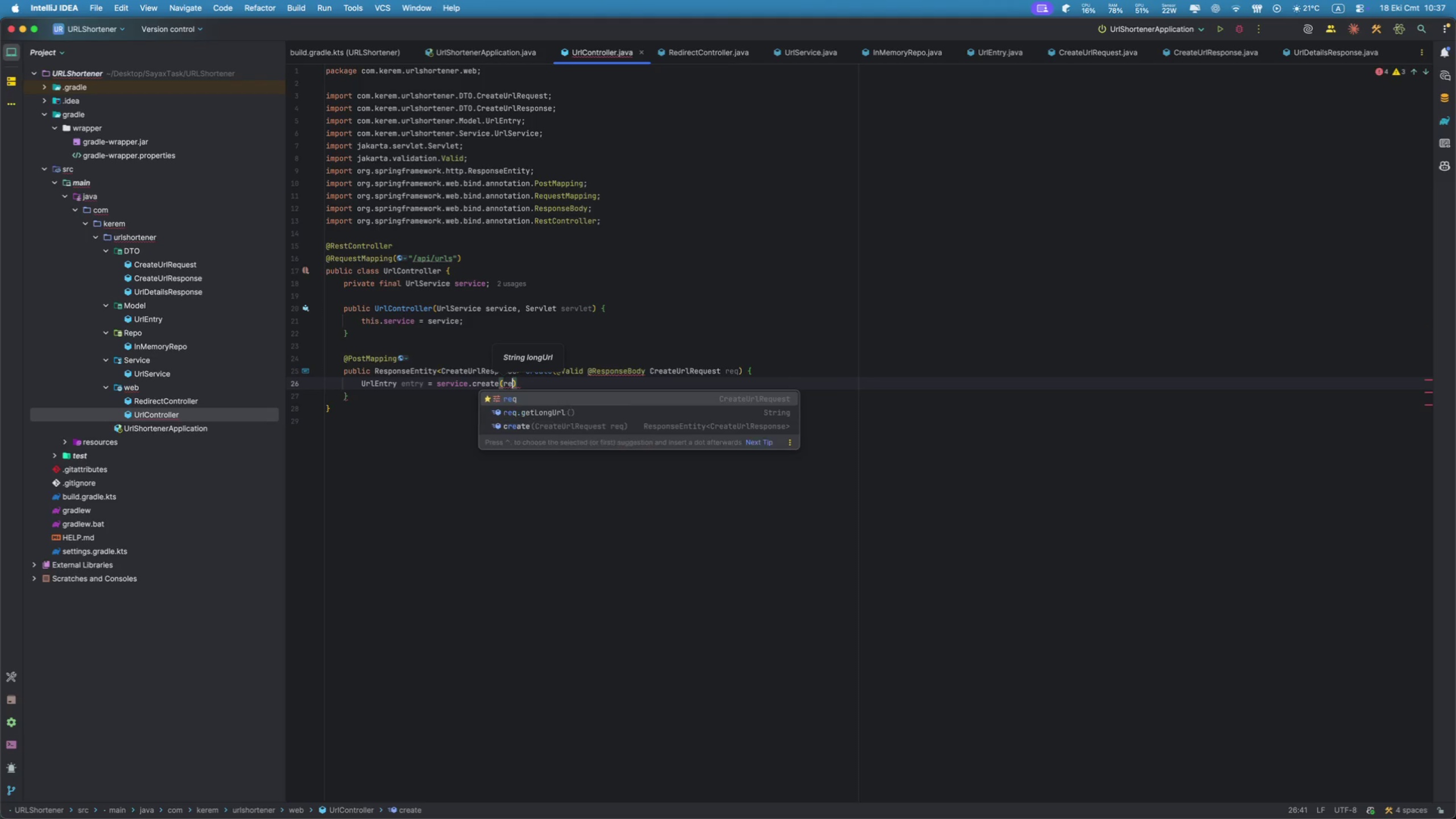 
key(Enter)
 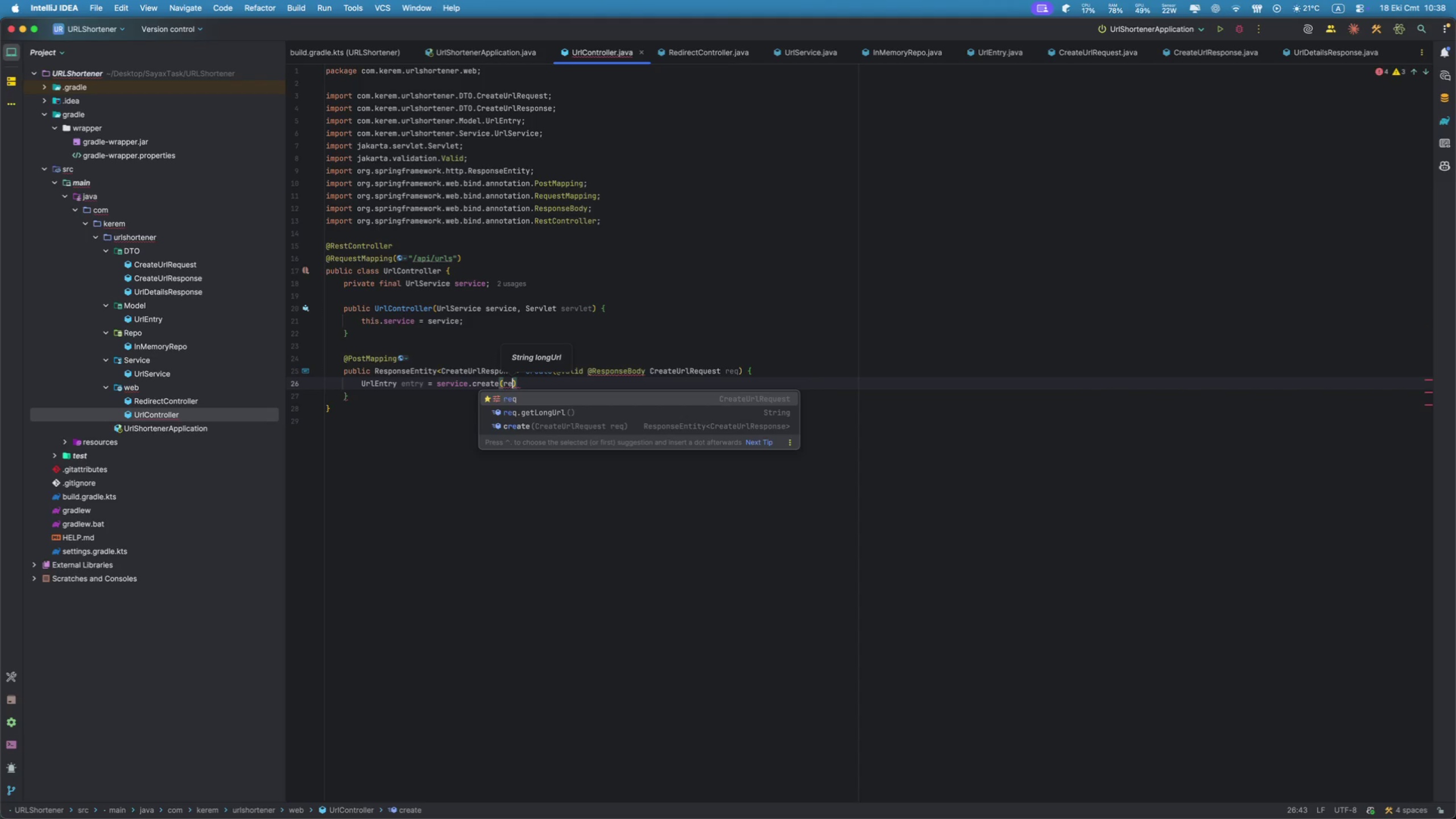 
key(Period)
 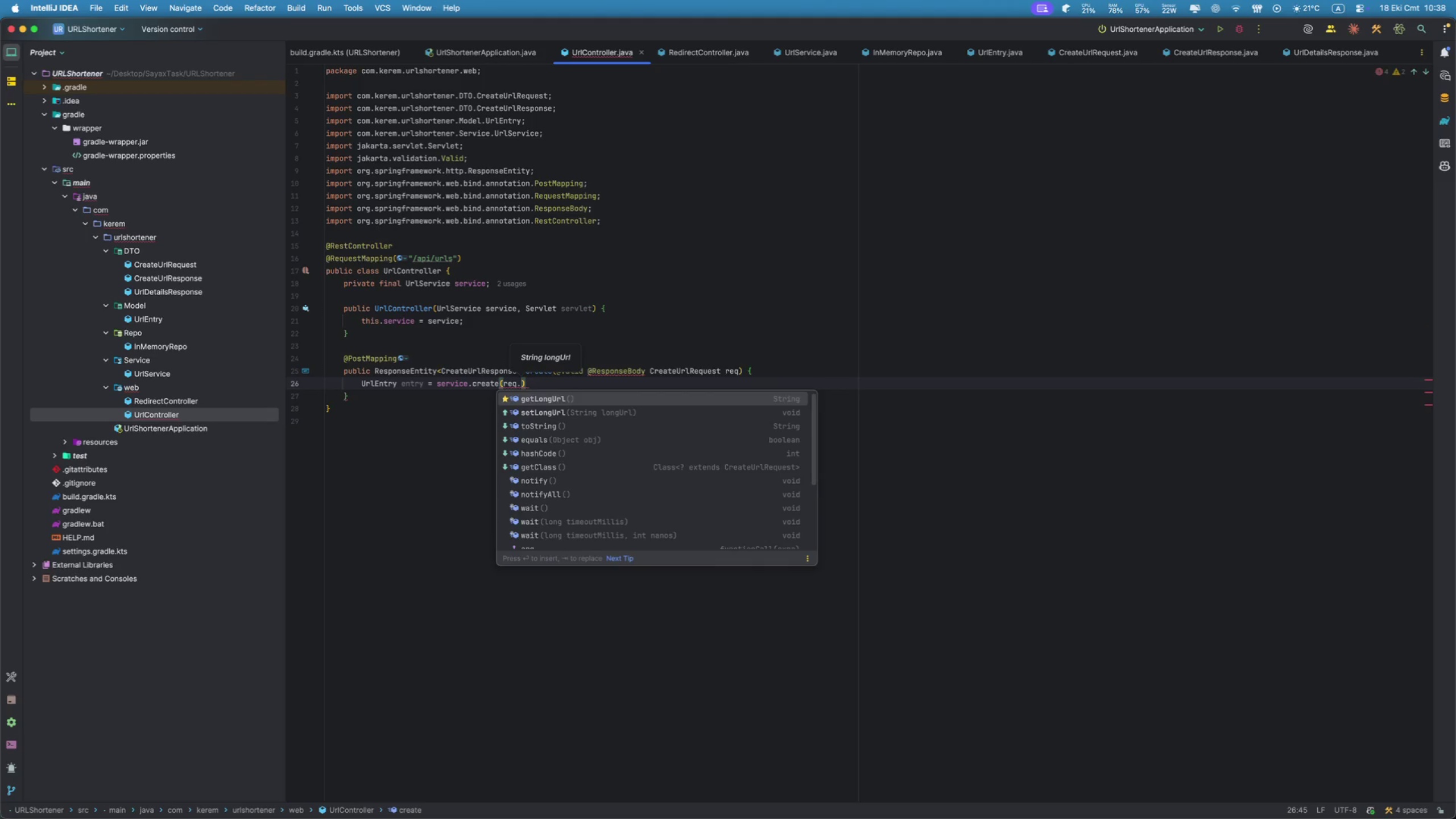 
key(Enter)
 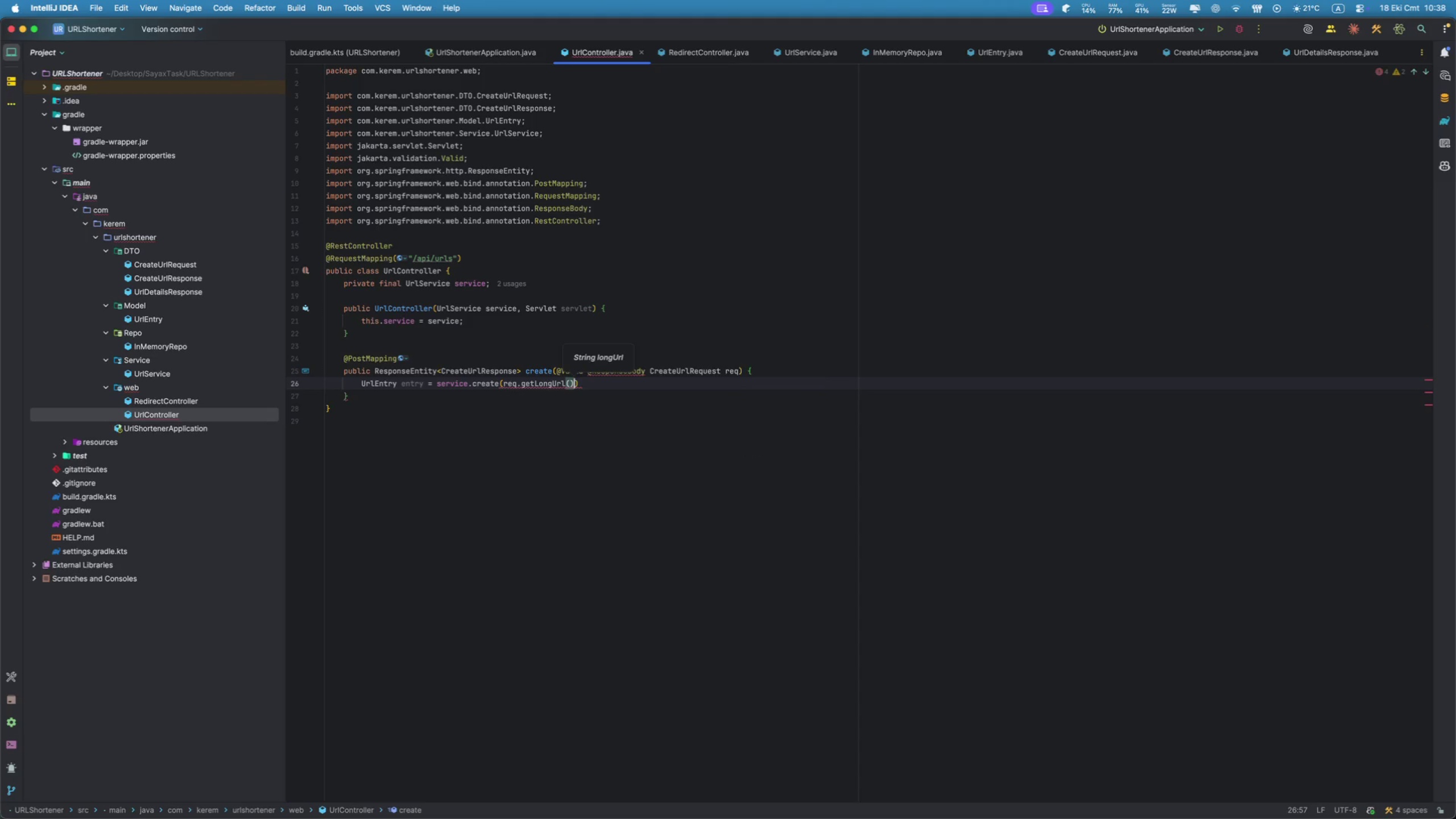 
key(ArrowRight)
 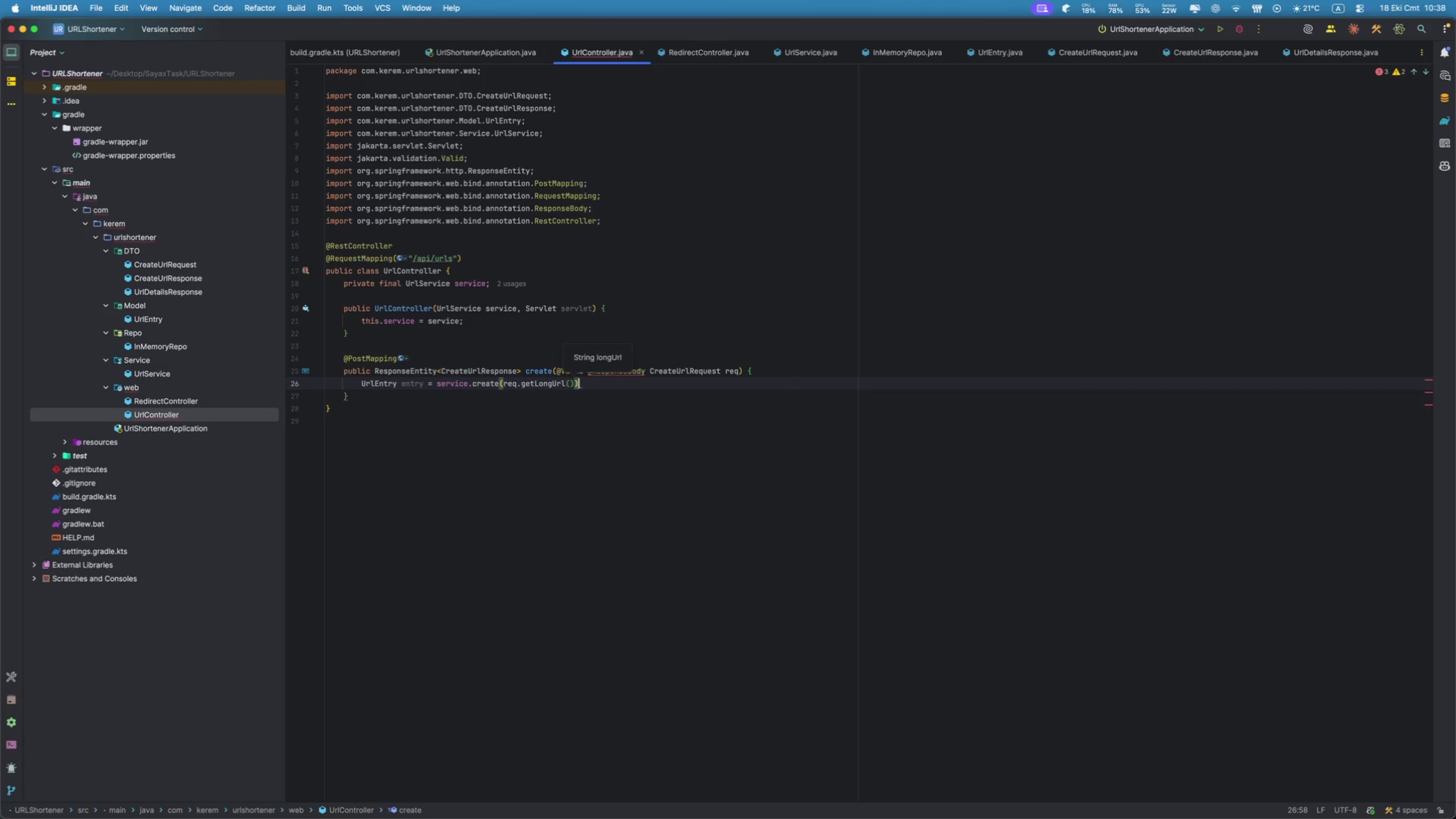 
key(Semicolon)
 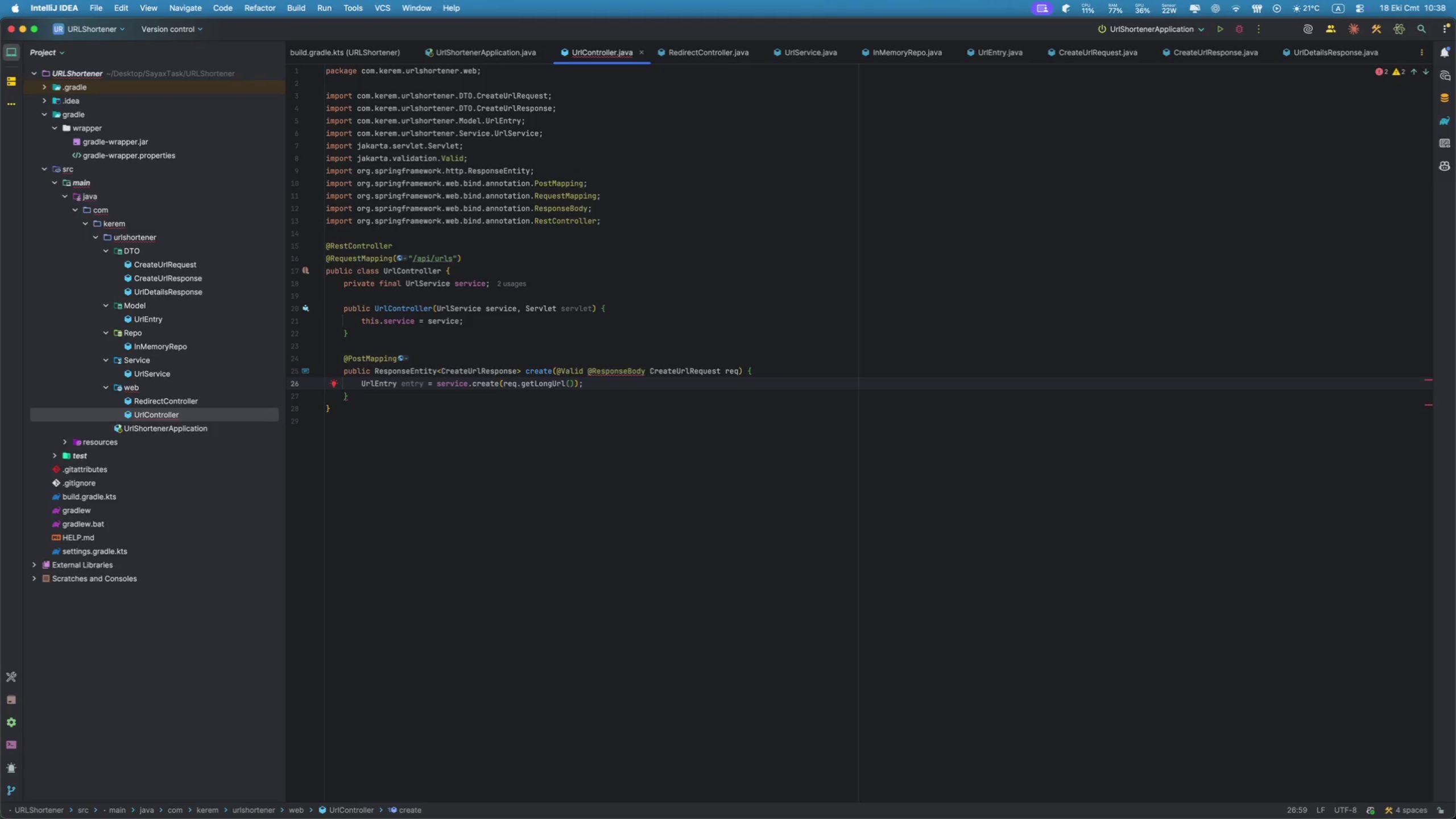 
key(Enter)
 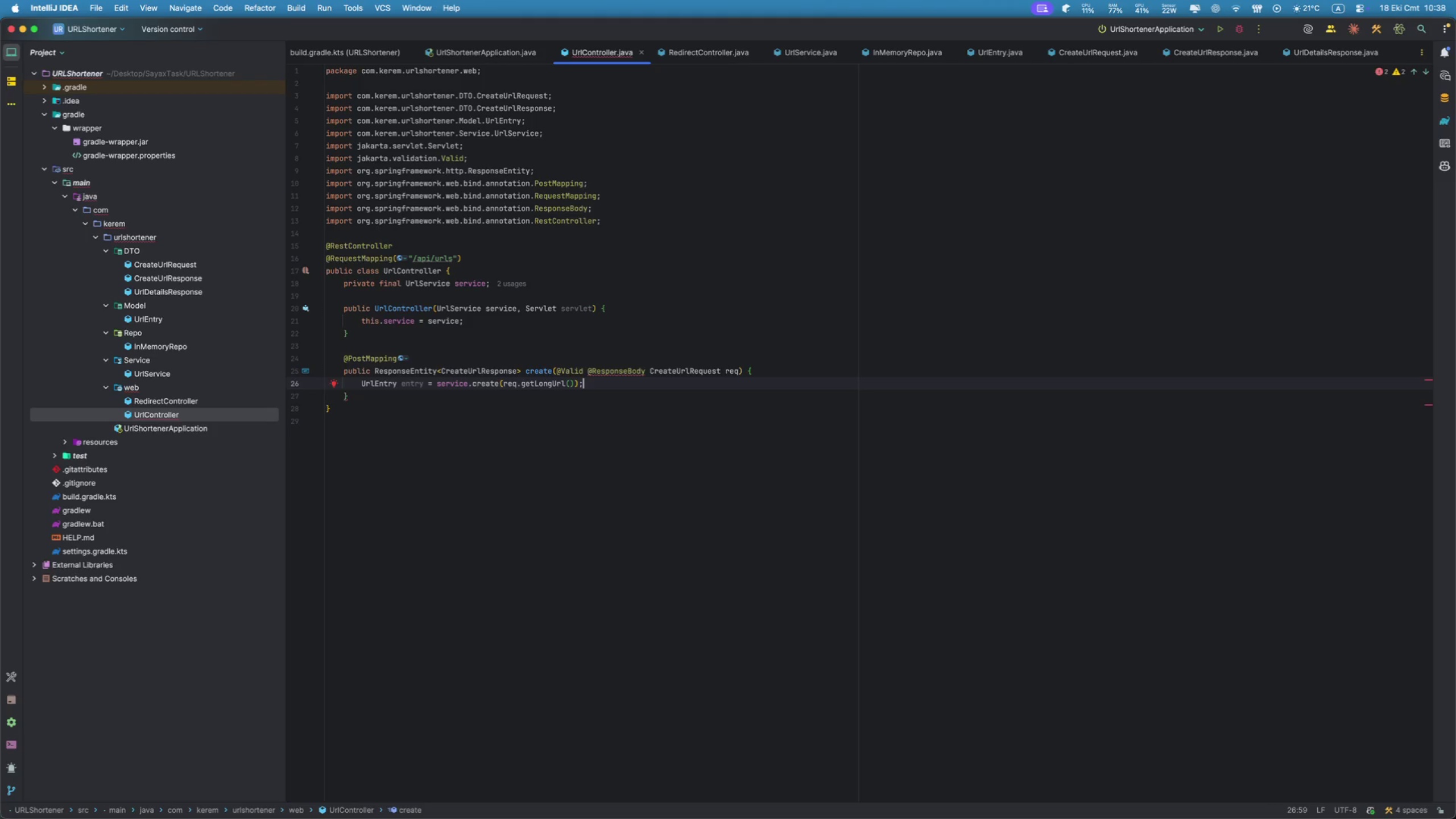 
type(Stri)
 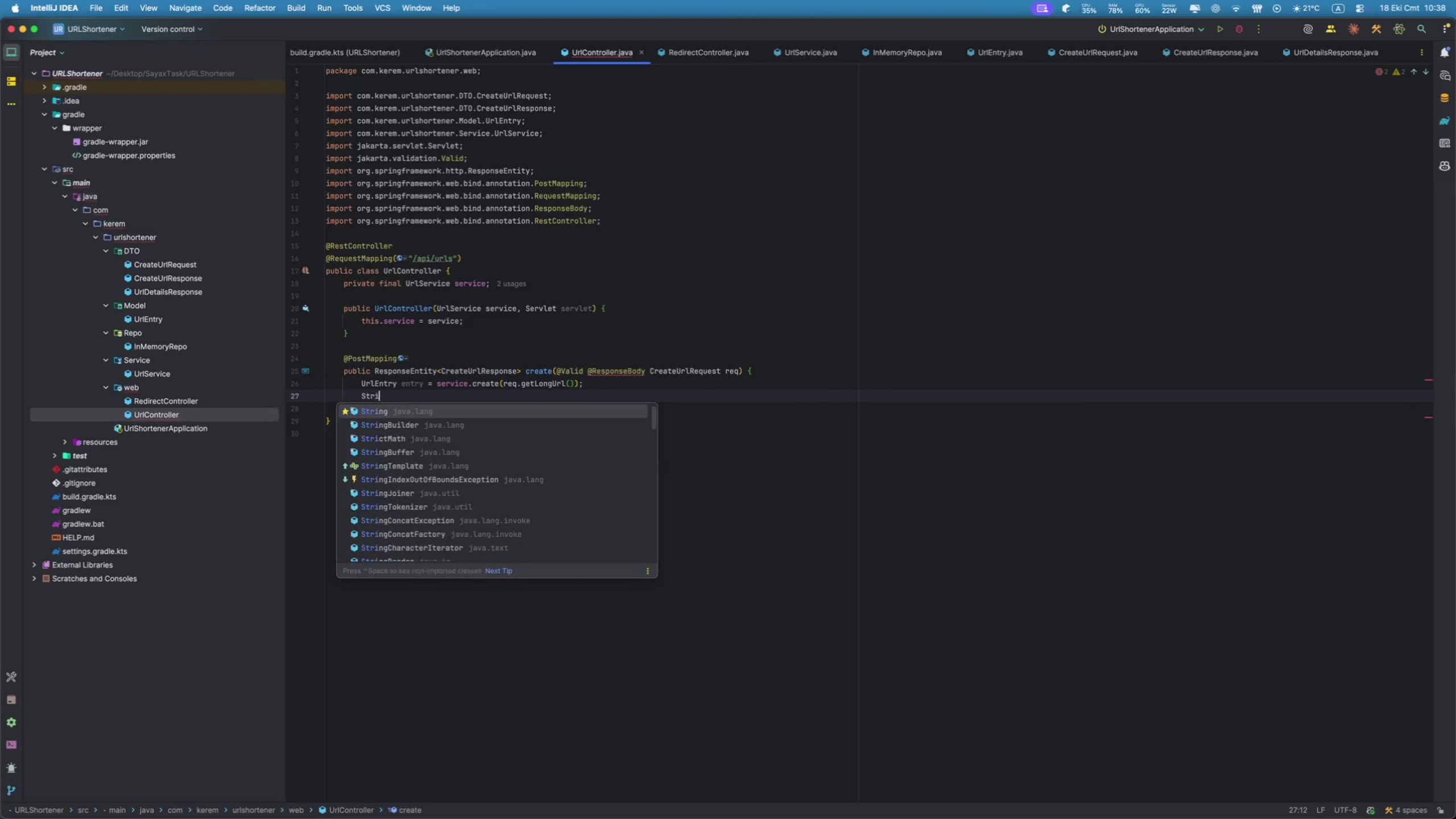 
key(Enter)
 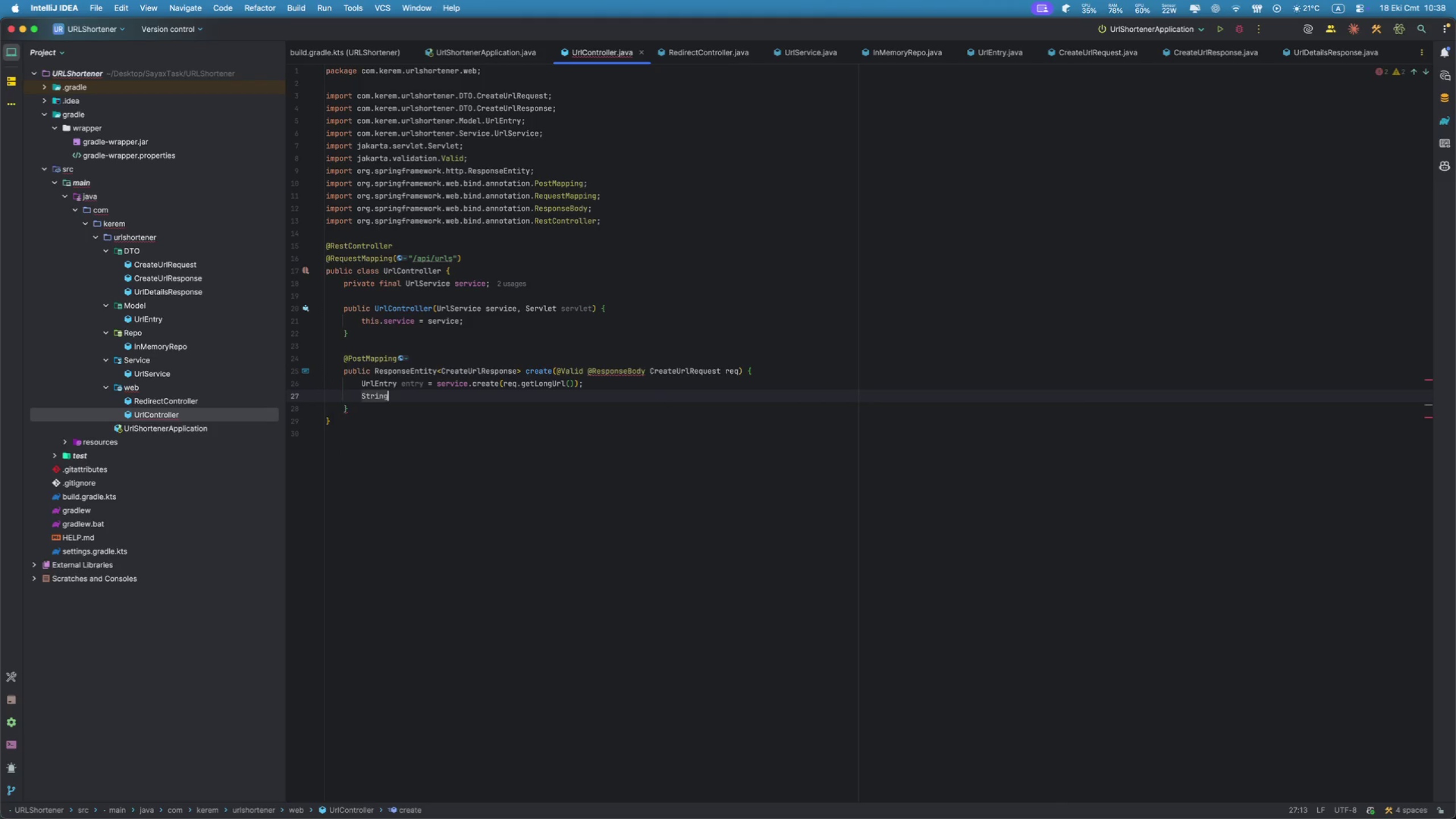 
type( shortUrl = "http://localhost:8080/r/)
 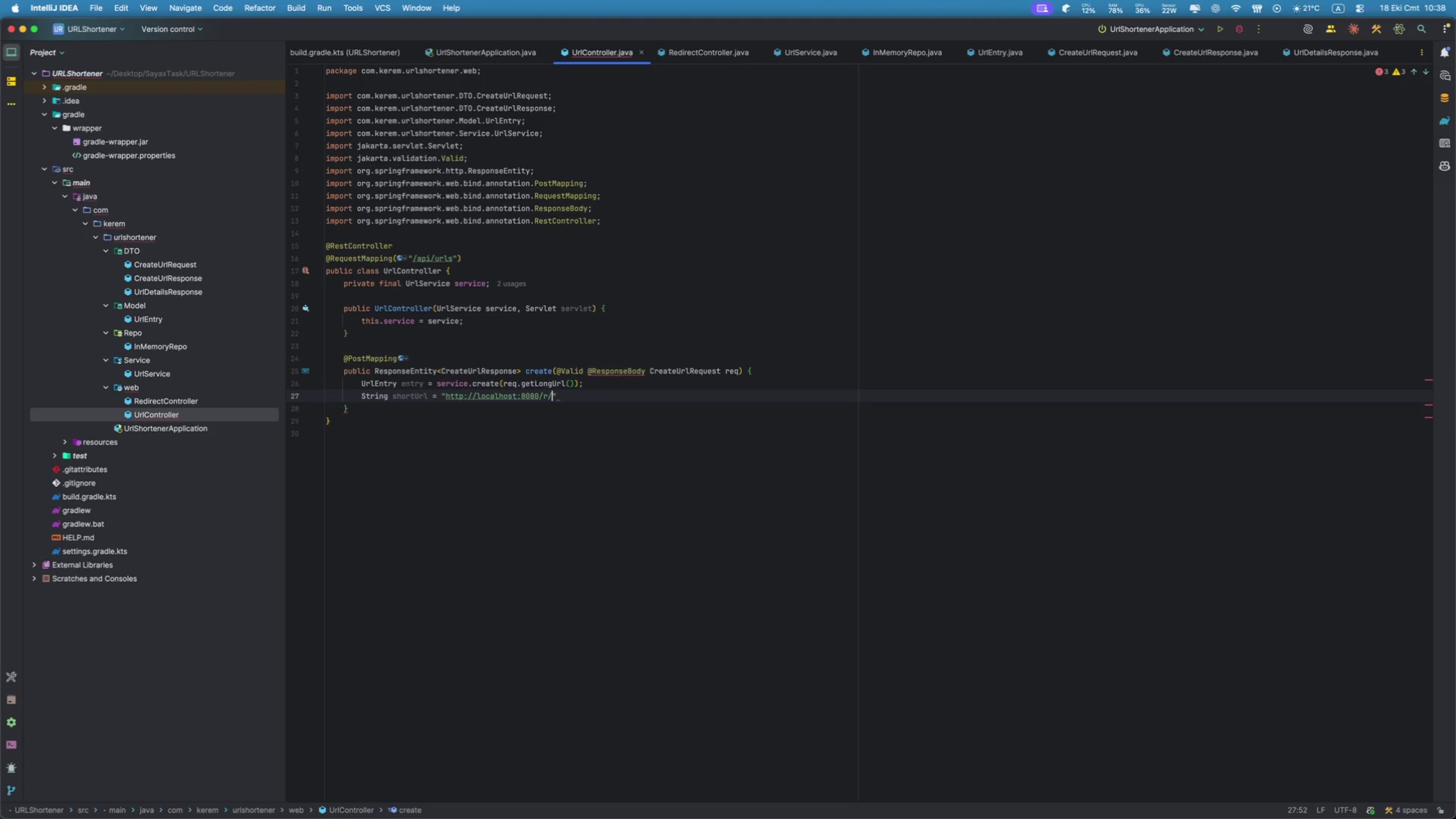 
key(ArrowRight)
 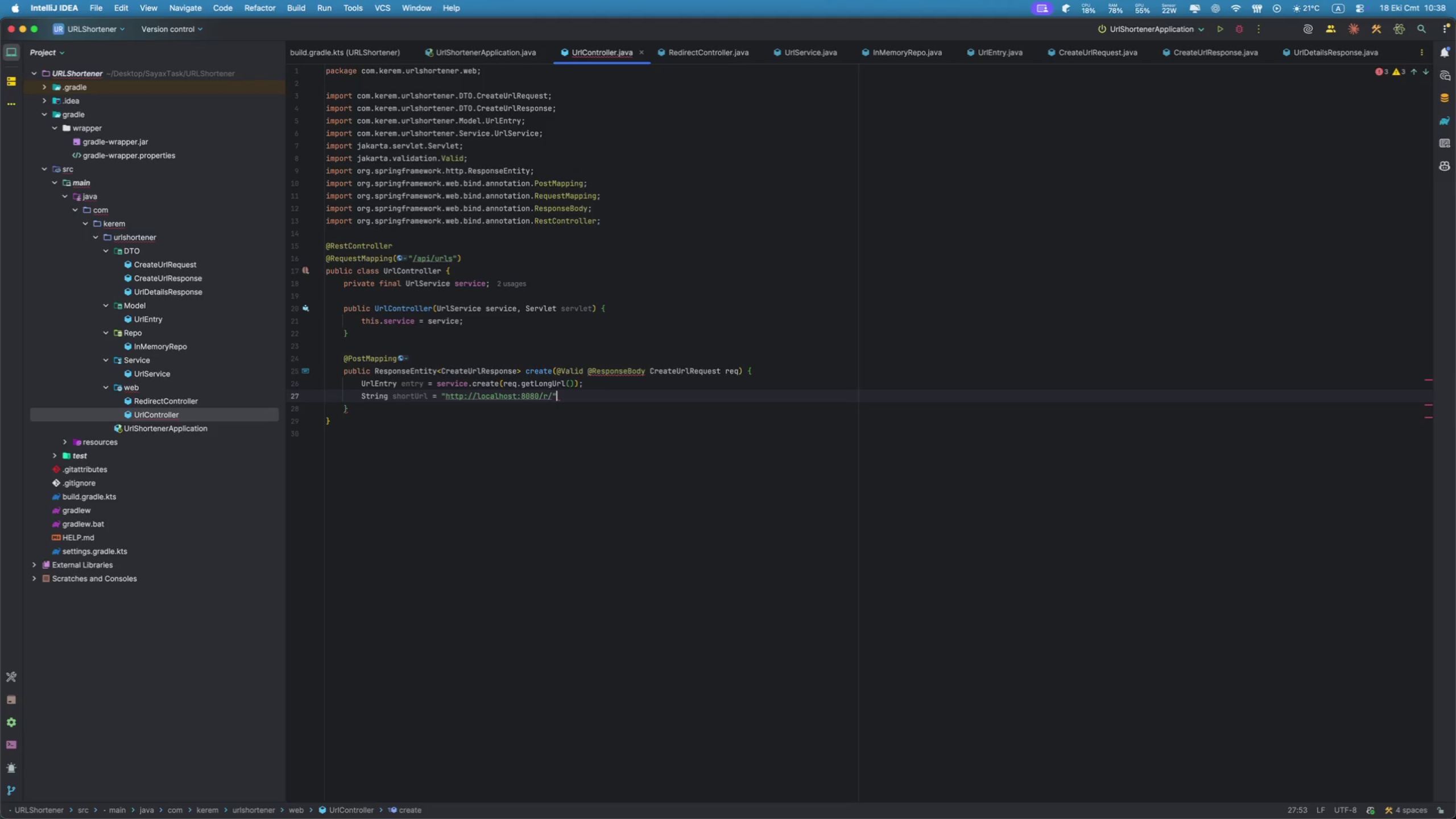 
key(Space)
 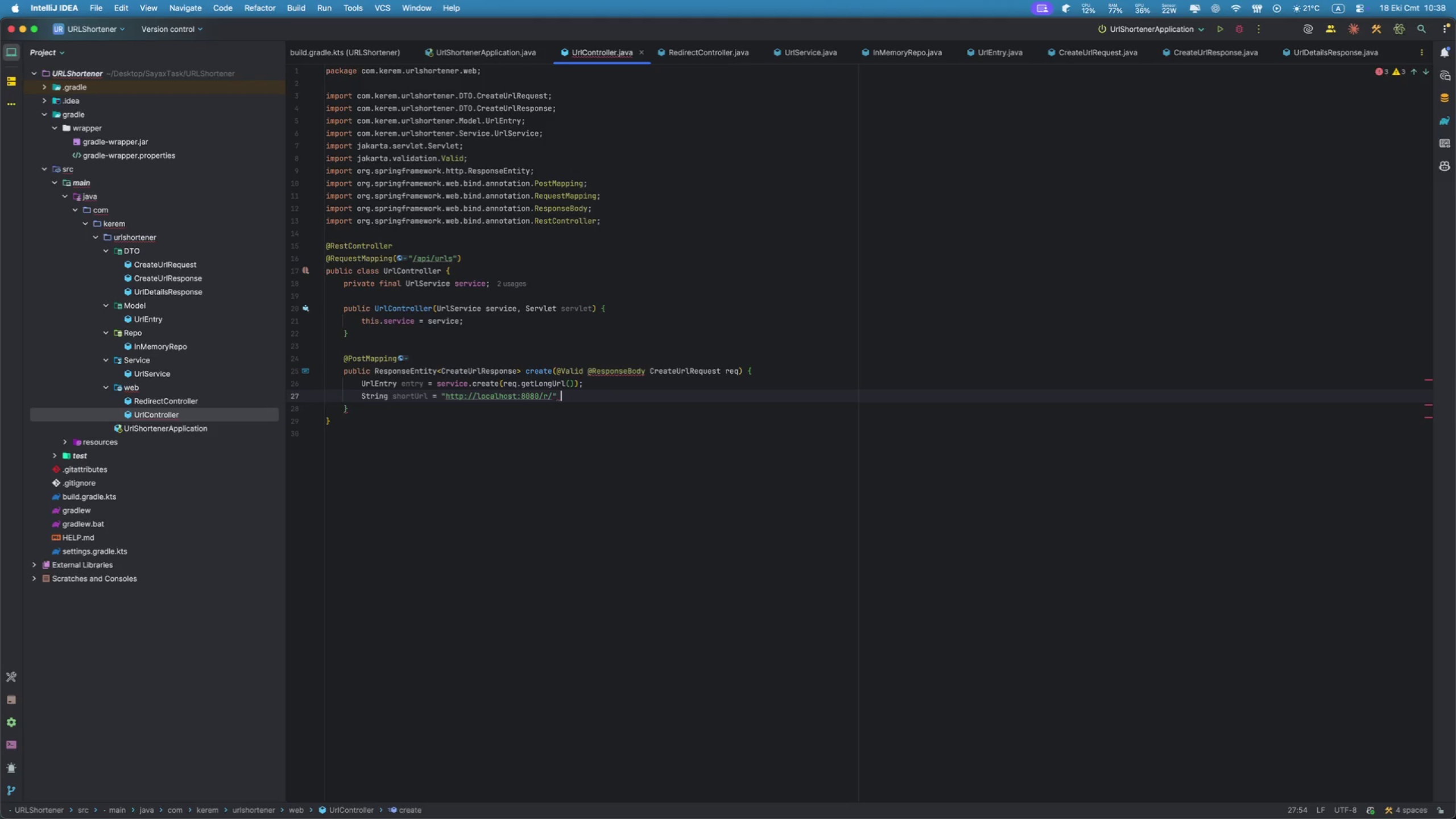 
key(Enter)
 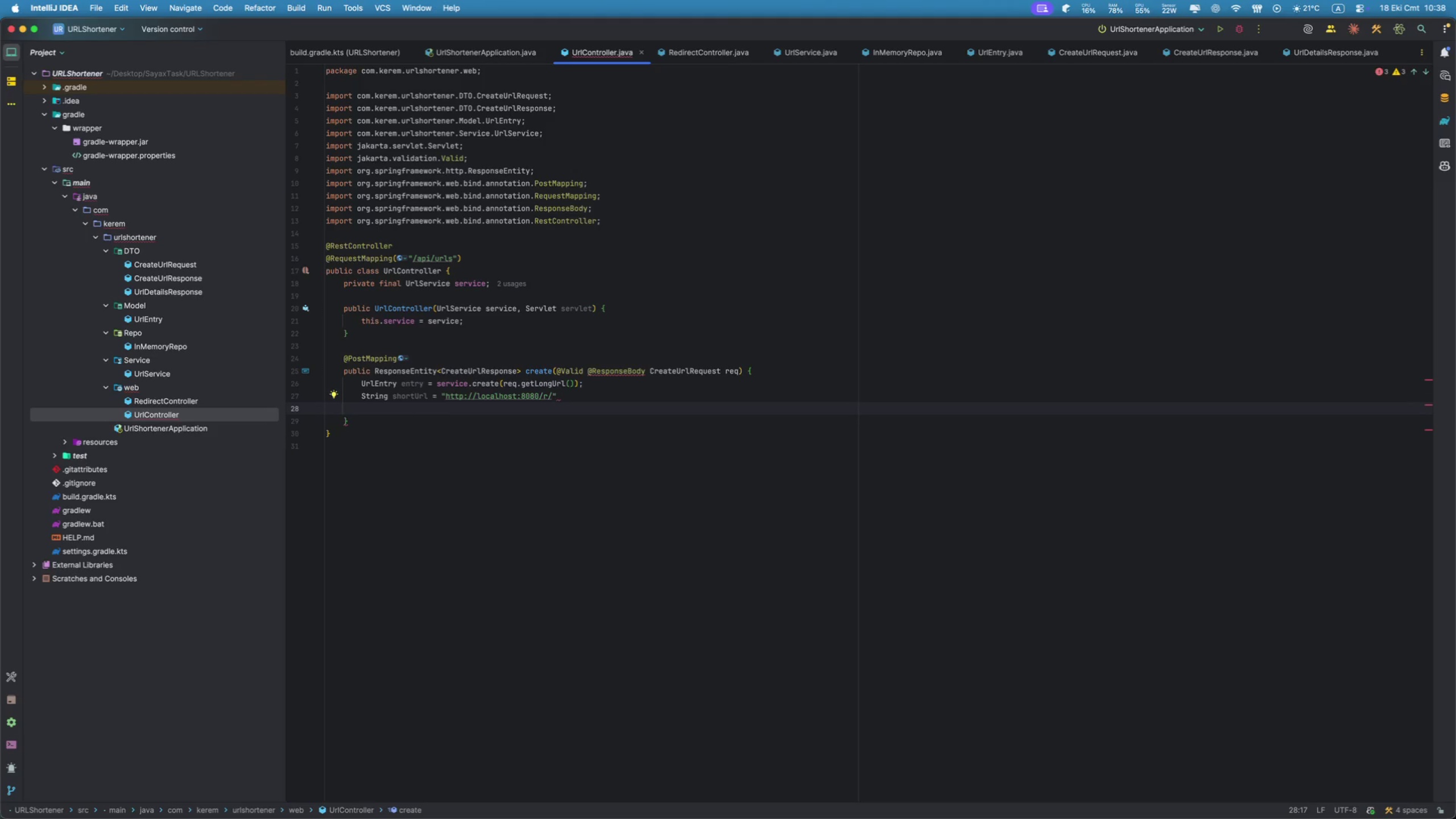 
key(Backspace)
 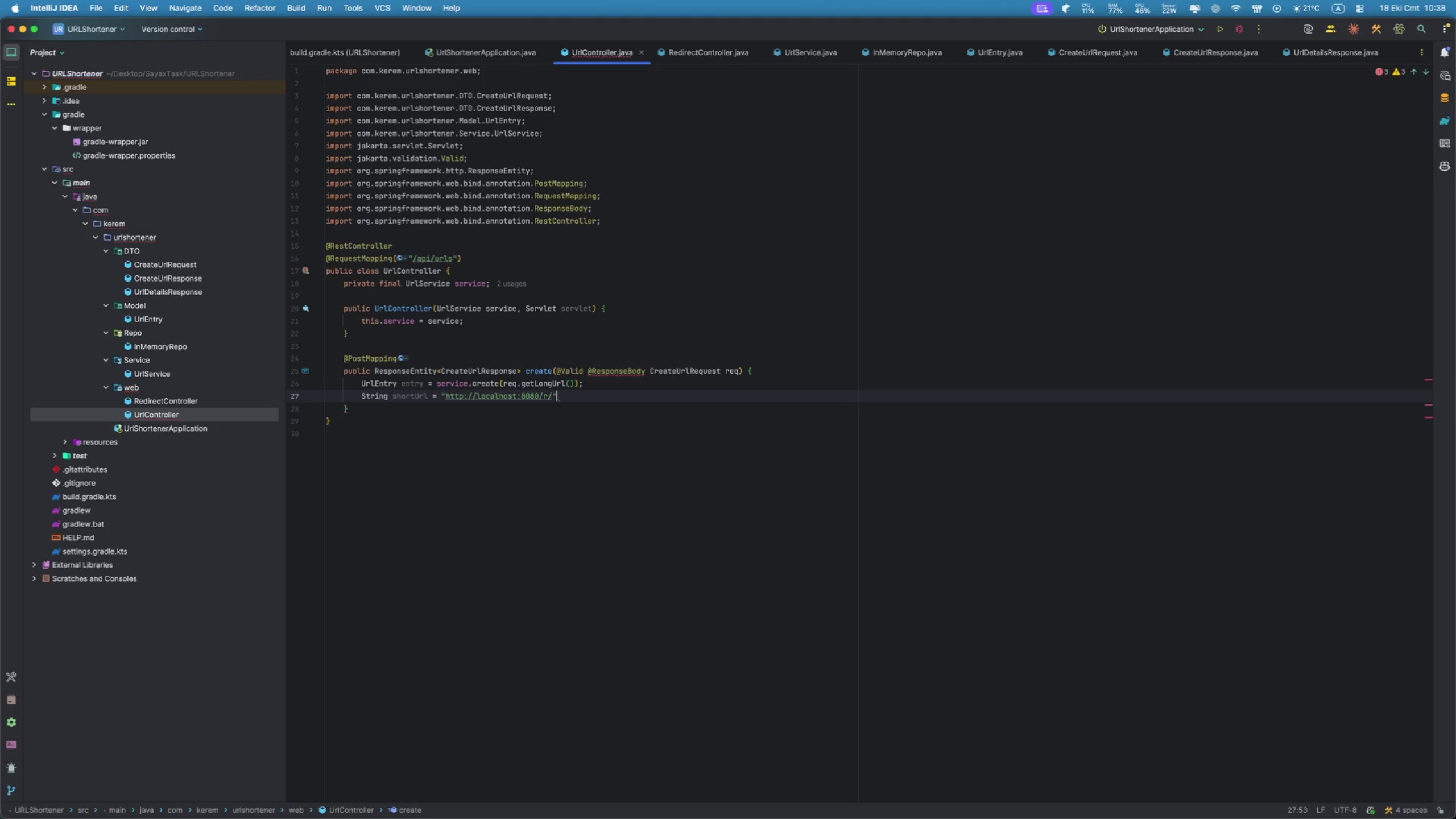 
key(Shift+Equal)
 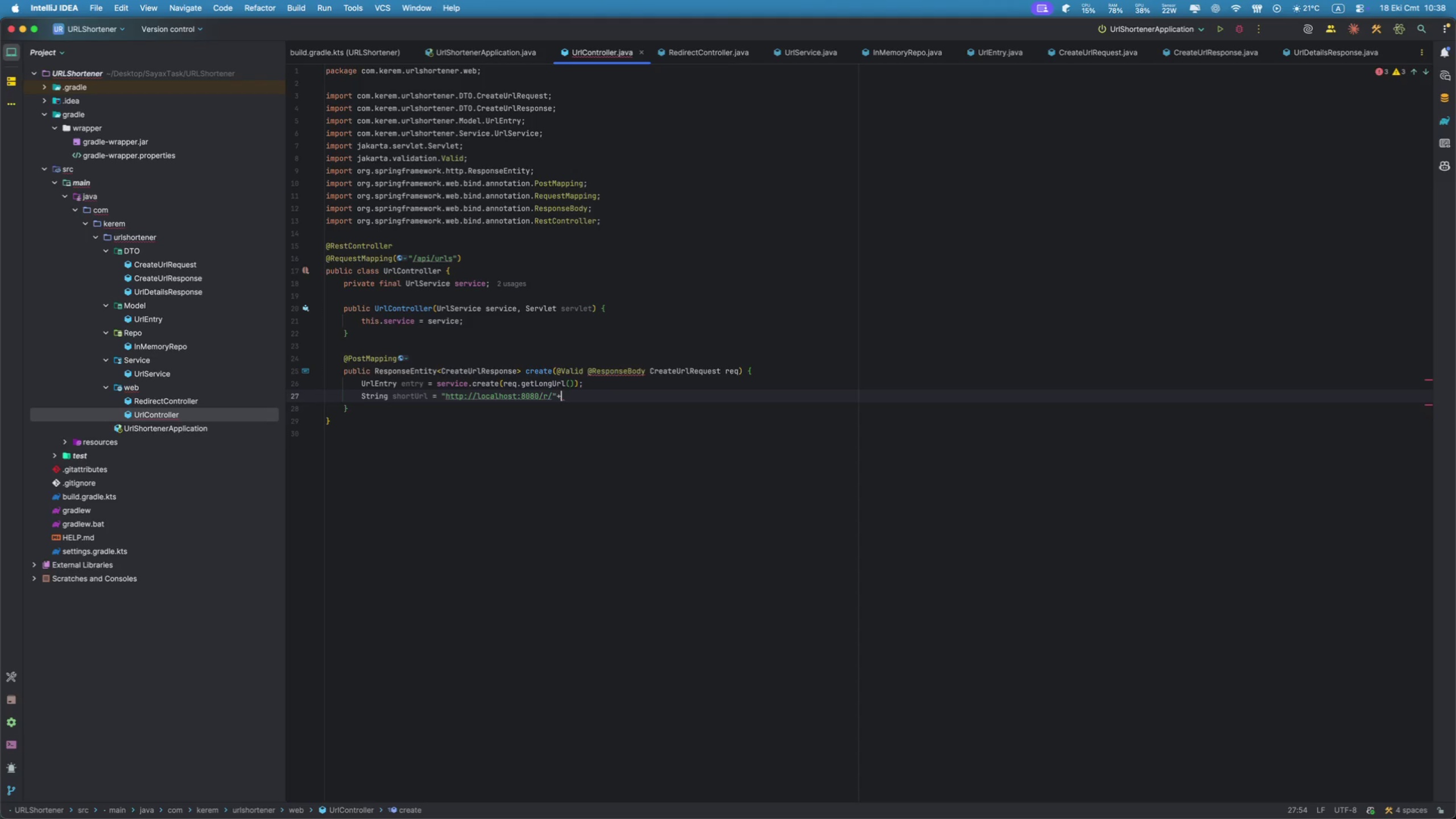 
key(Space)
 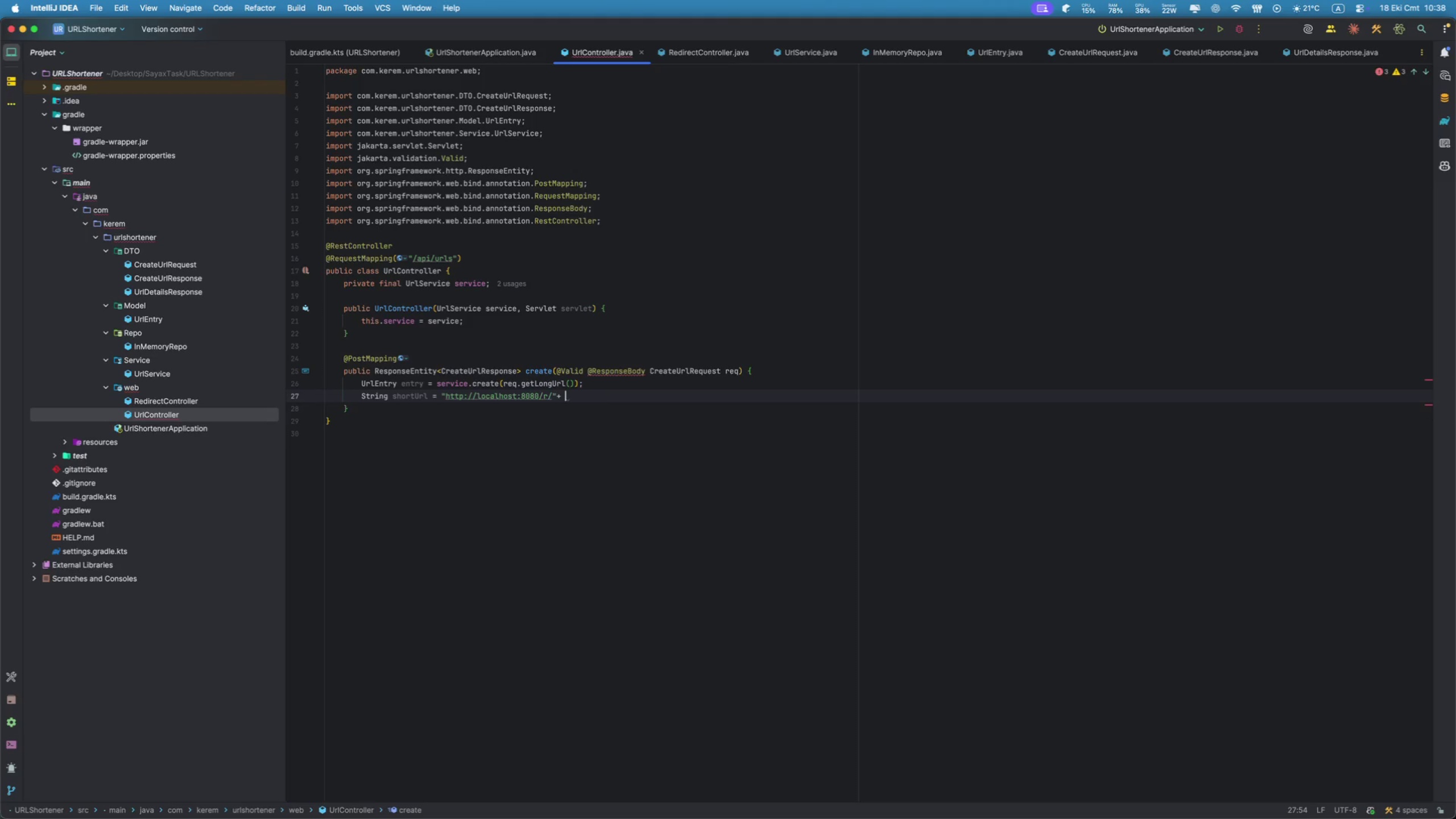 
key(E)
 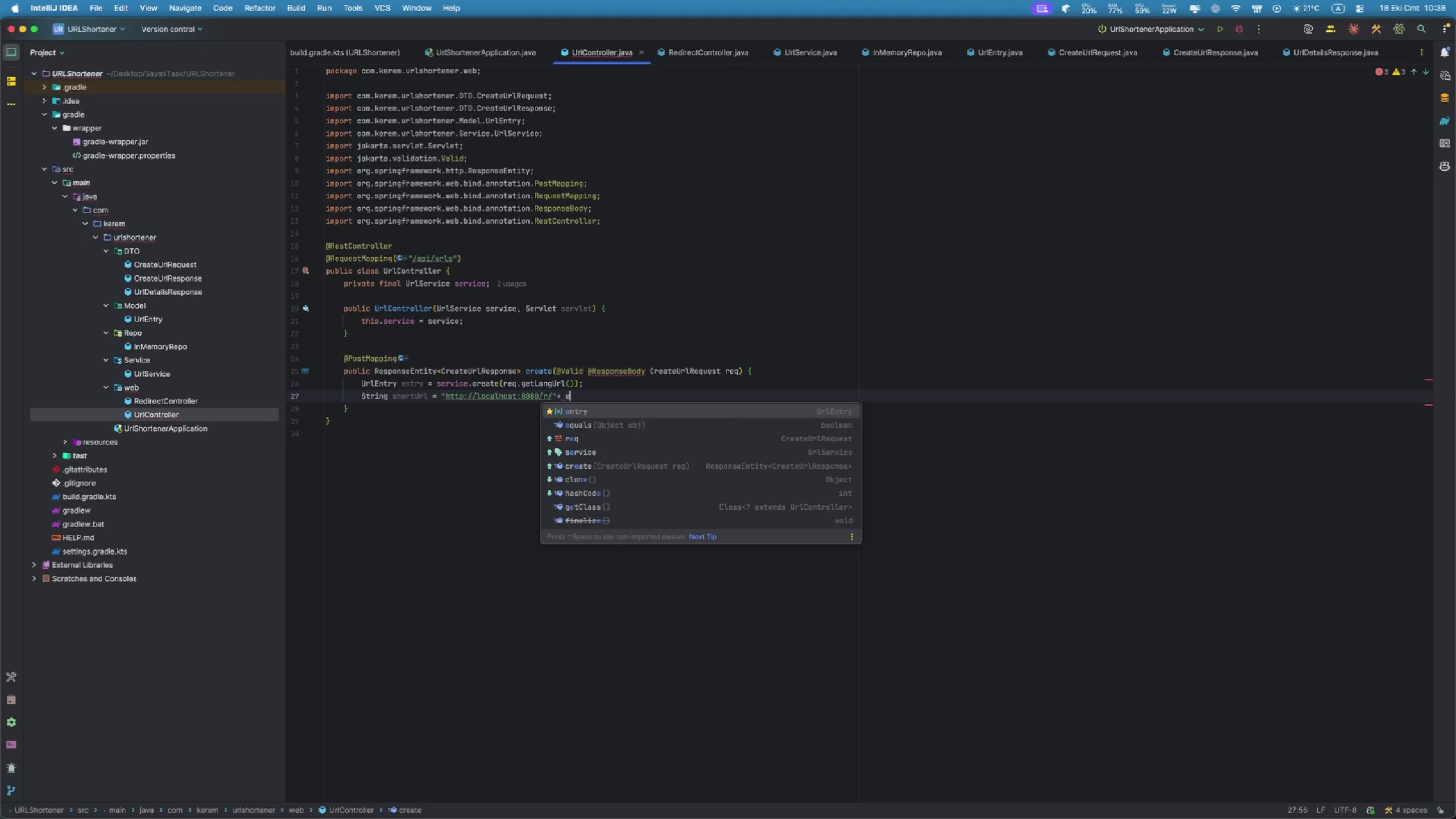 
key(Enter)
 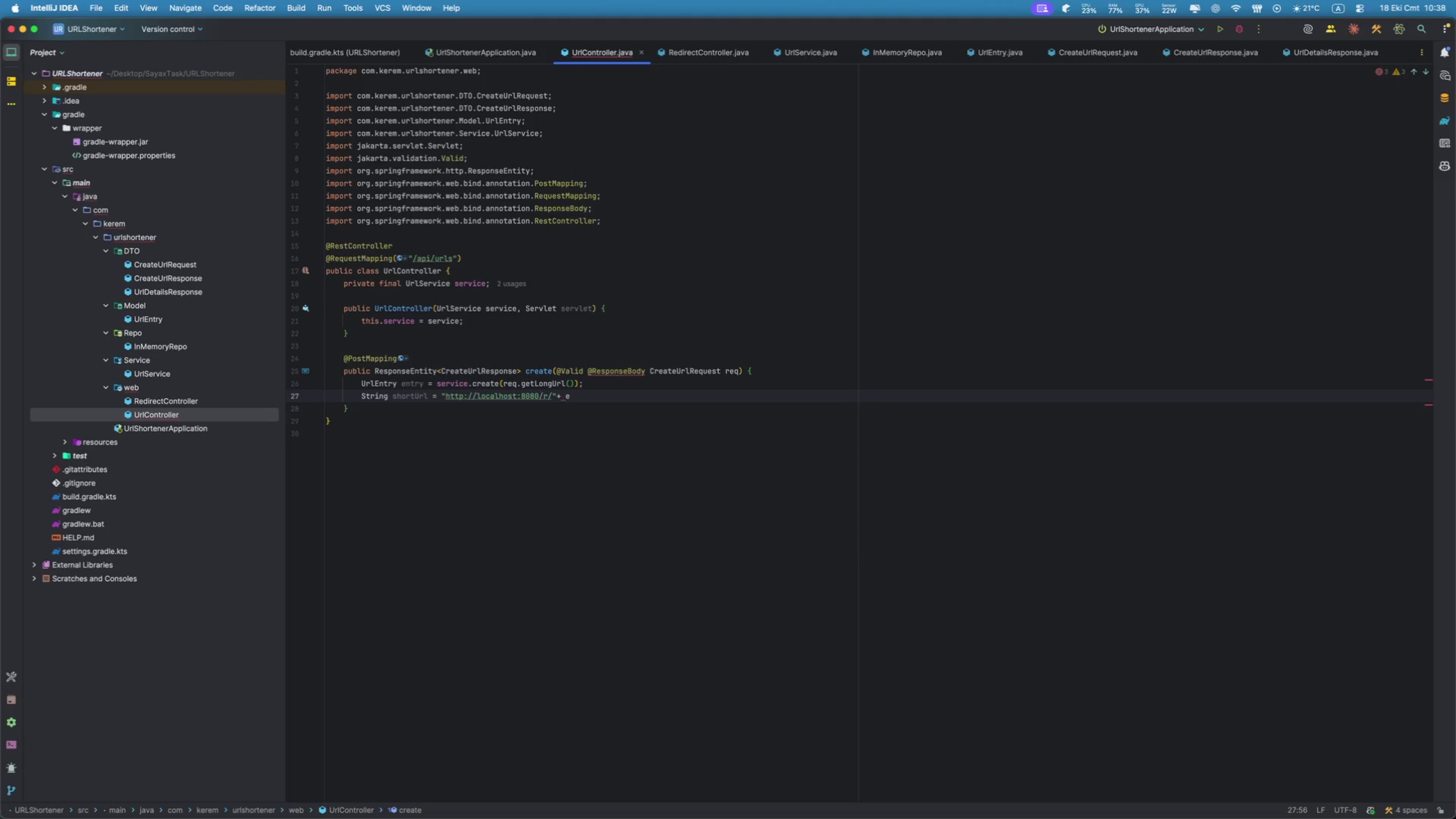 
key(Period)
 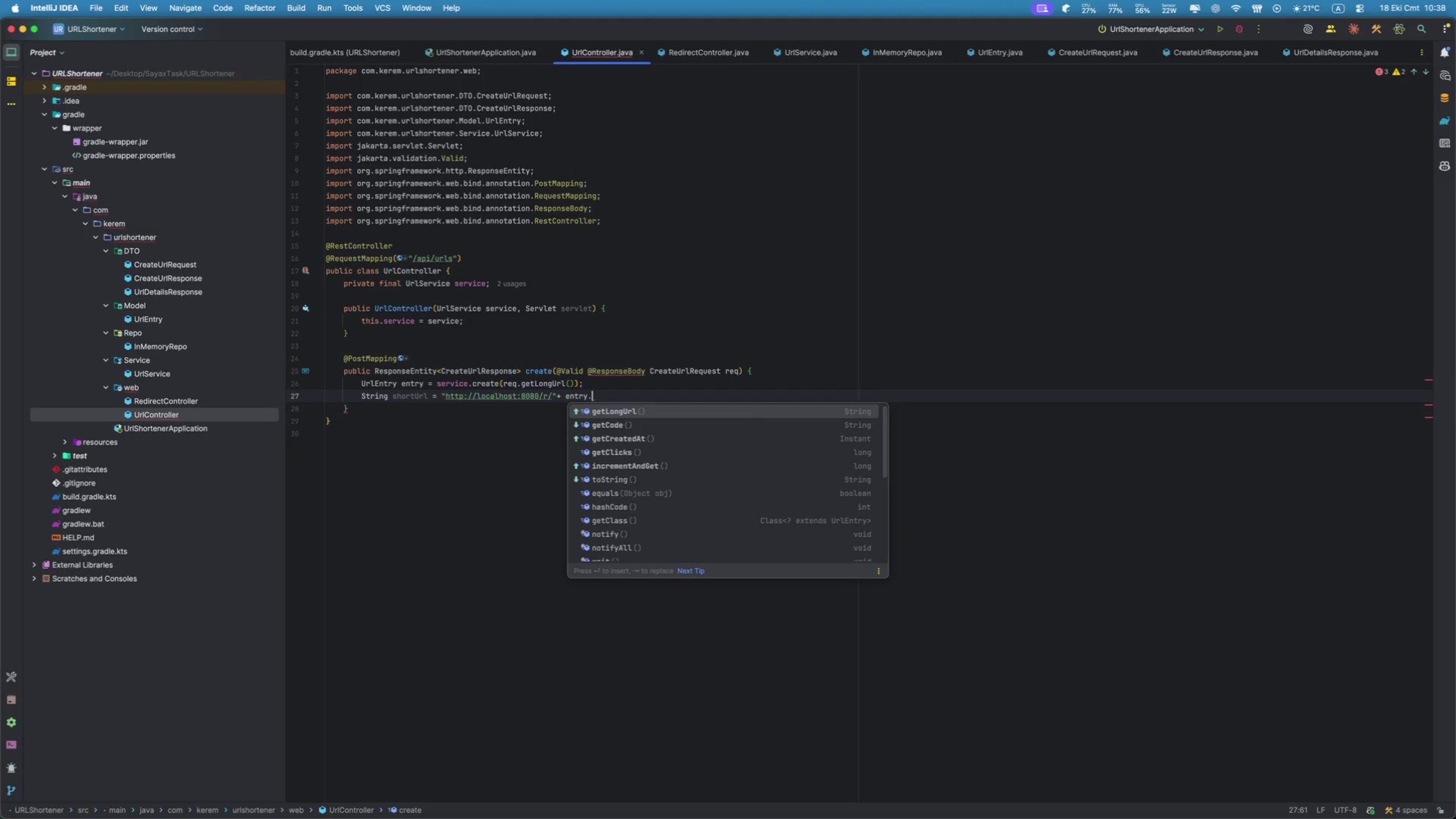 
key(G)
 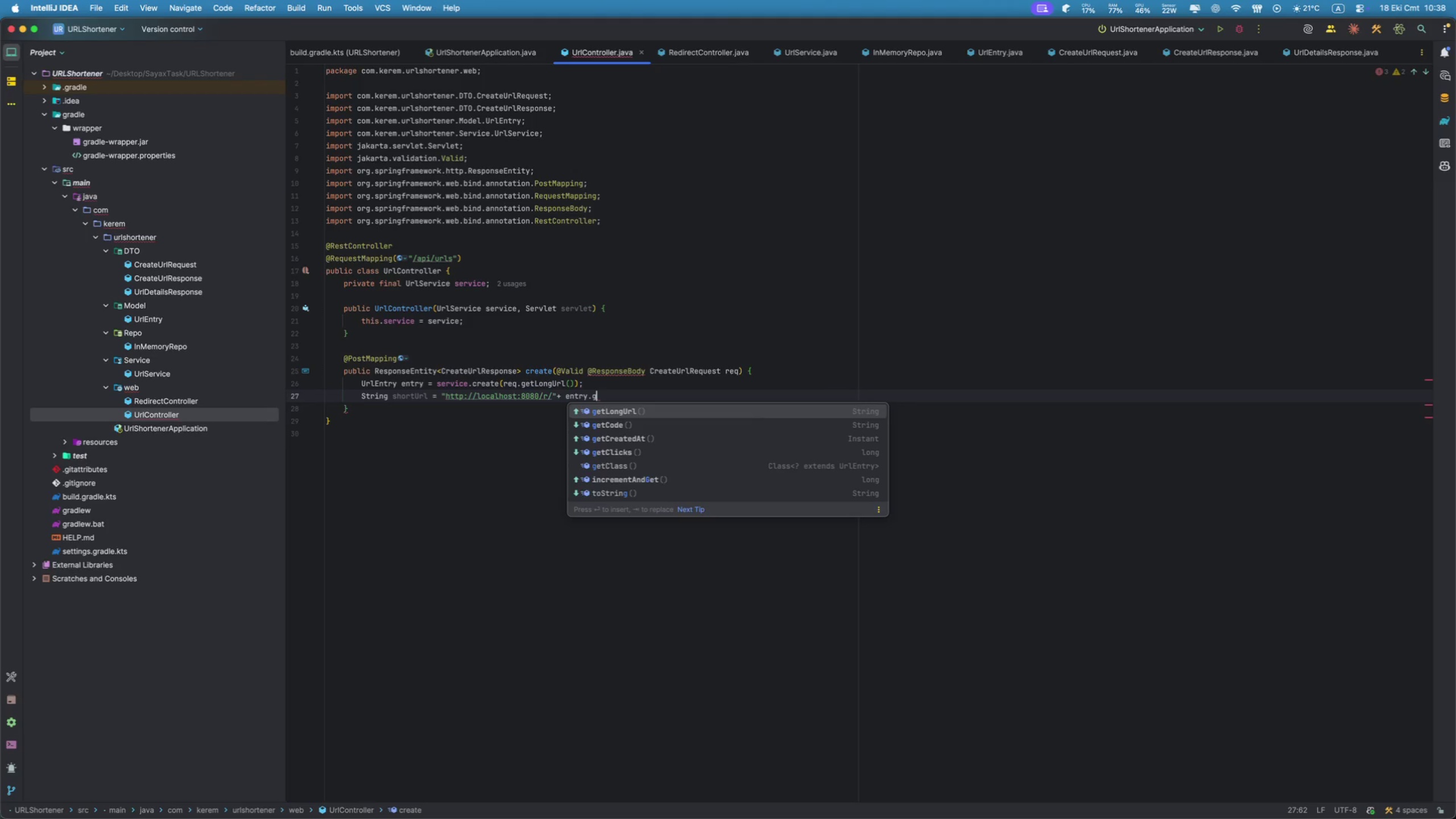 
key(ArrowDown)
 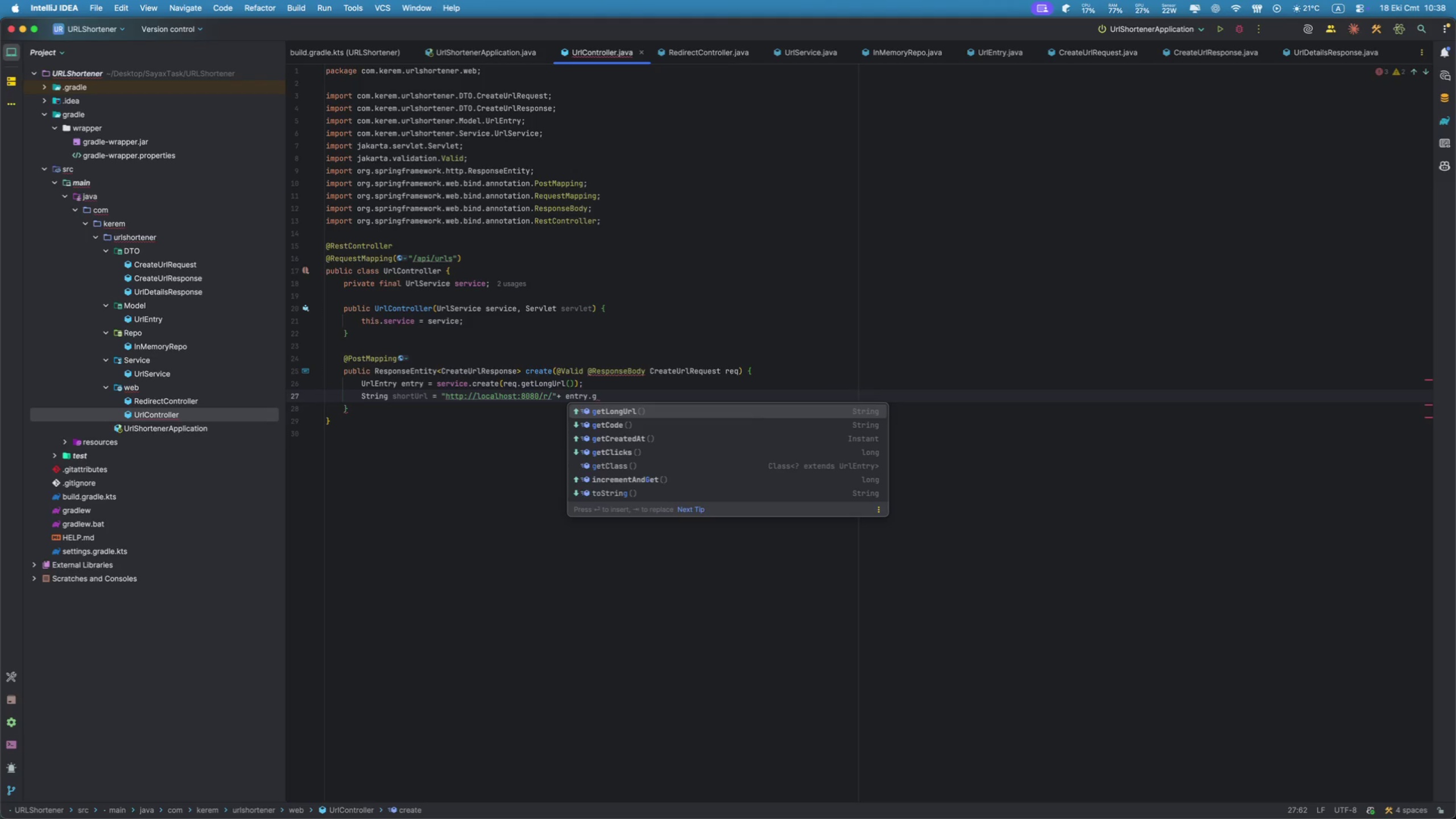 
key(Enter)
 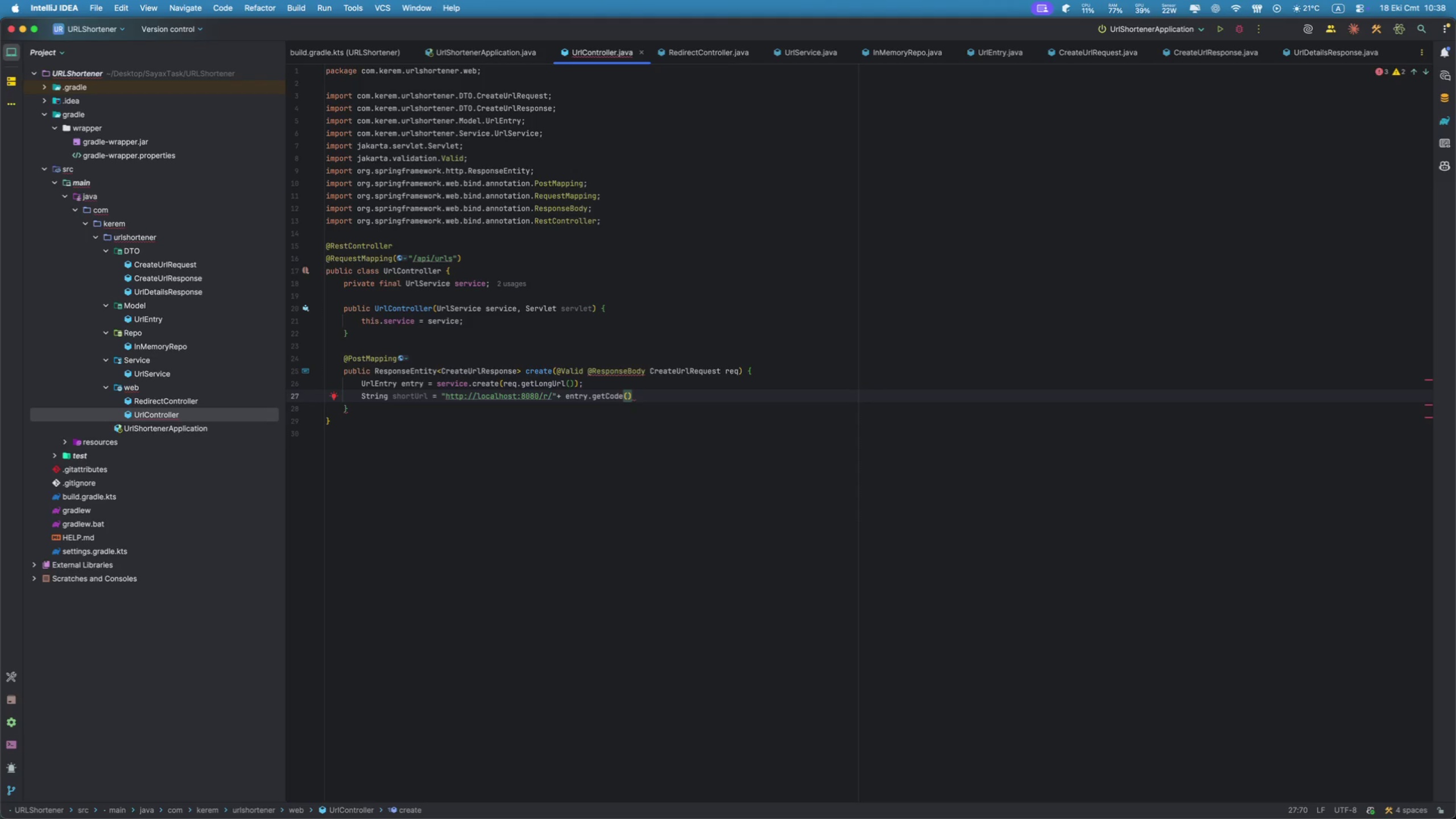 
key(Semicolon)
 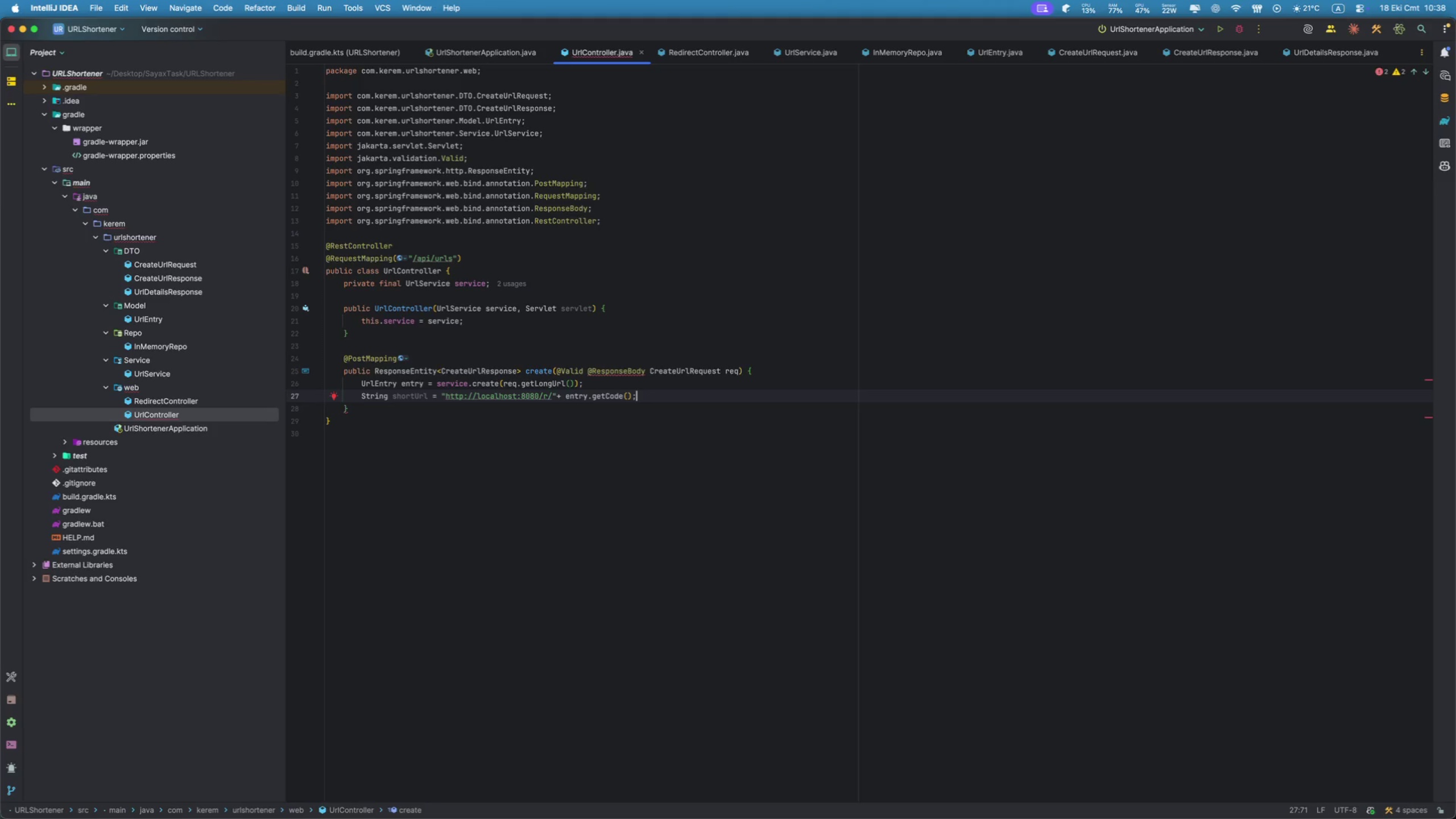 
key(Enter)
 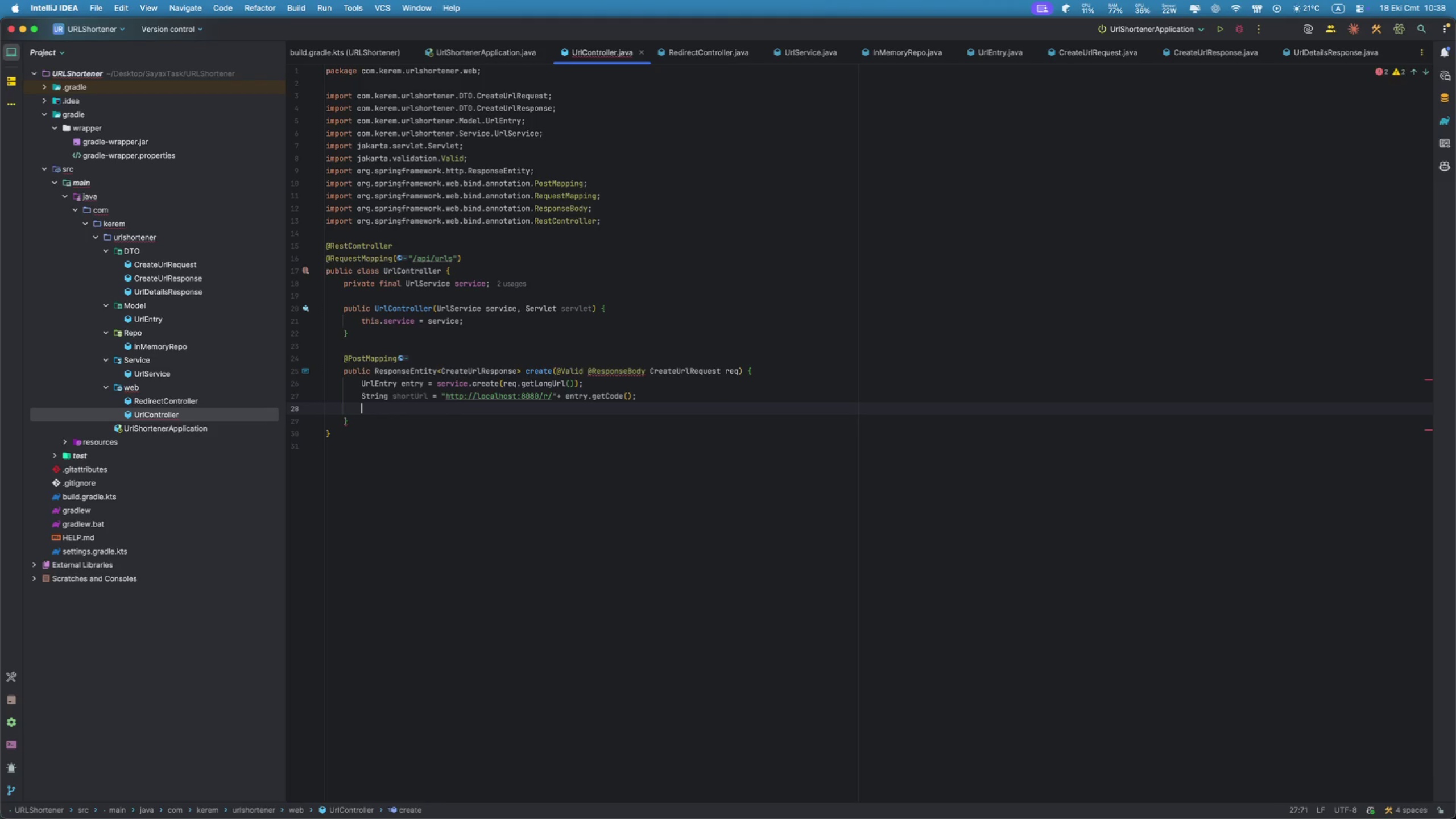 
type(re)
 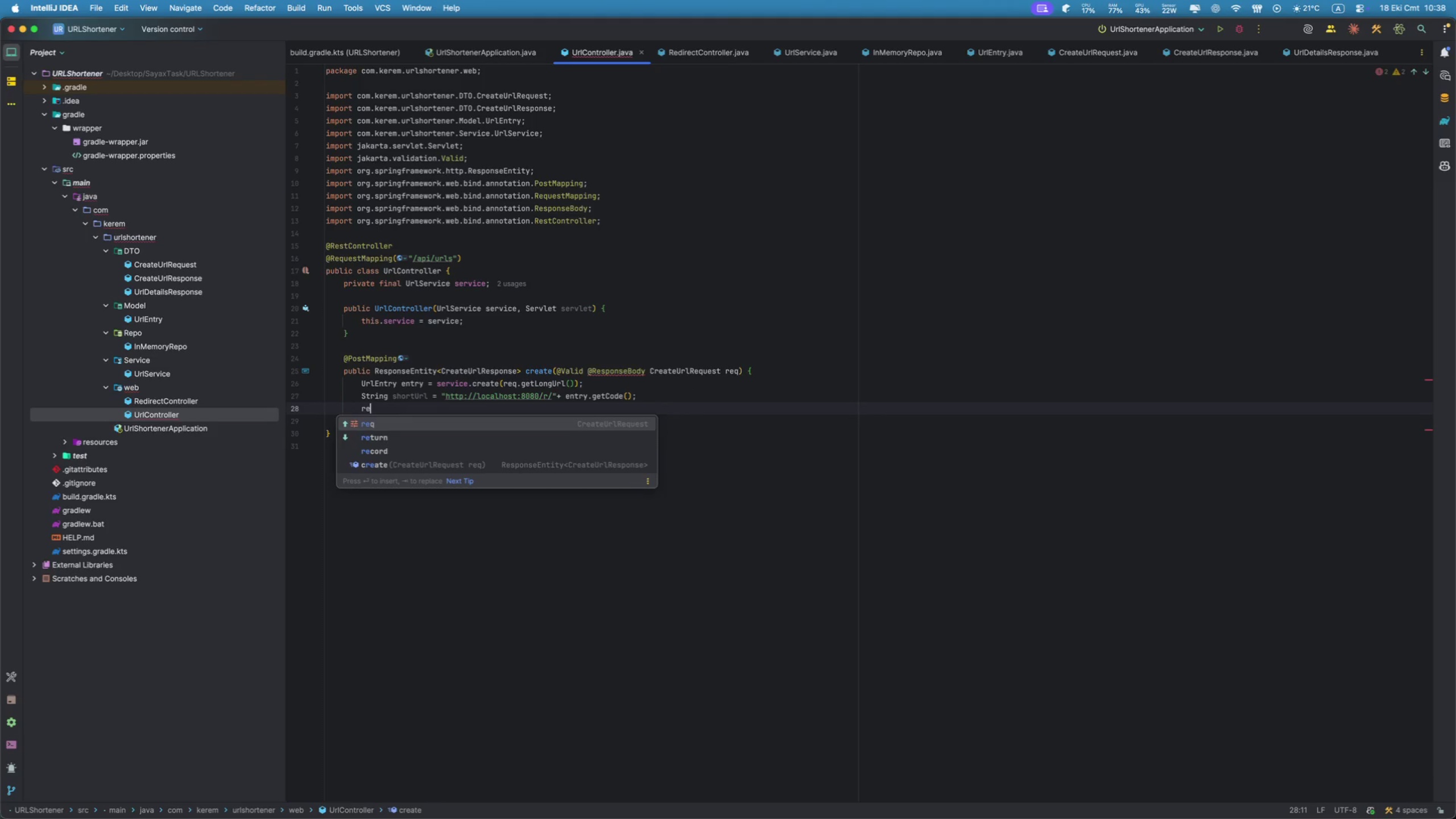 
key(ArrowDown)
 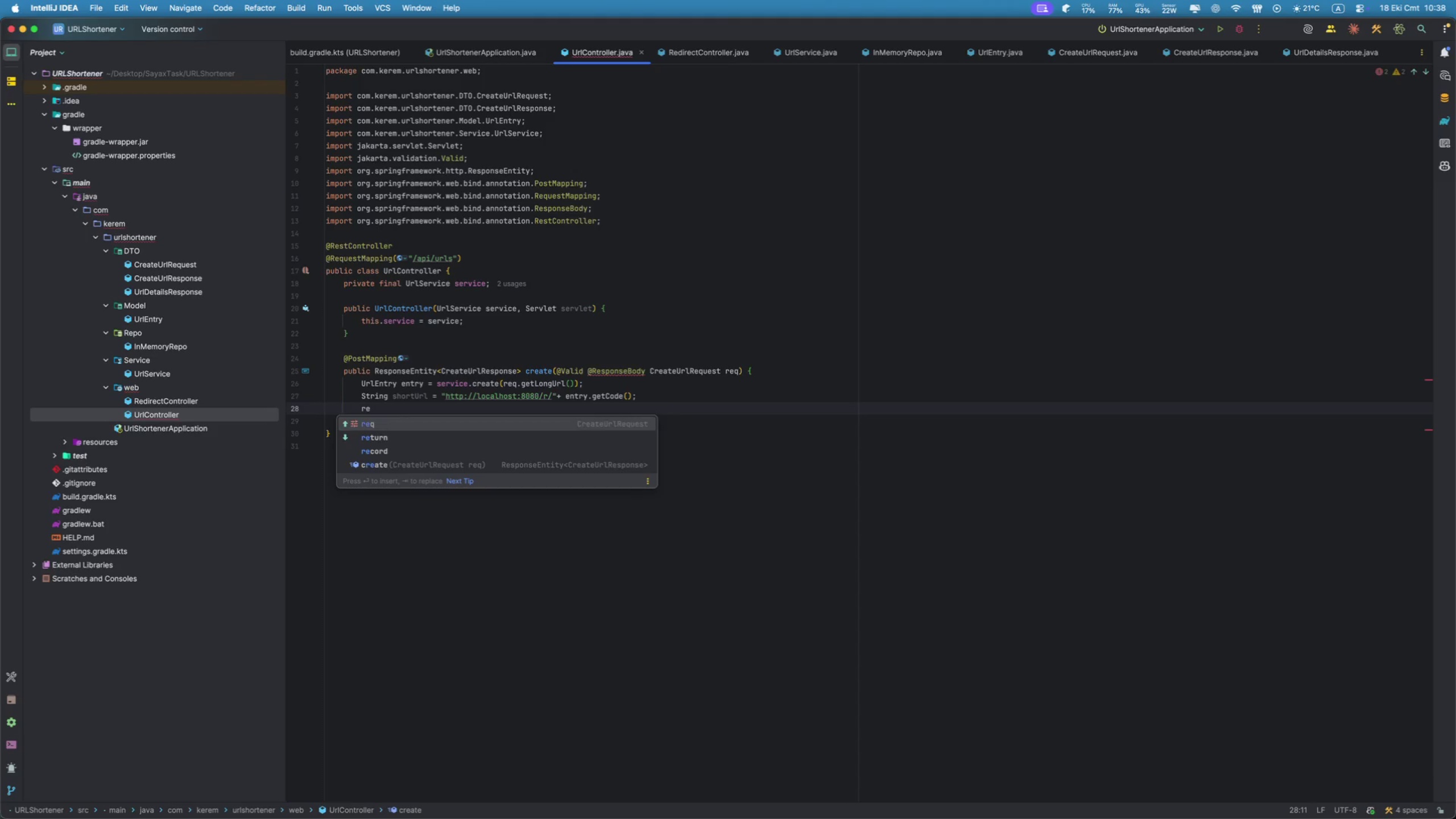 
key(Enter)
 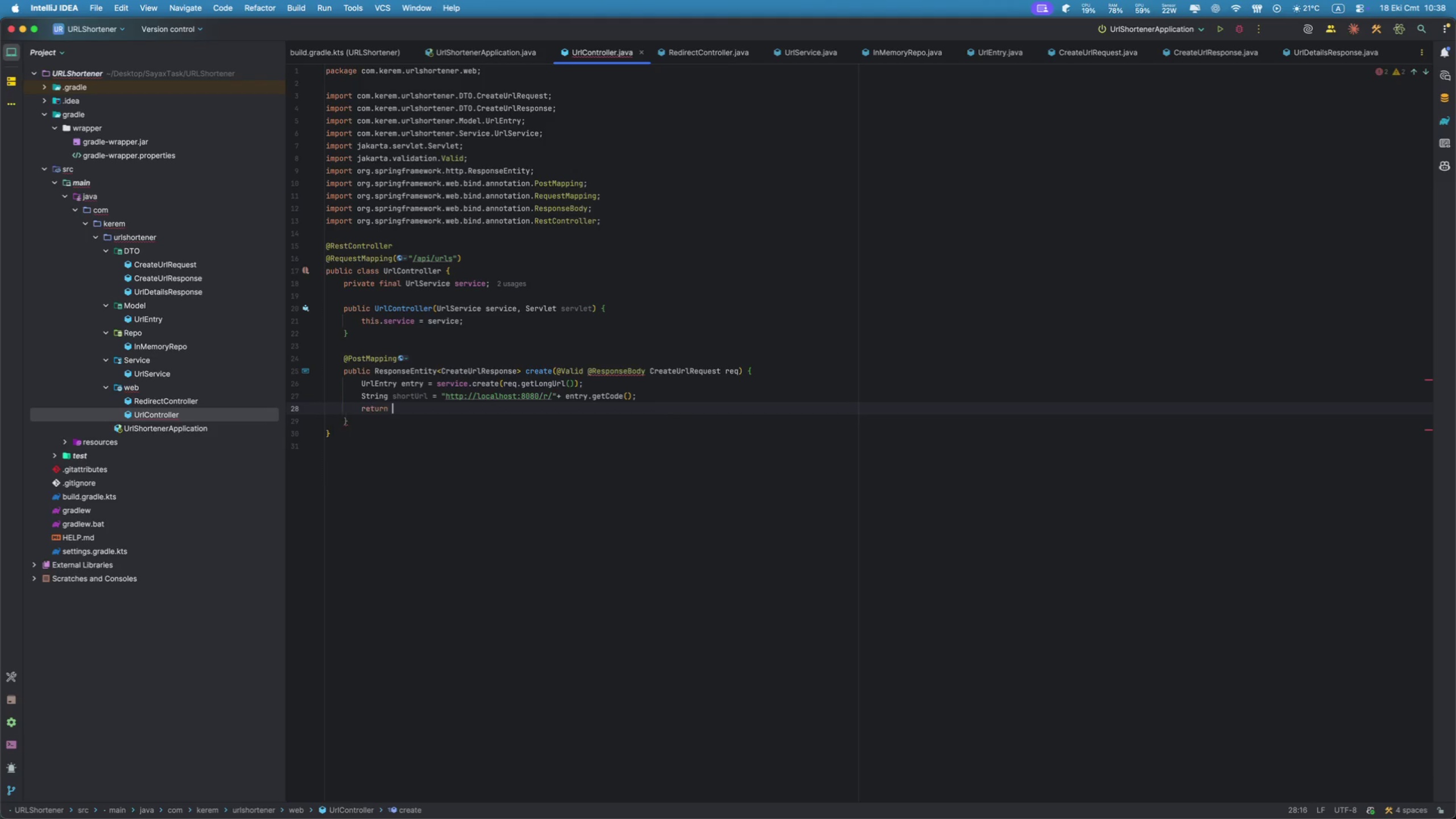 
type(r)
key(Backspace)
type(Res)
 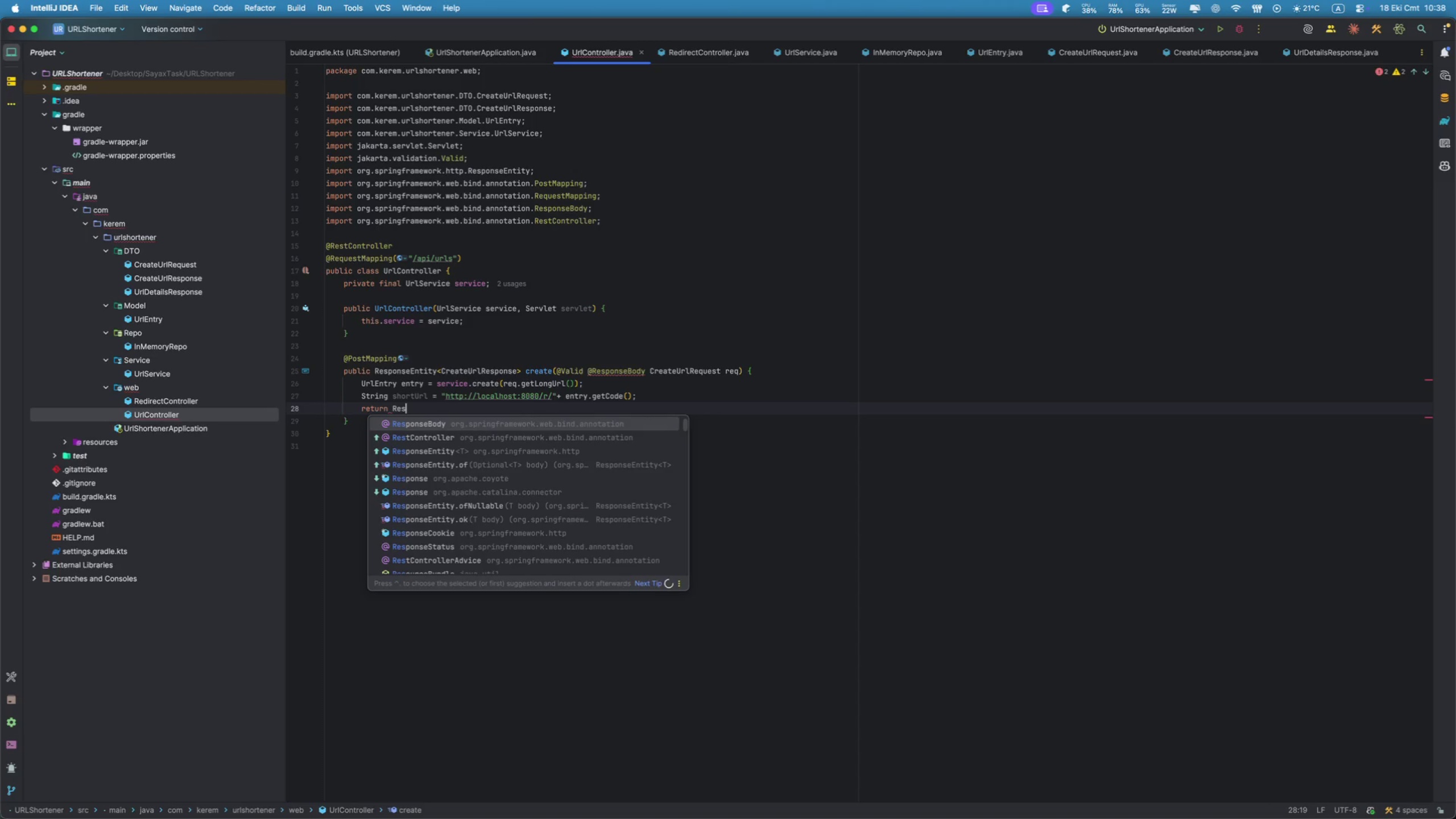 
 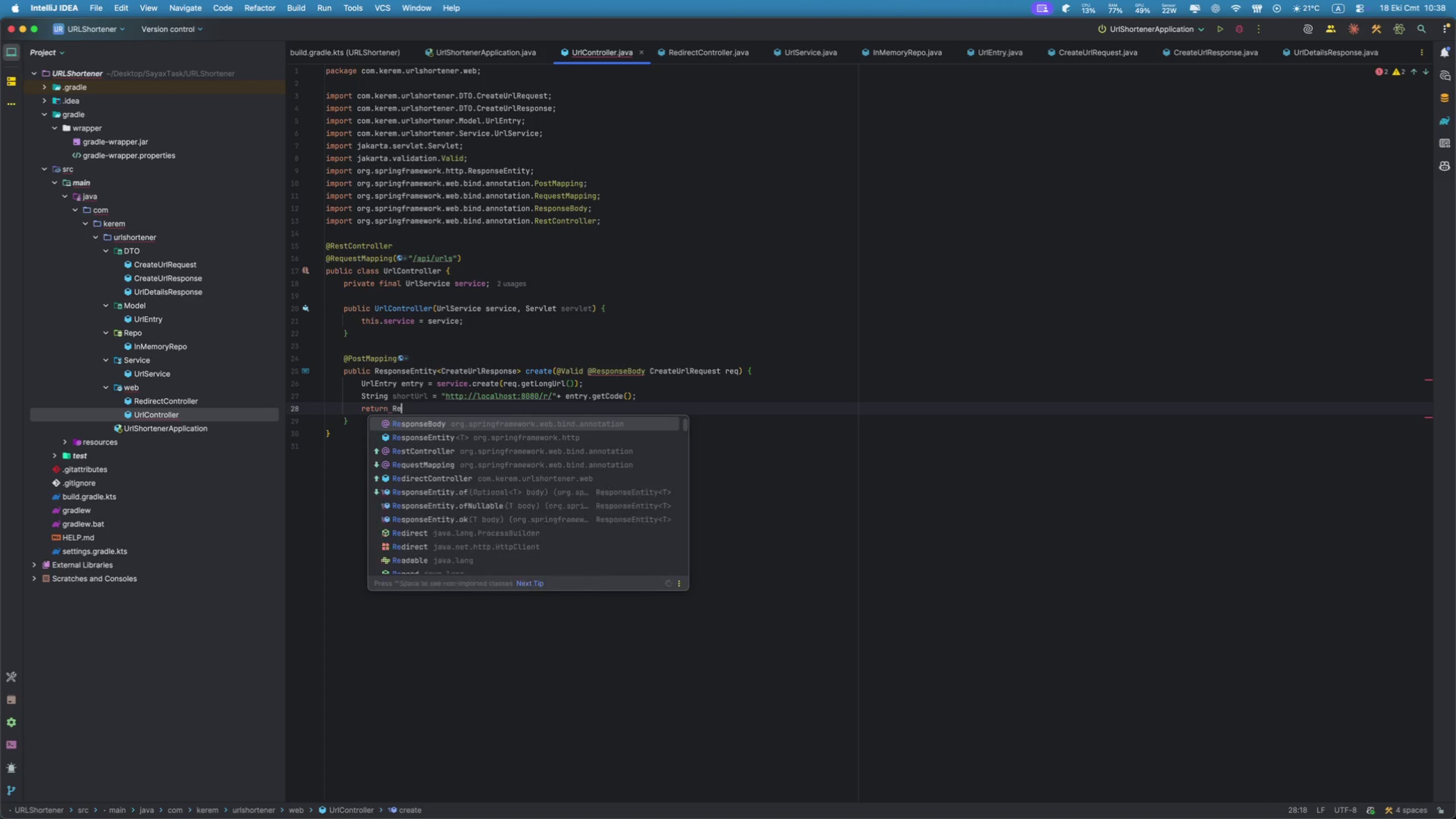 
key(ArrowDown)
 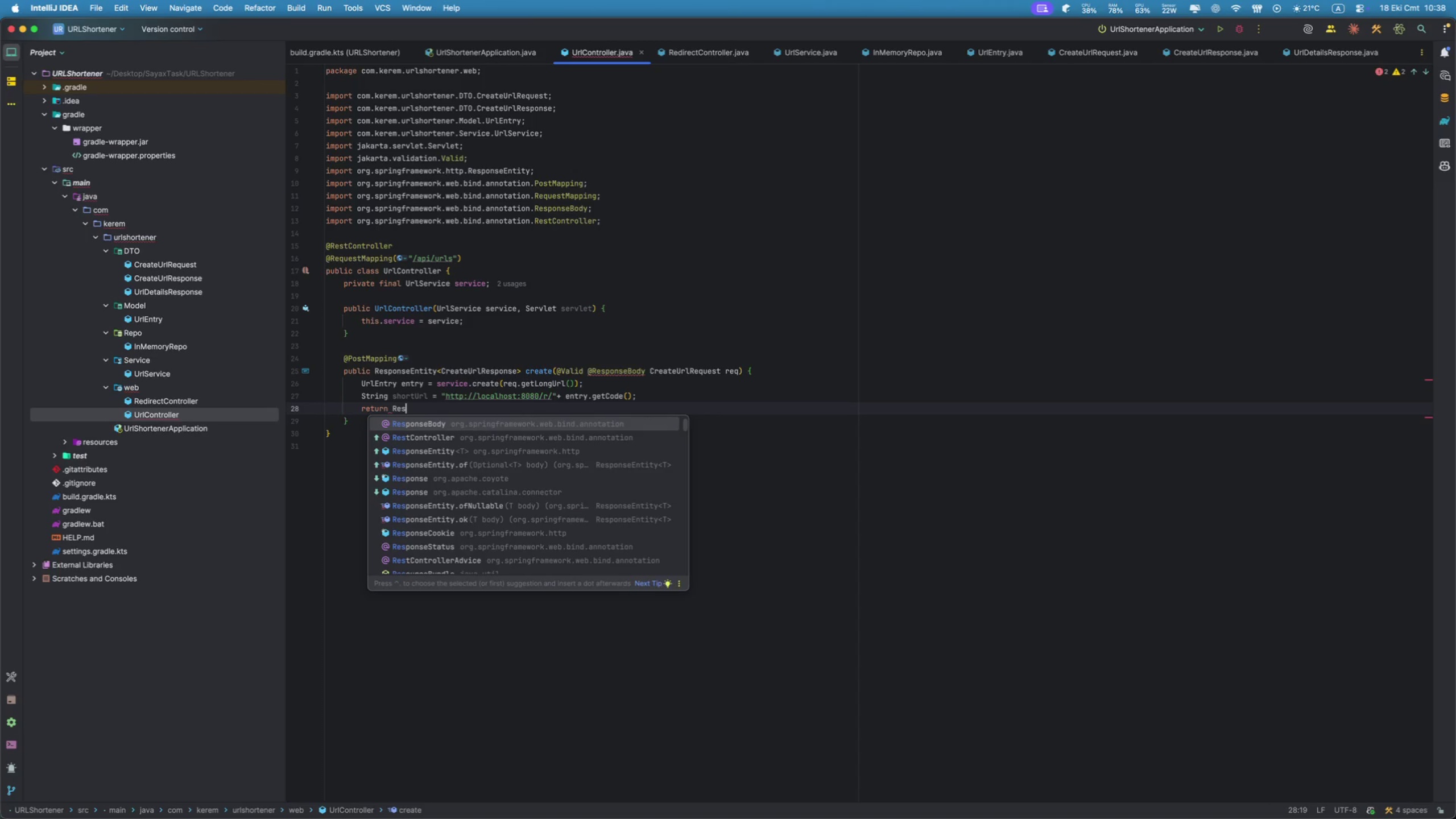 
key(ArrowDown)
 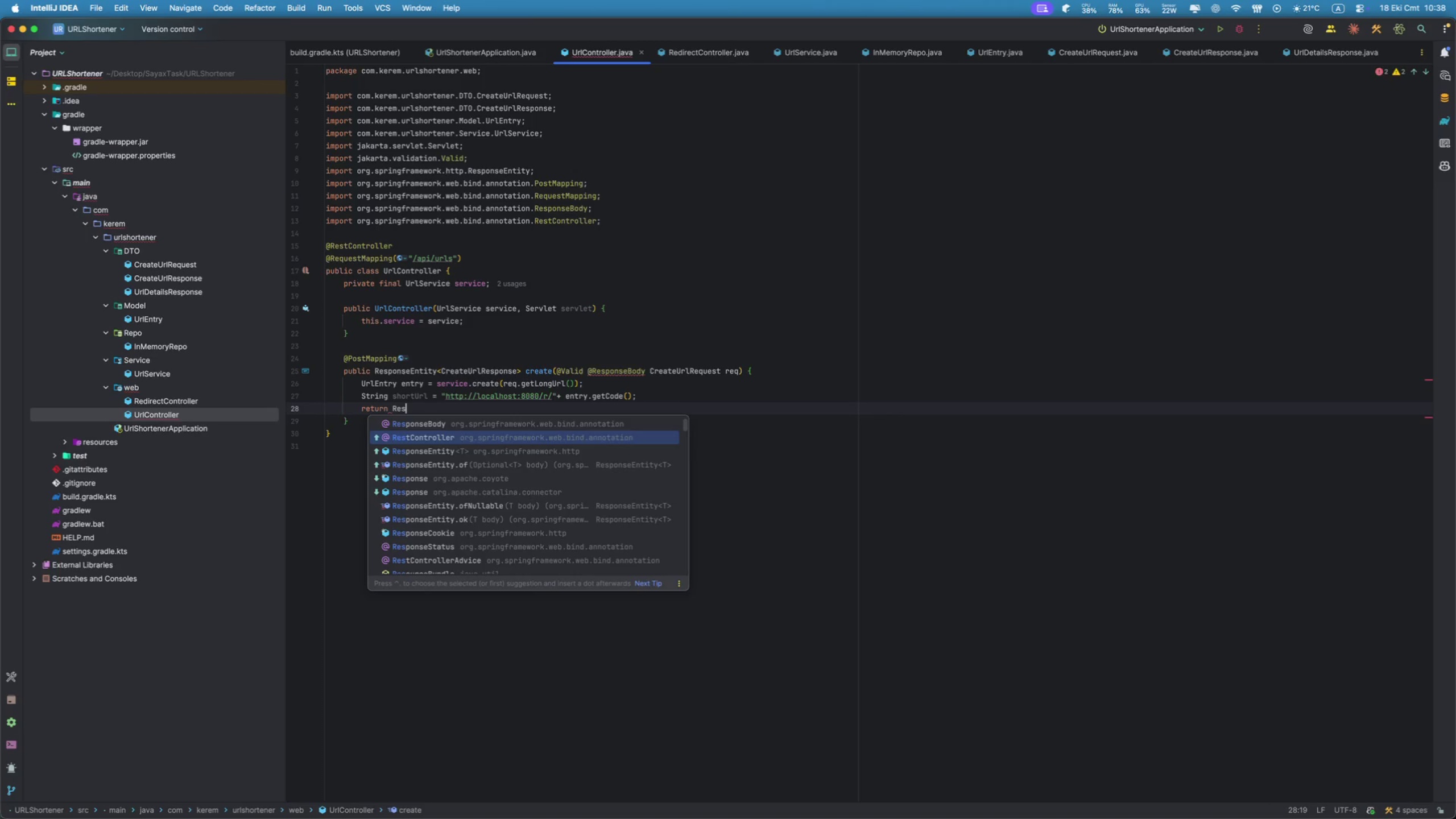 
key(Enter)
 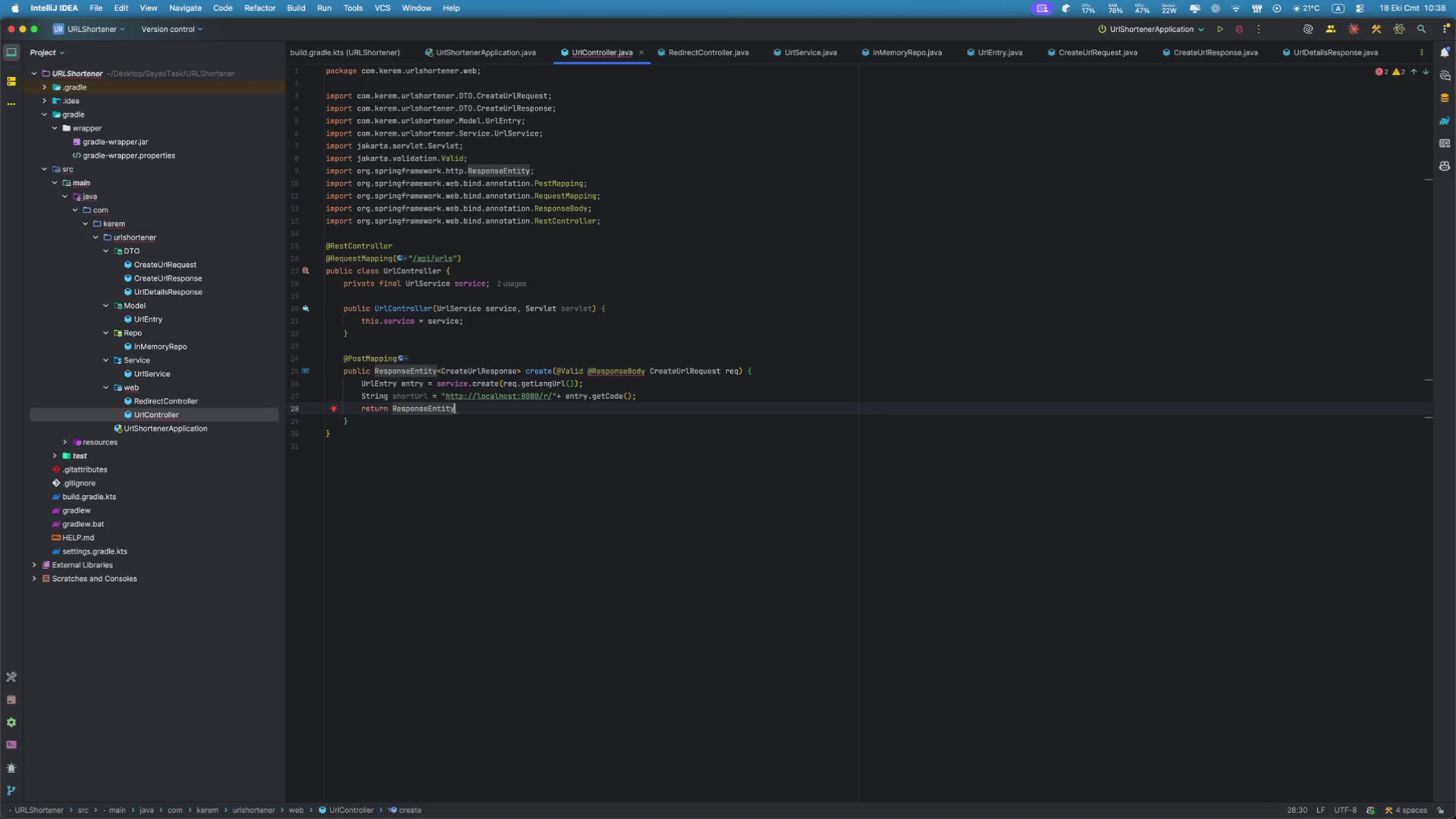 
type(.cre)
 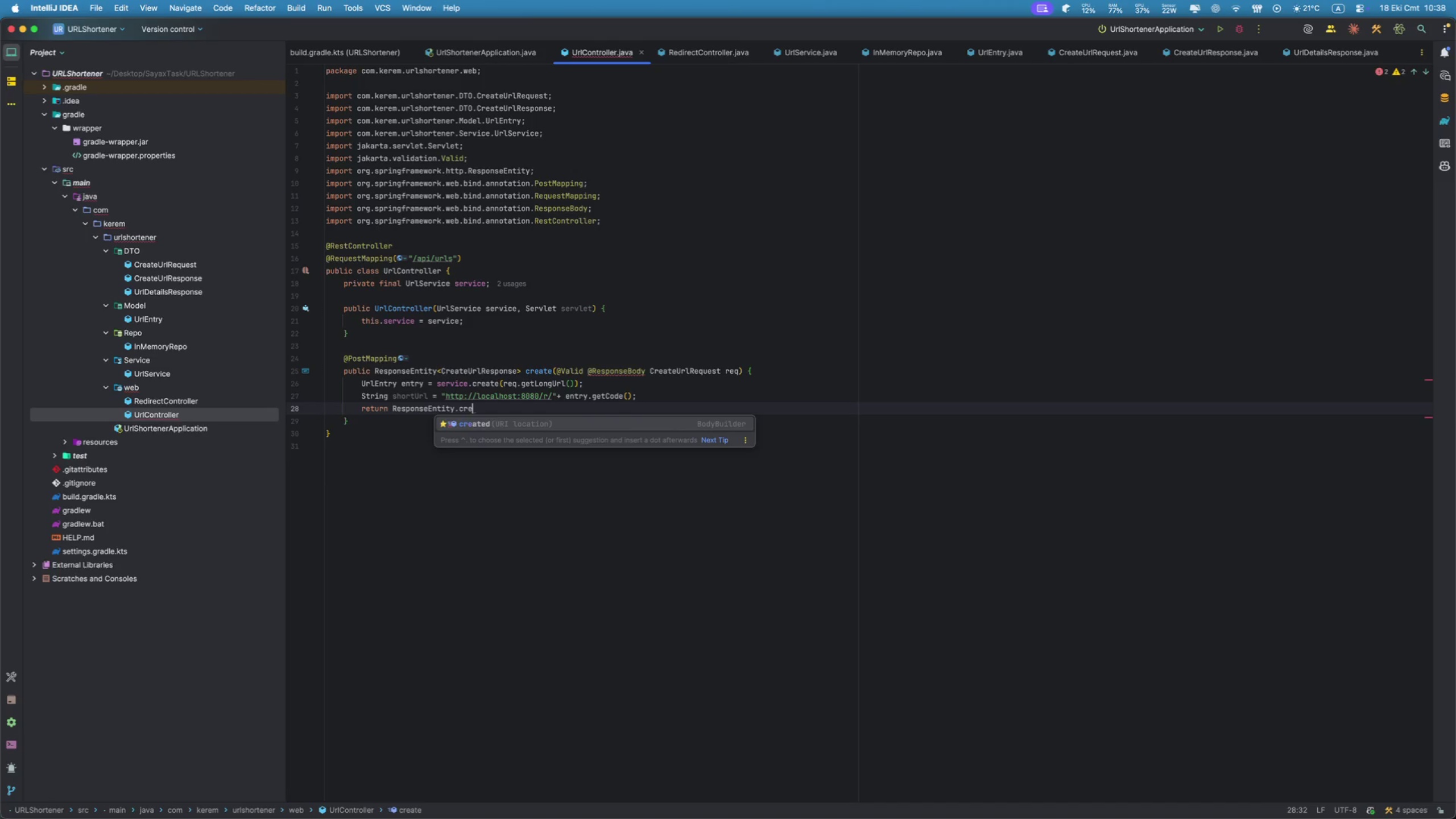 
key(Enter)
 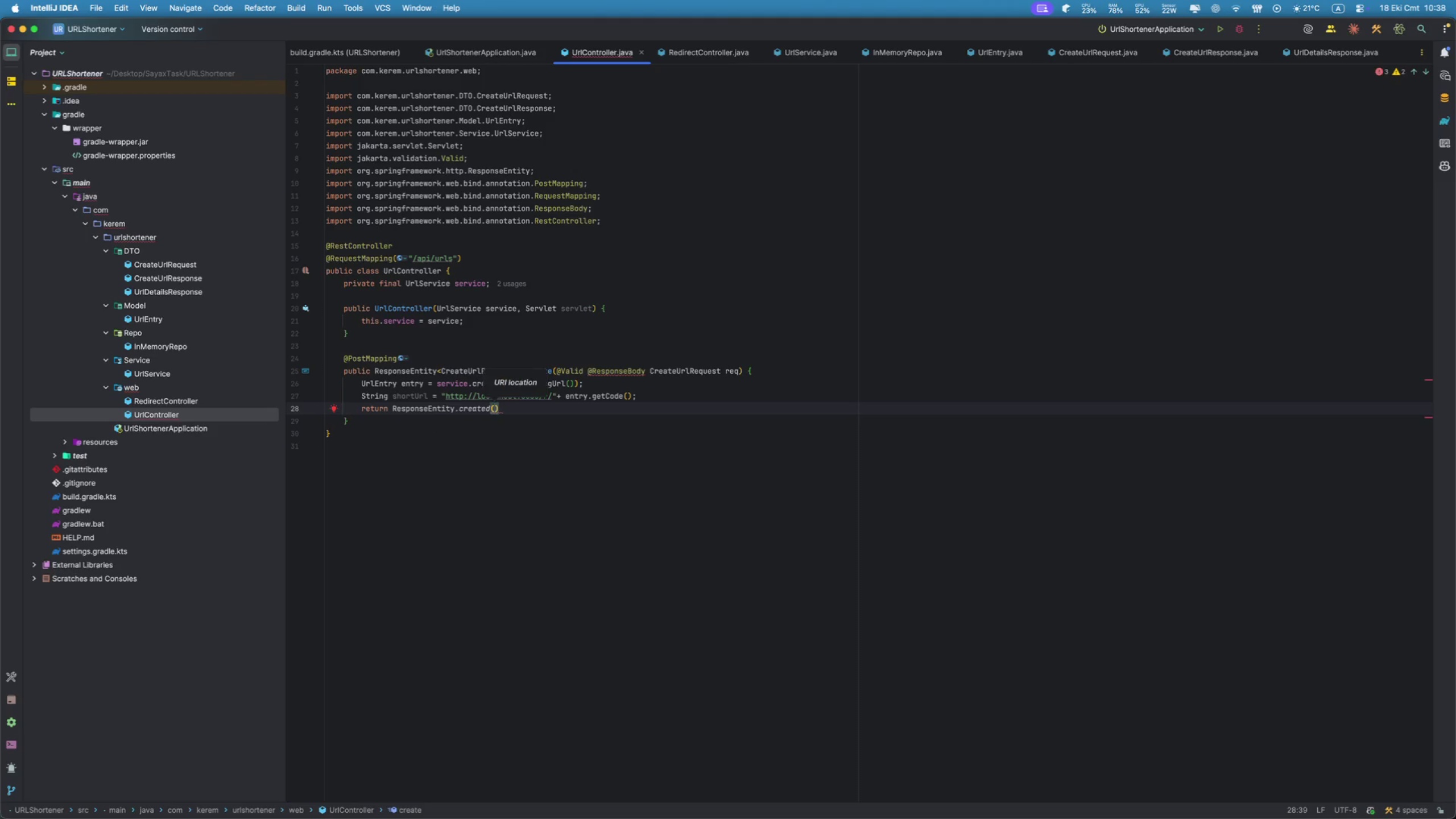 
type(UR)
 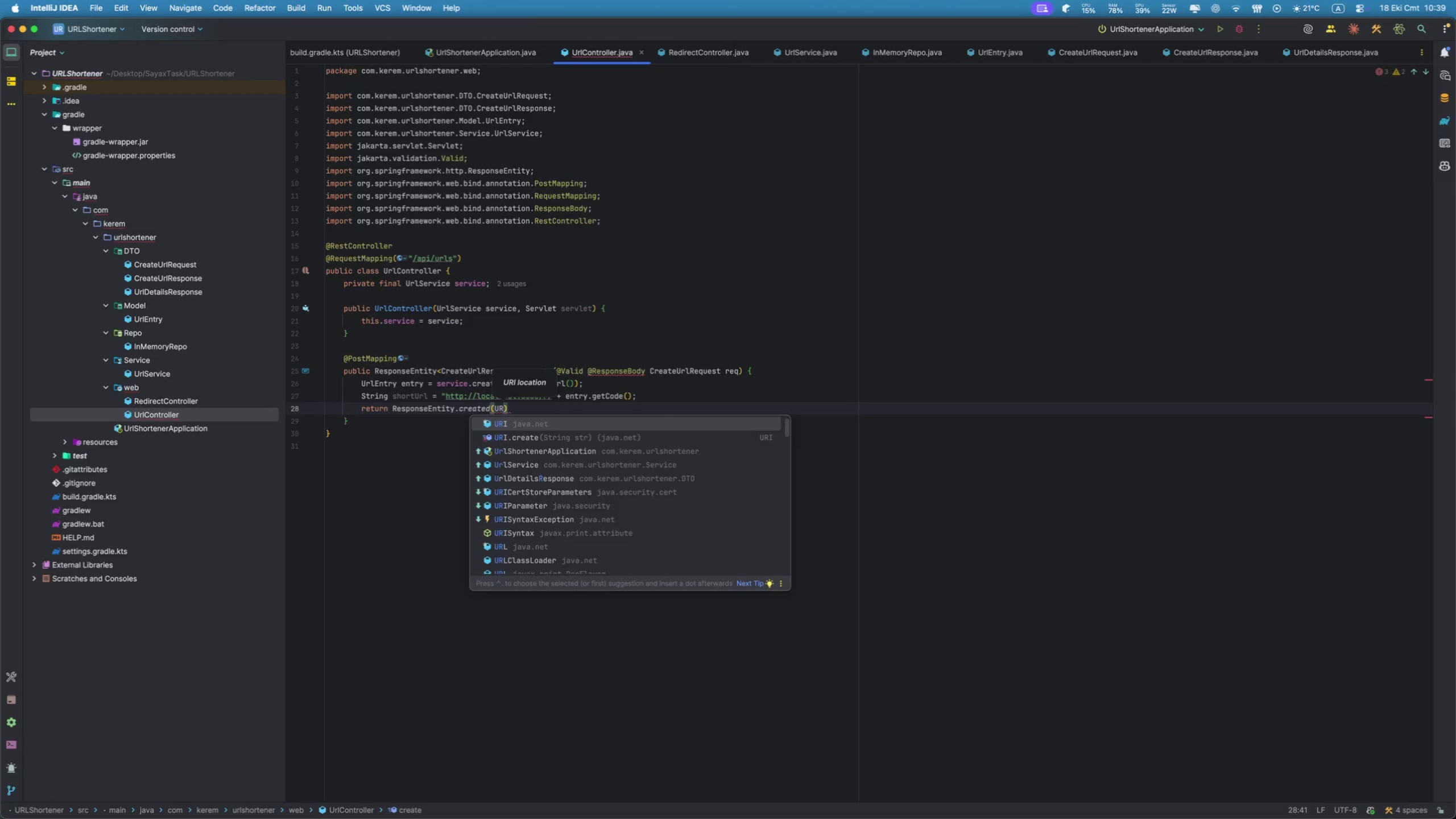 
key(ArrowDown)
 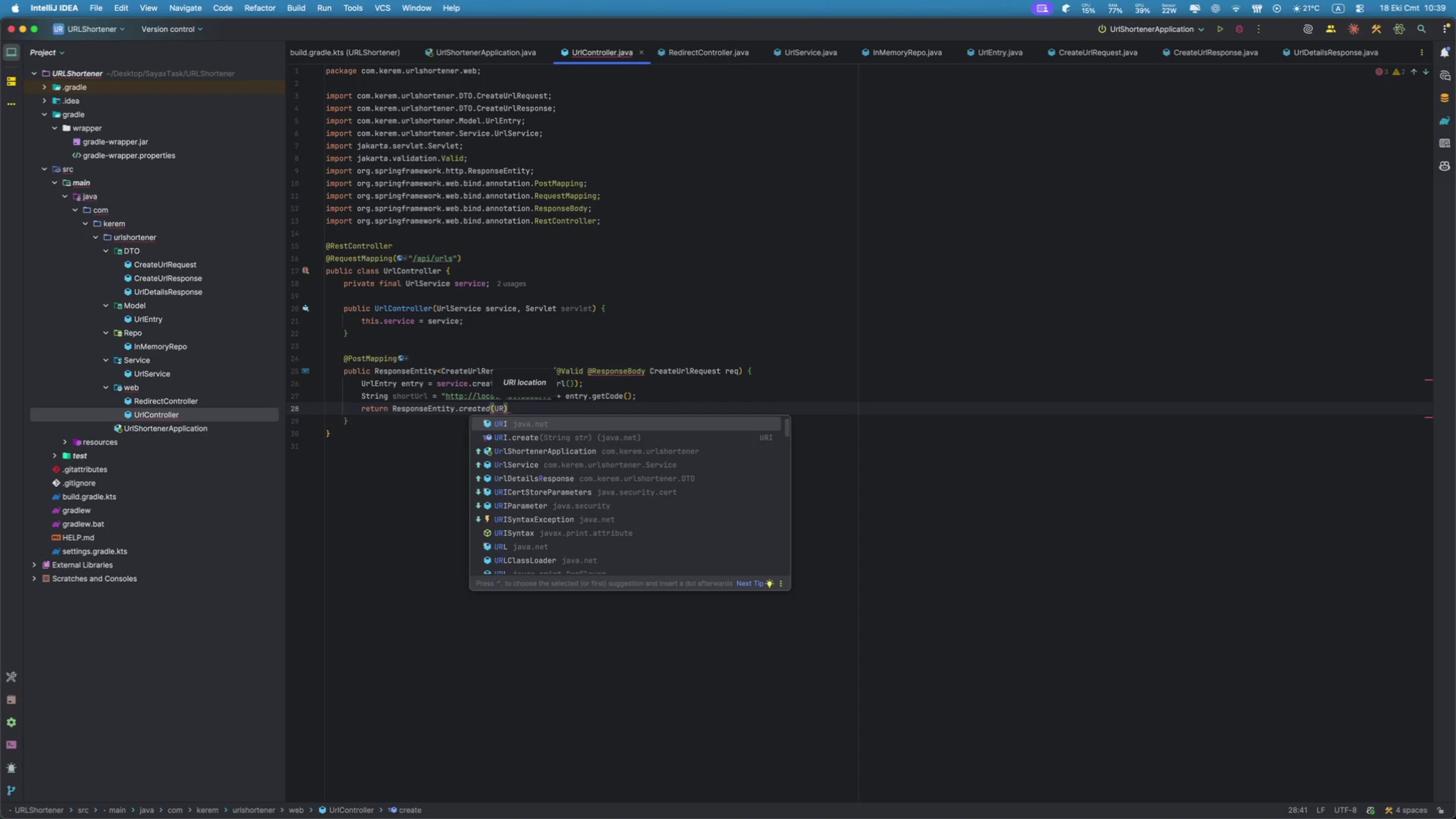 
key(Enter)
 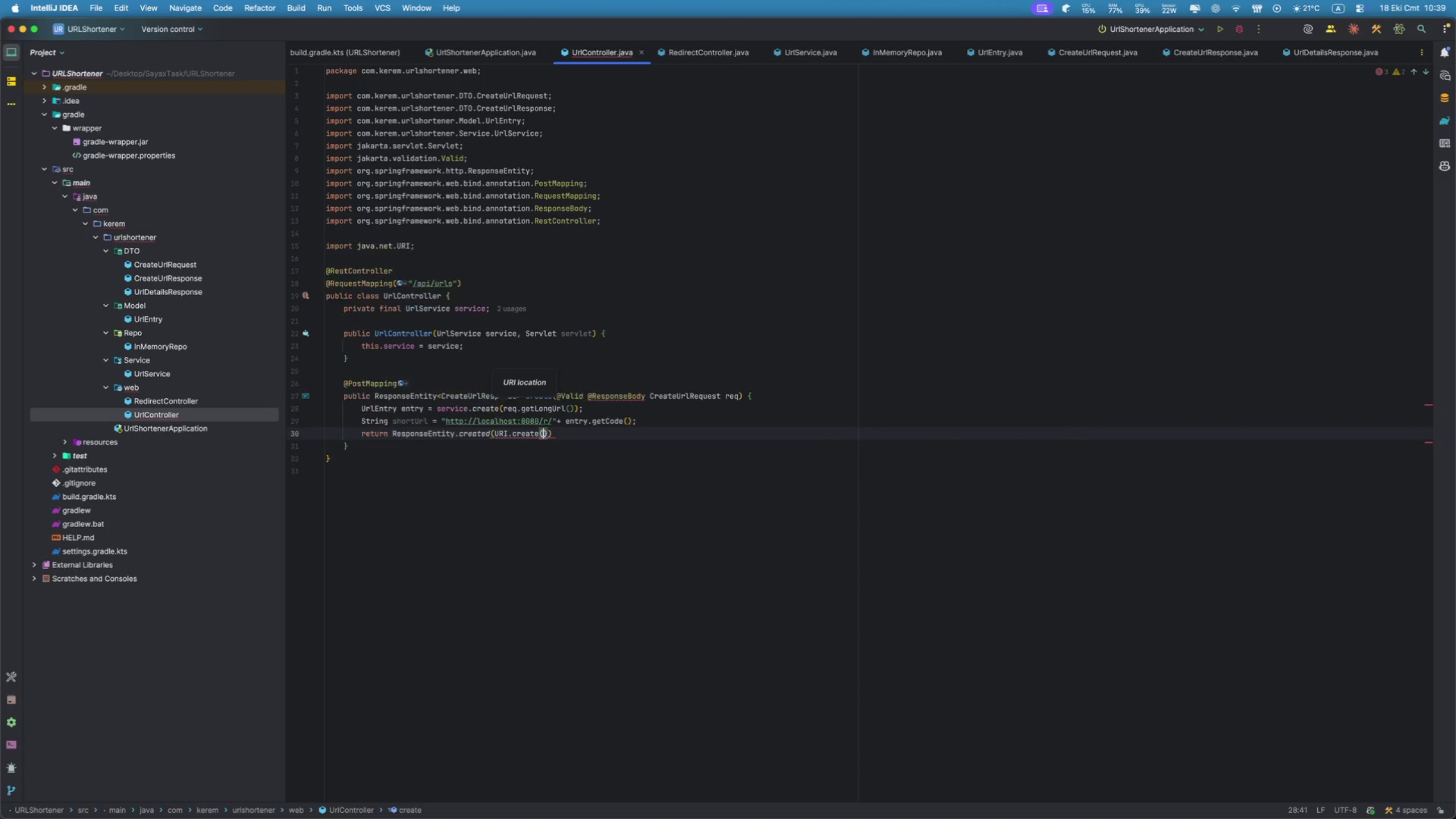 
key(S)
 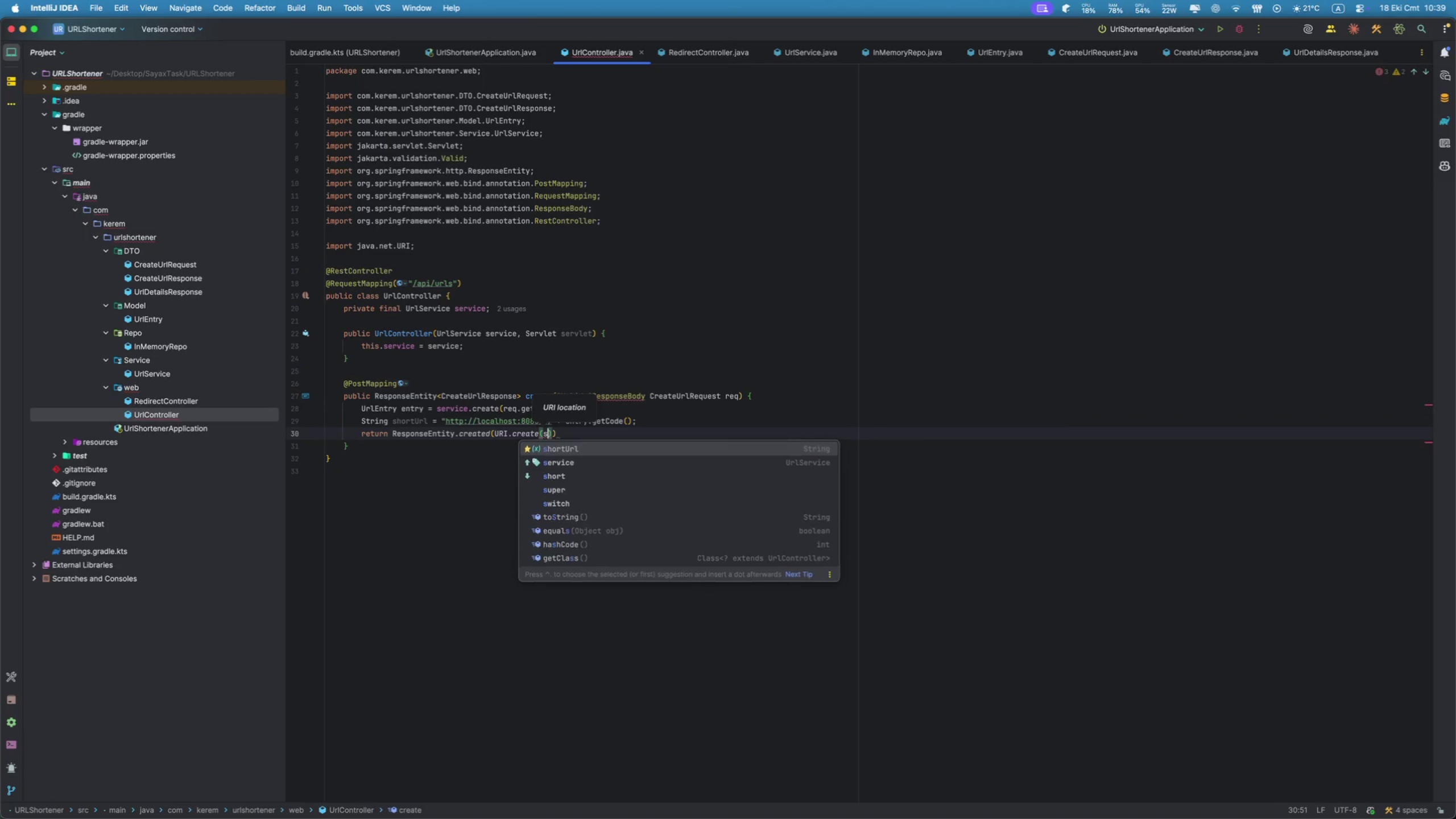 
key(Enter)
 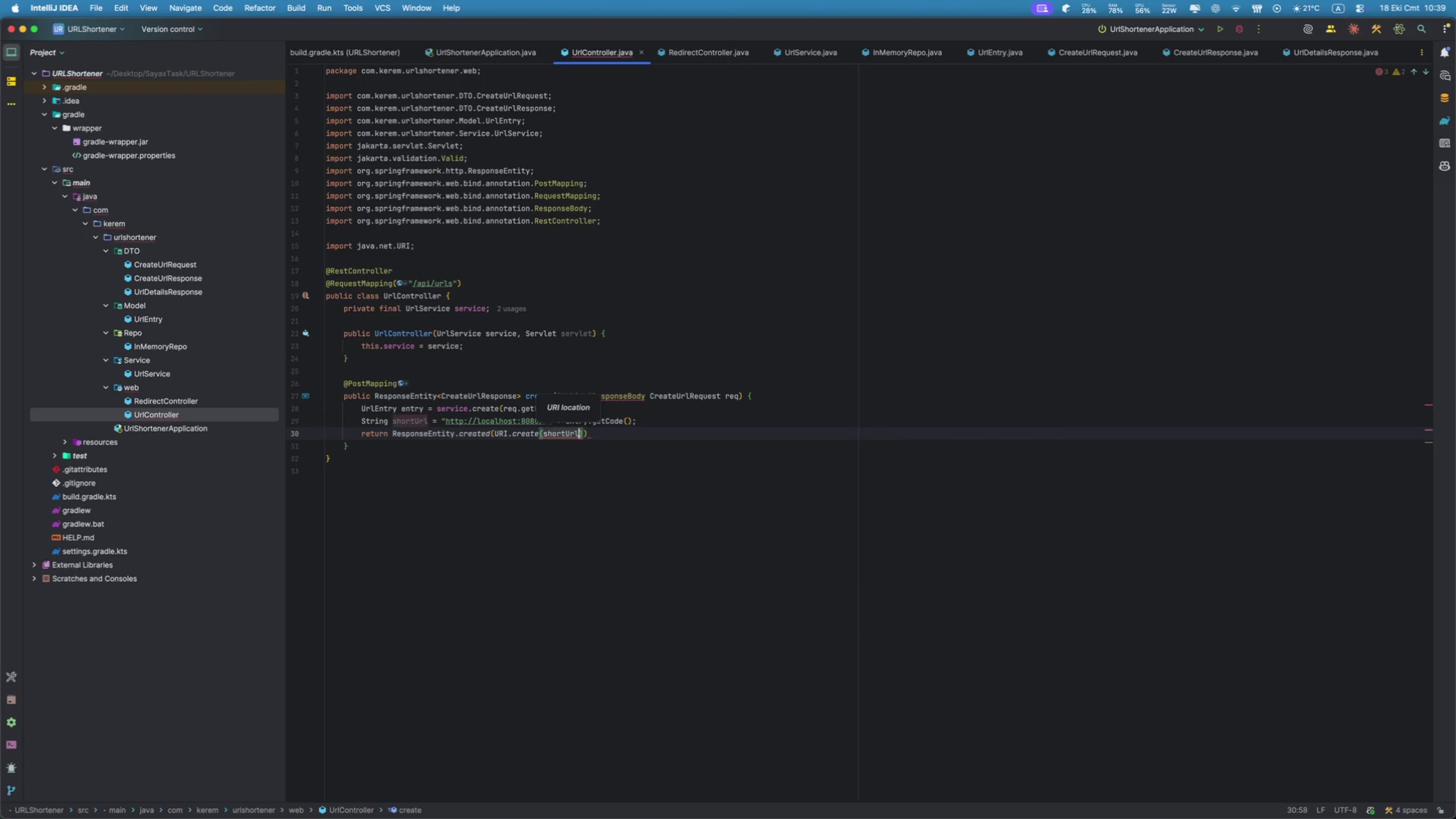 
key(ArrowRight)
 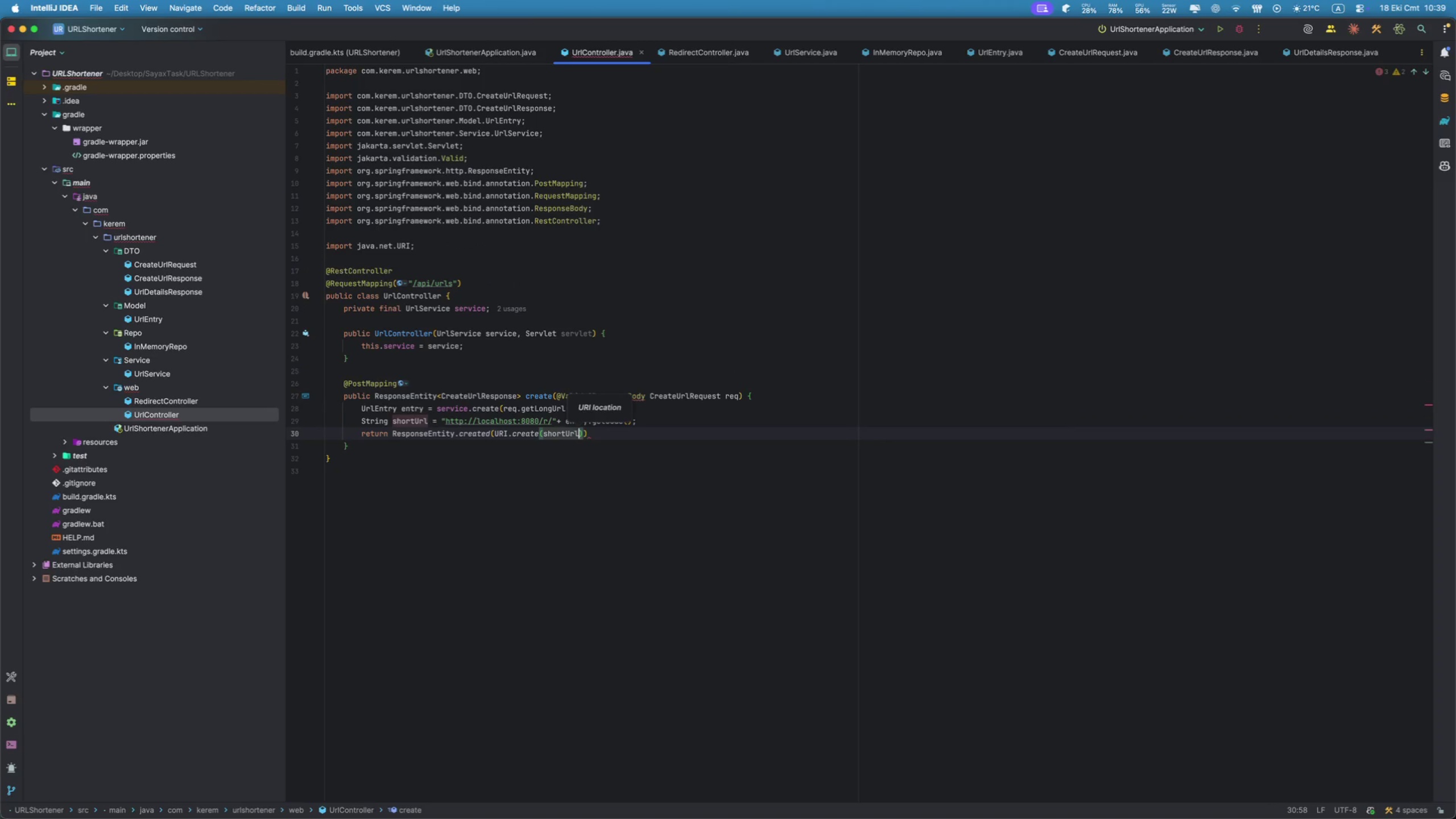 
key(ArrowRight)
 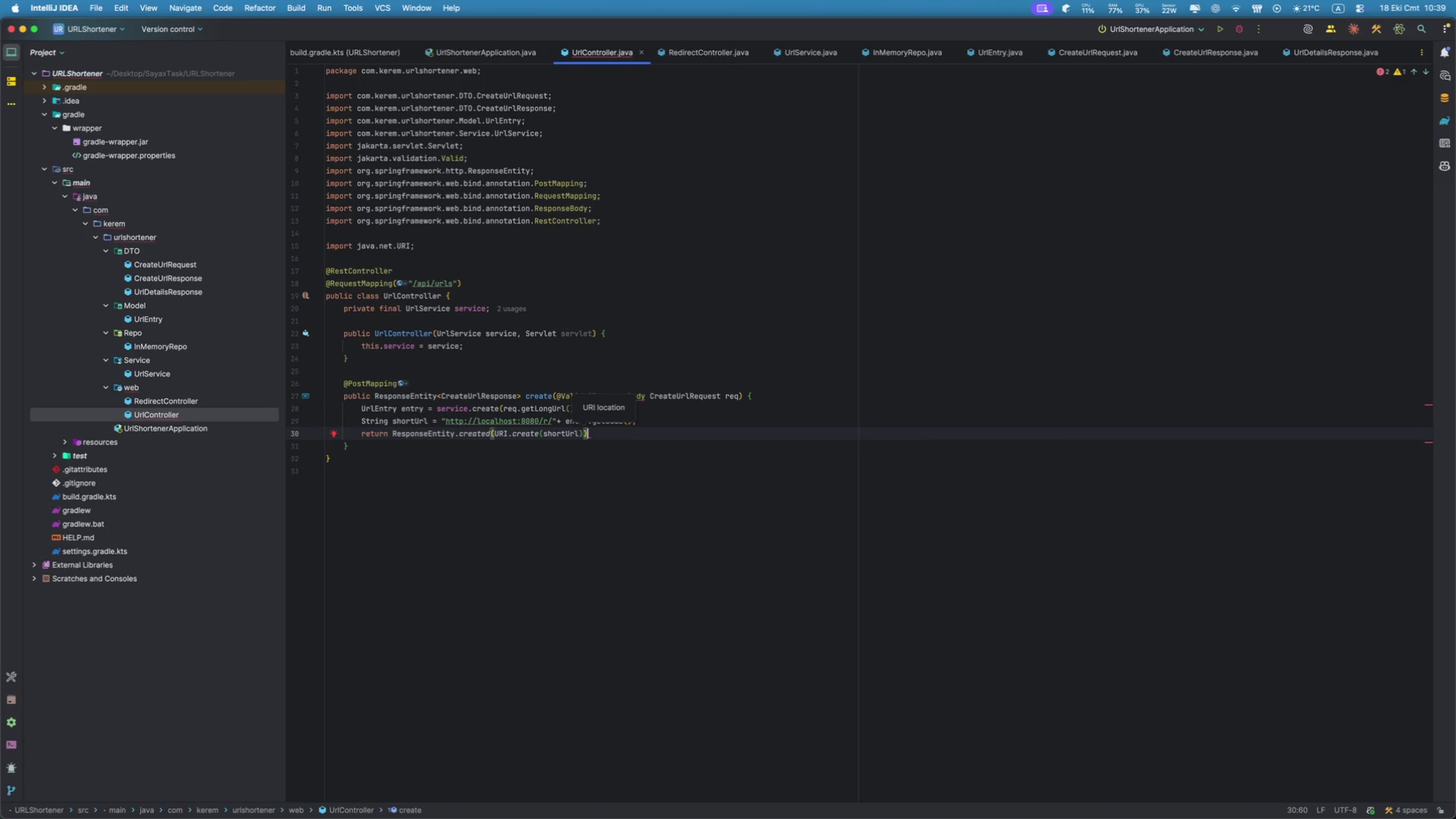 
key(Enter)
 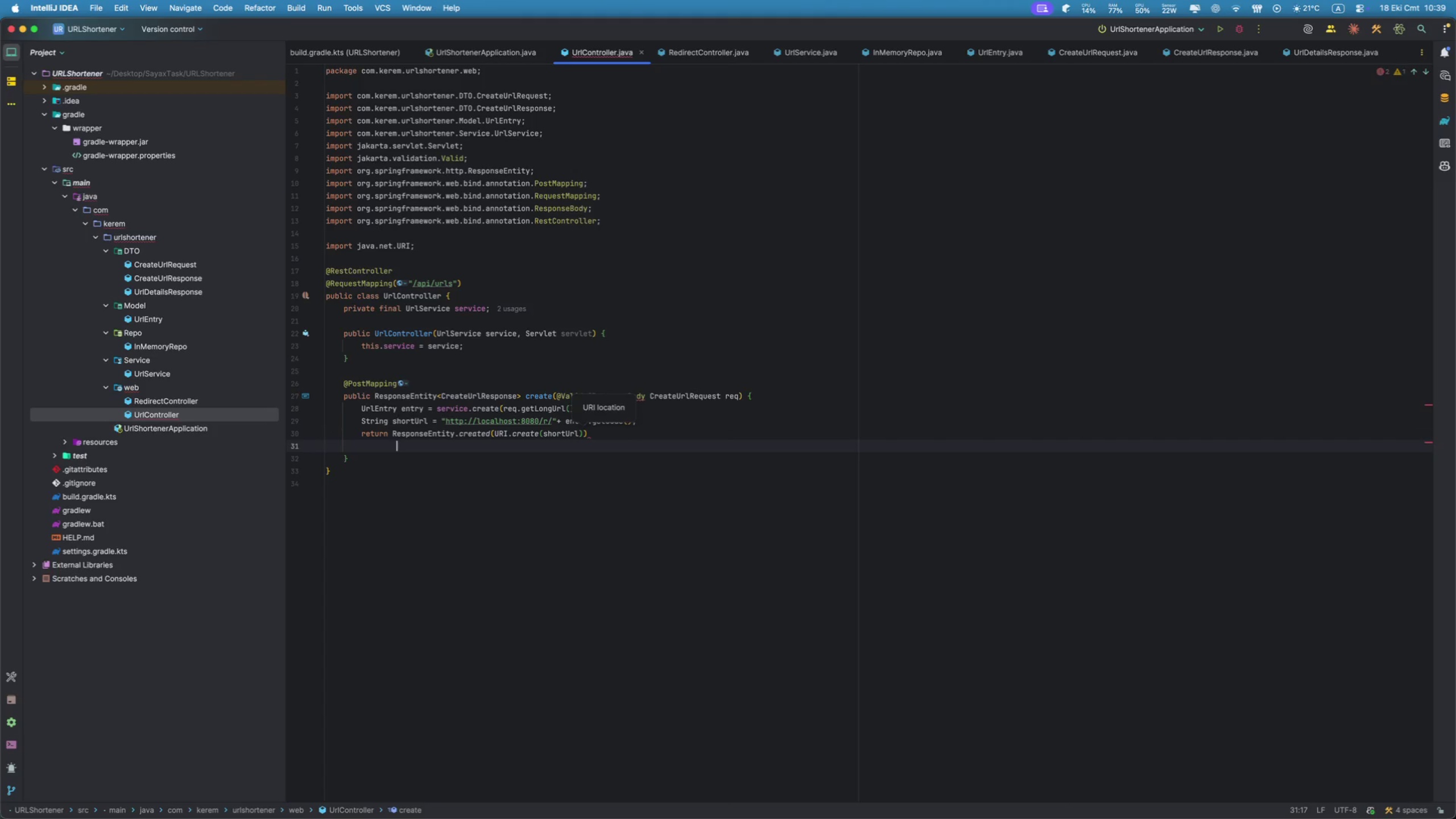 
type(.bo)
 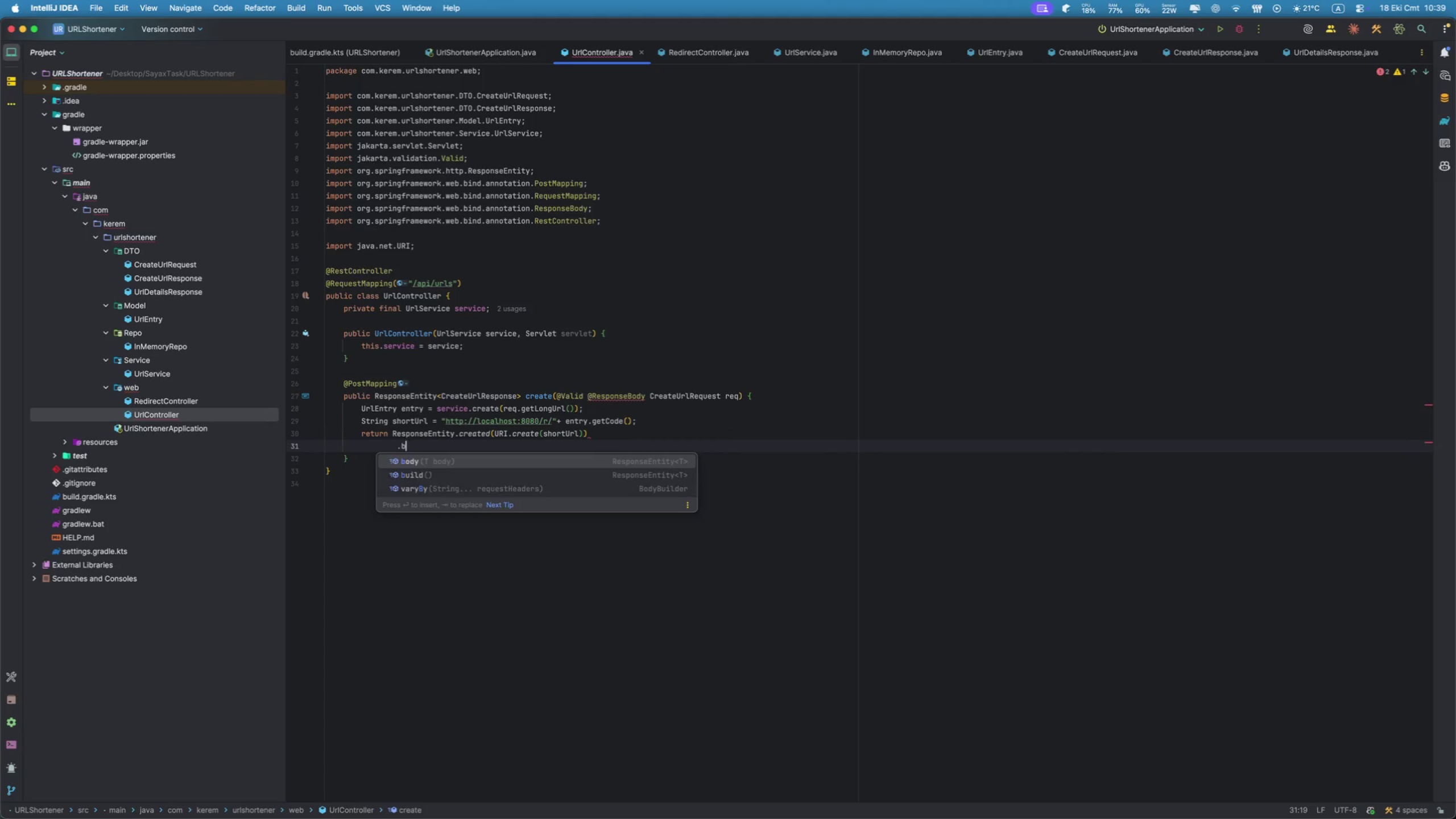 
key(Enter)
 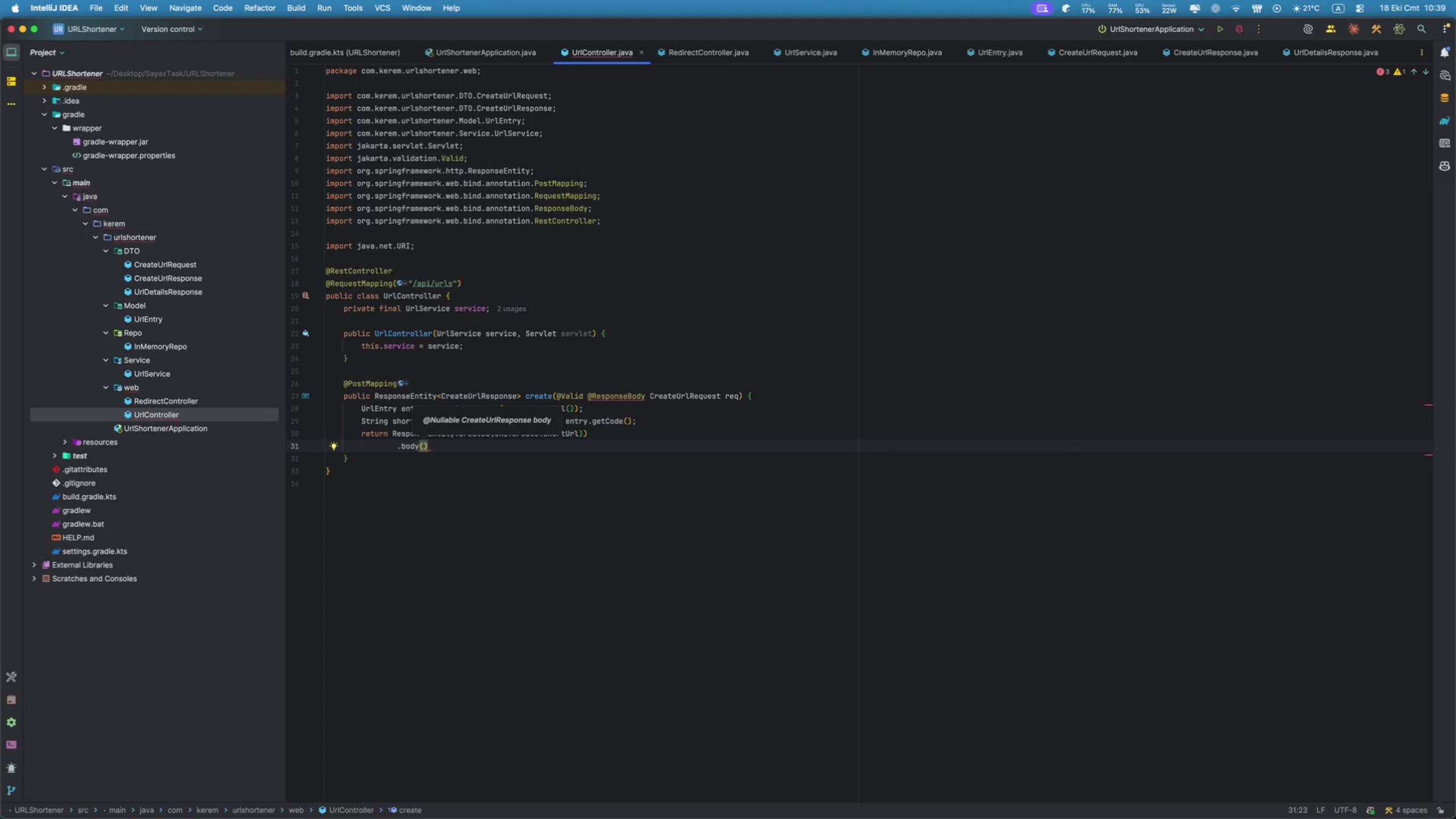 
type(new Cre)
 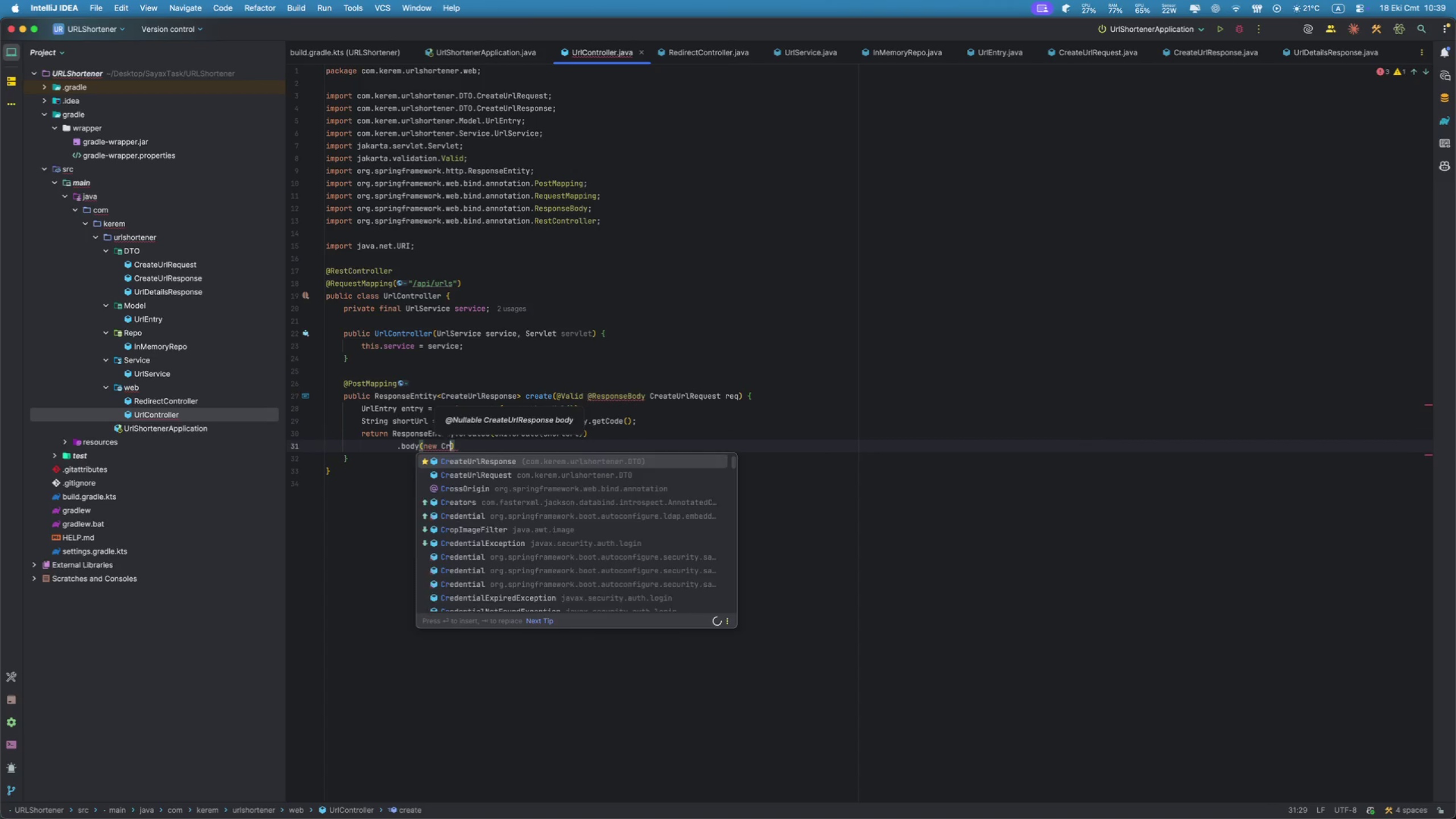 
key(Enter)
 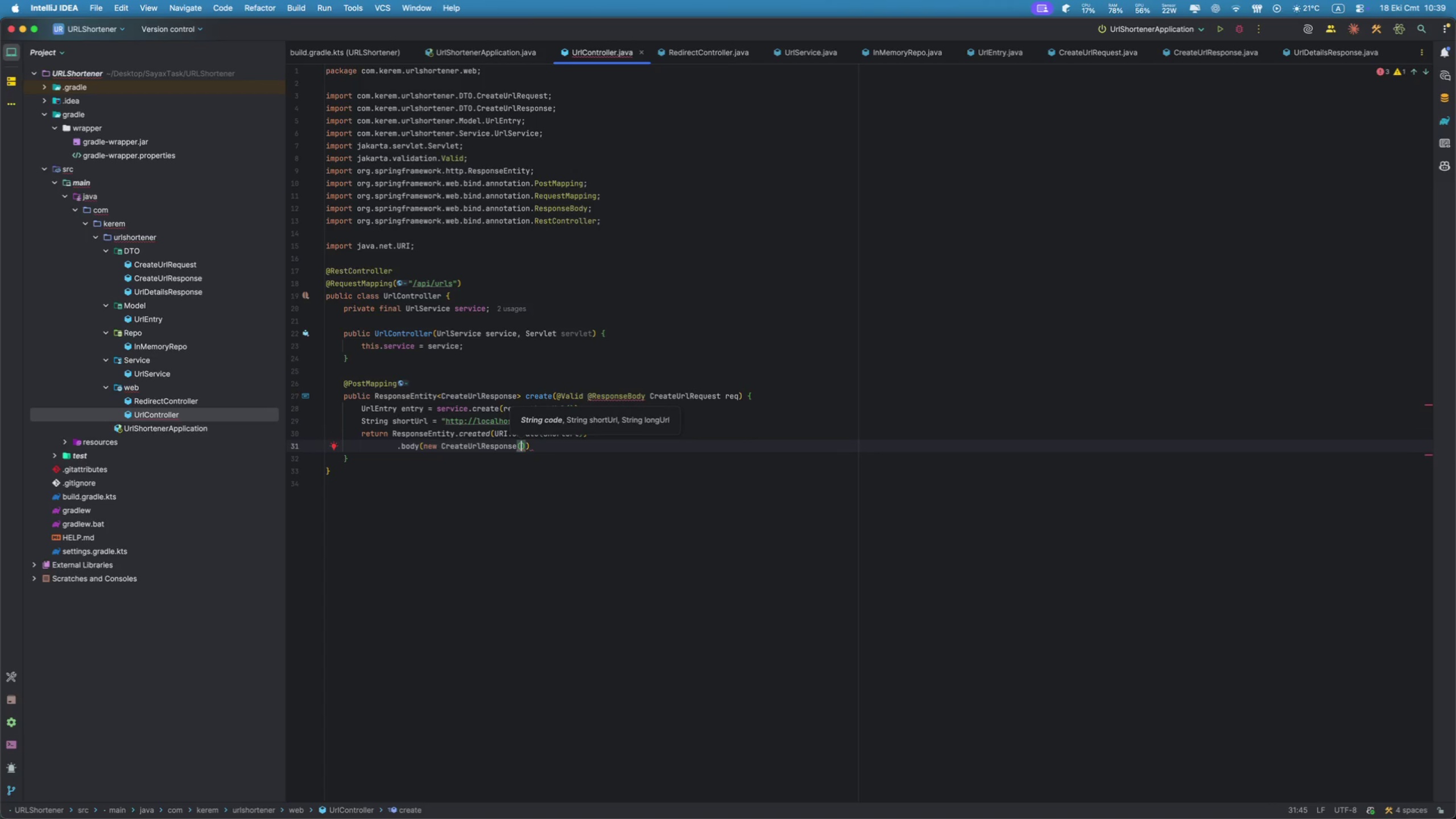 
type(en)
 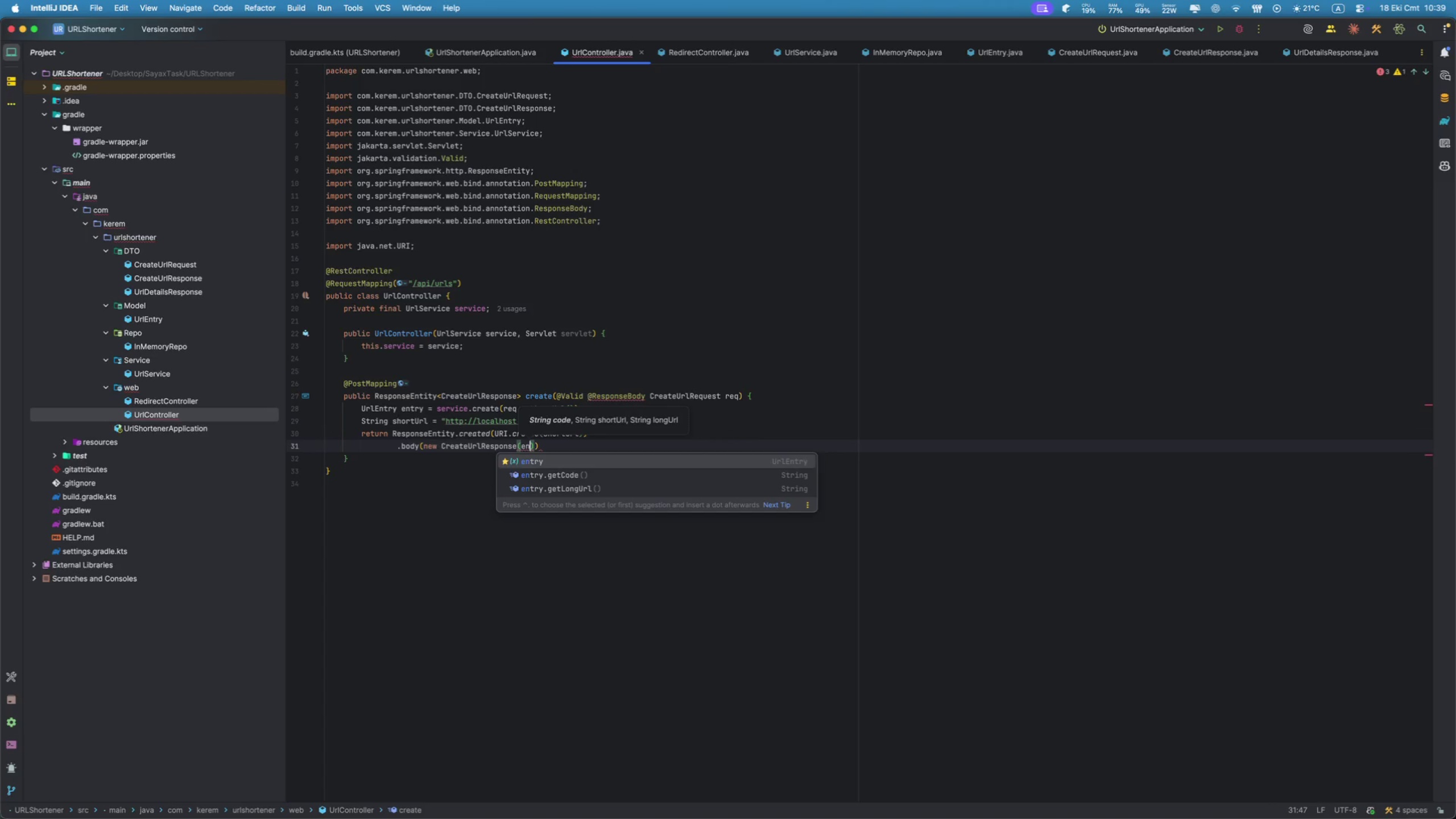 
key(Enter)
 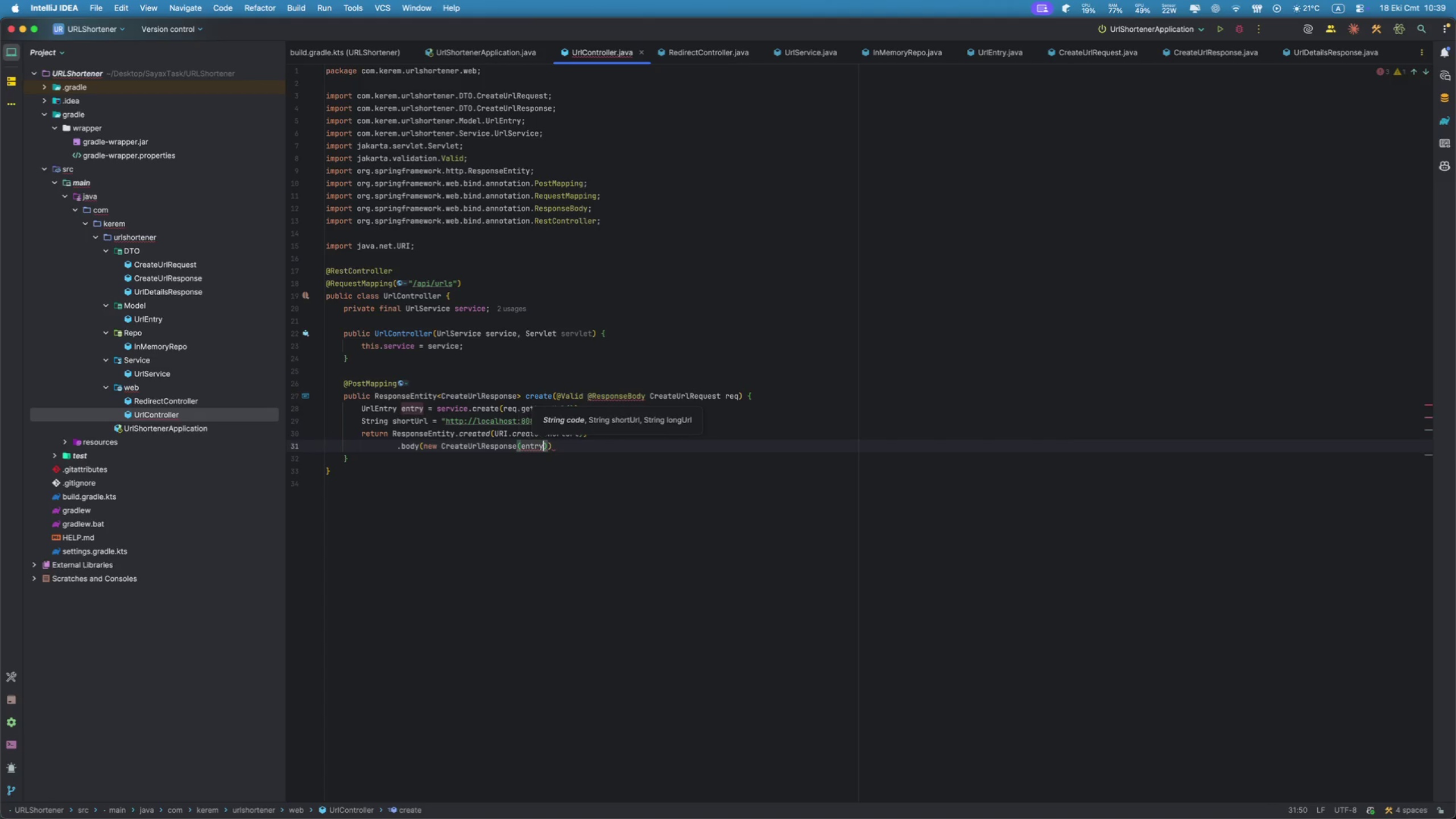 
key(Period)
 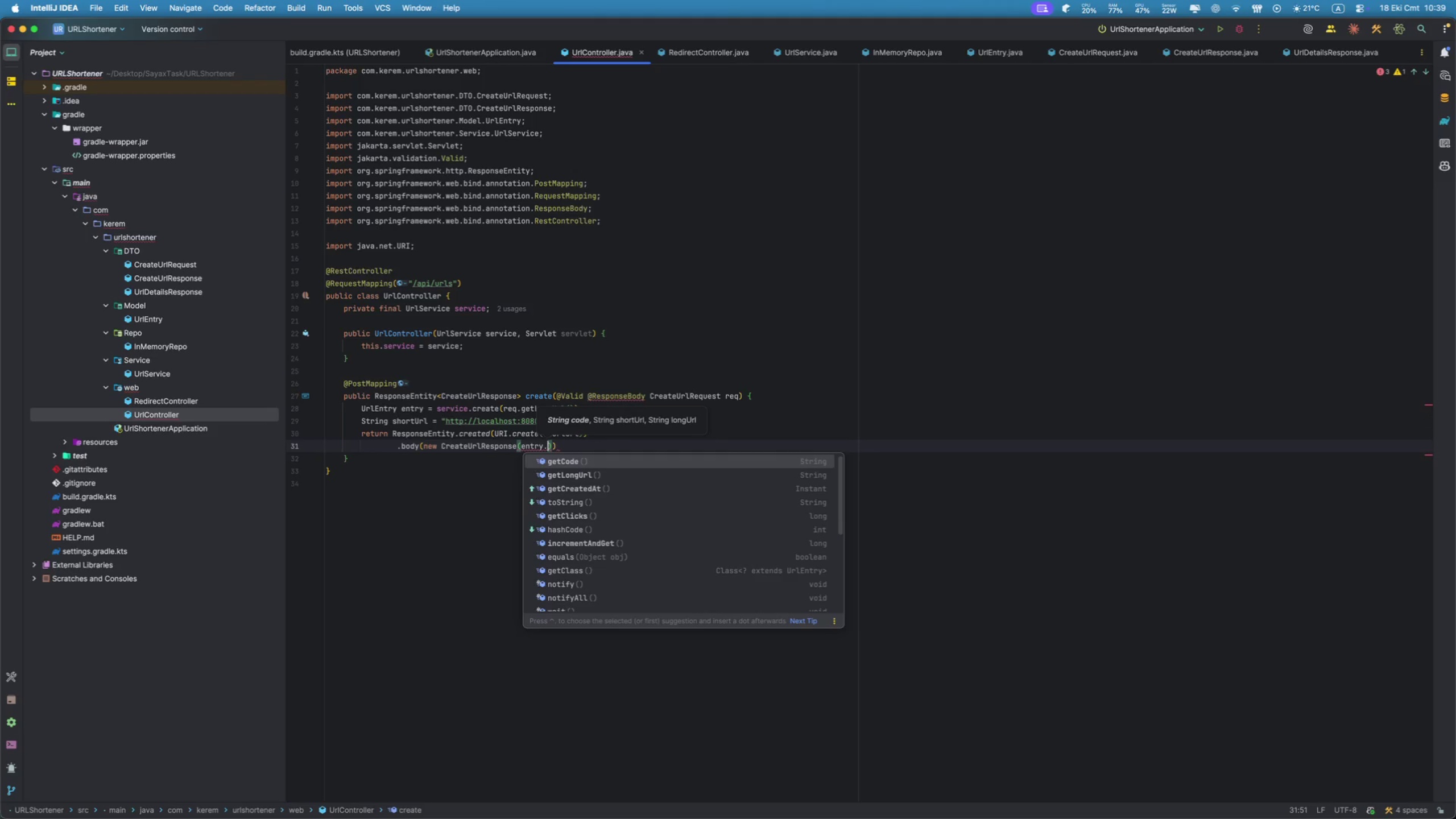 
key(G)
 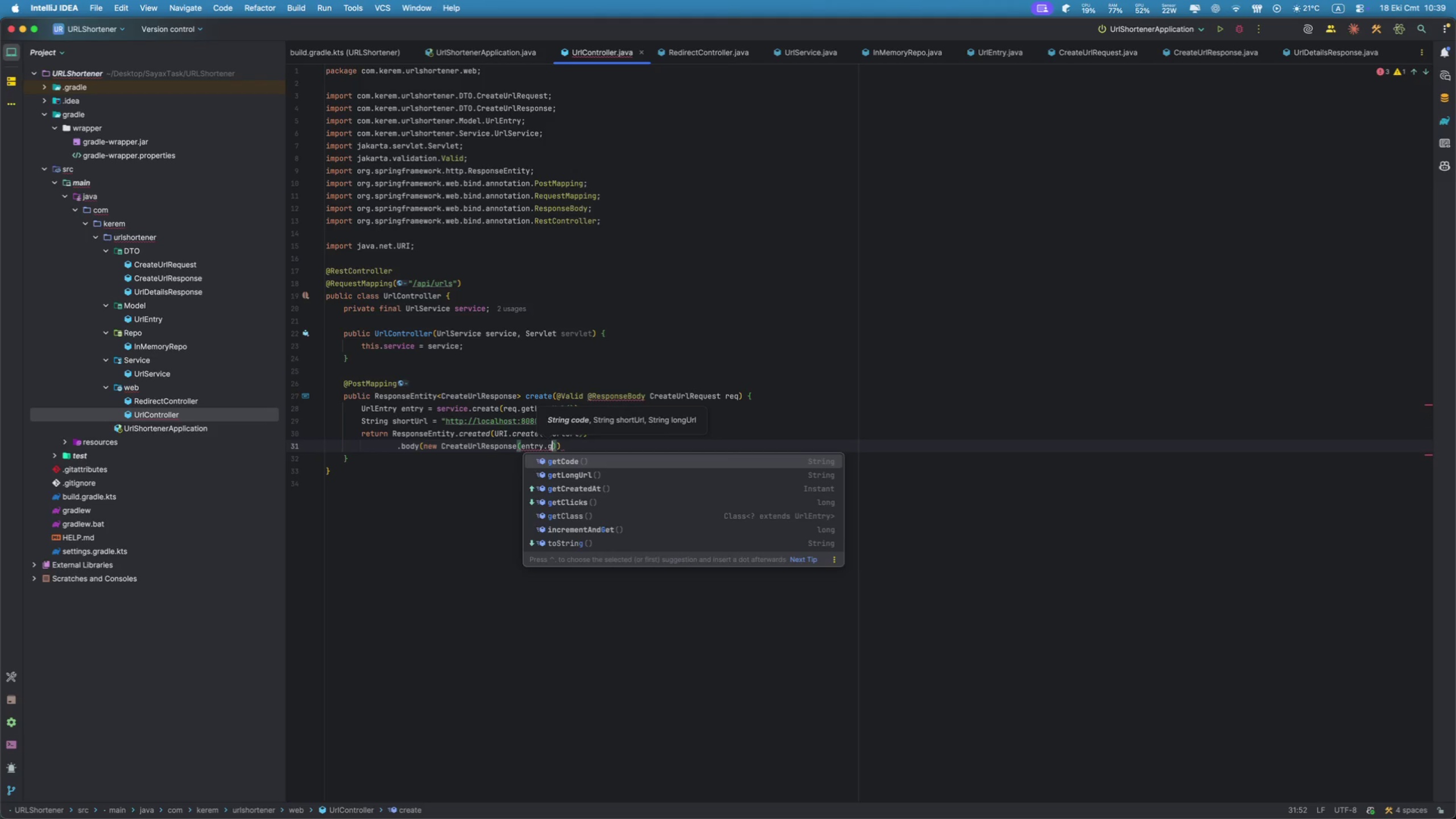 
key(Enter)
 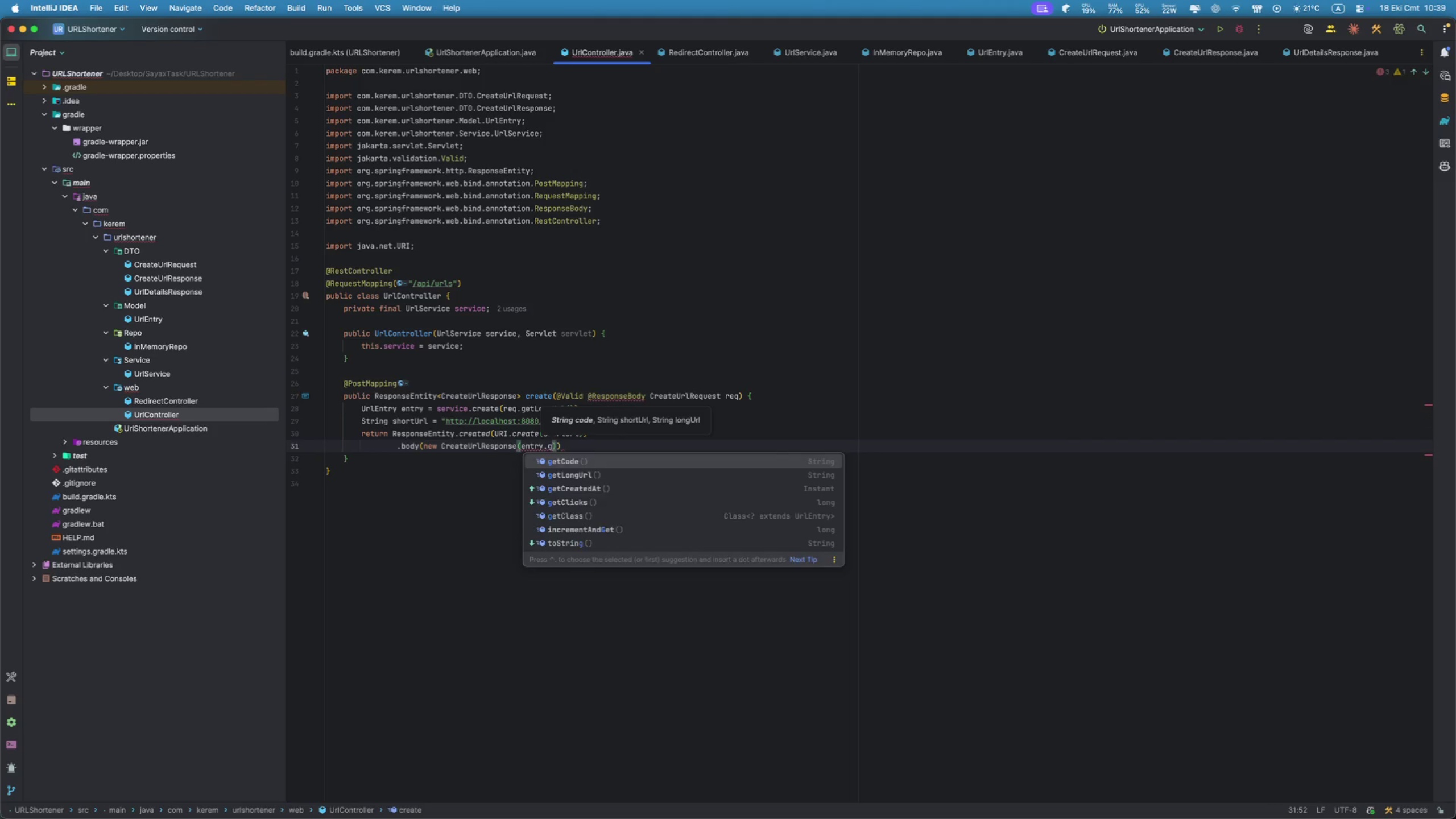 
key(ArrowRight)
 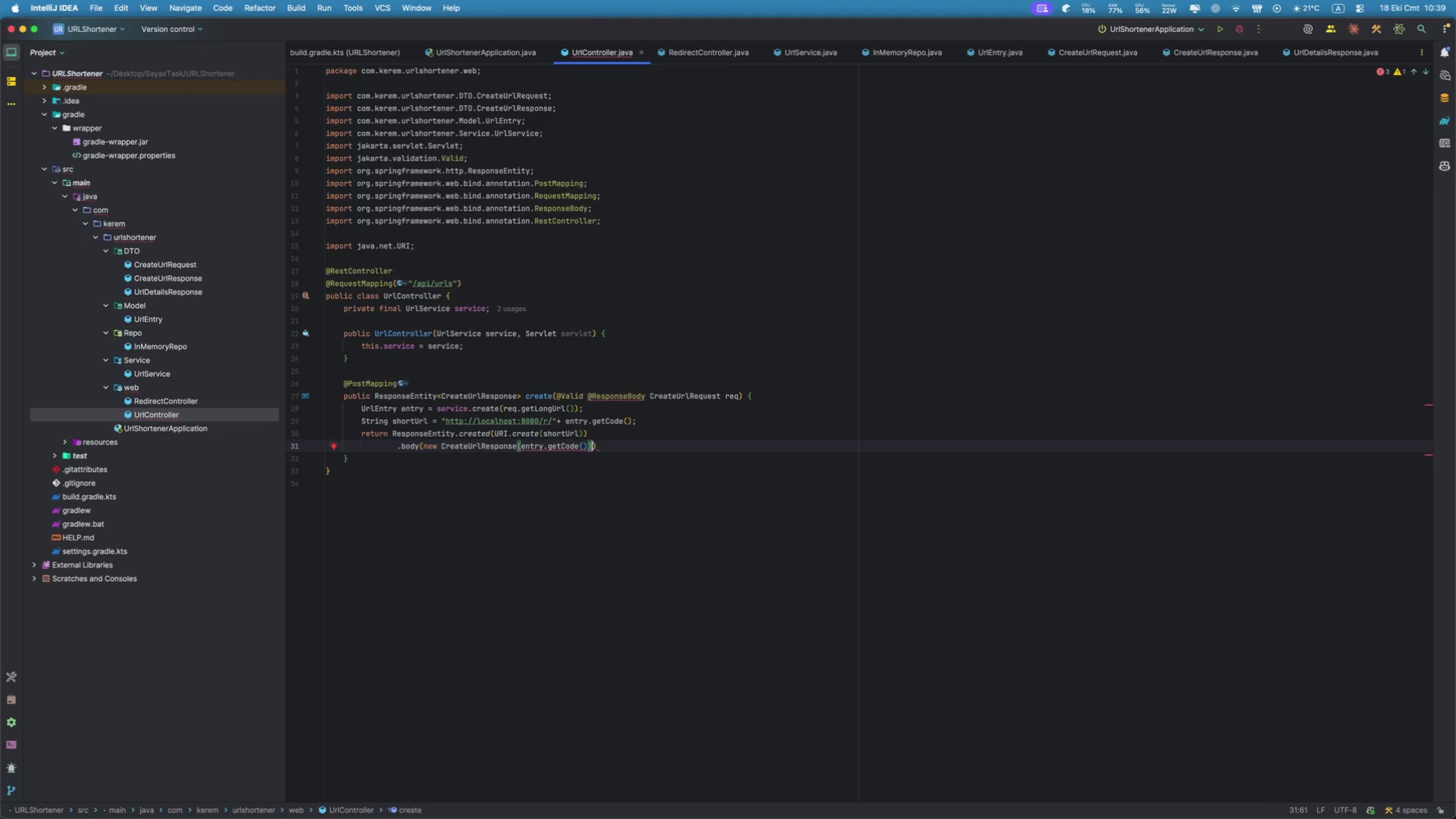 
key(ArrowLeft)
 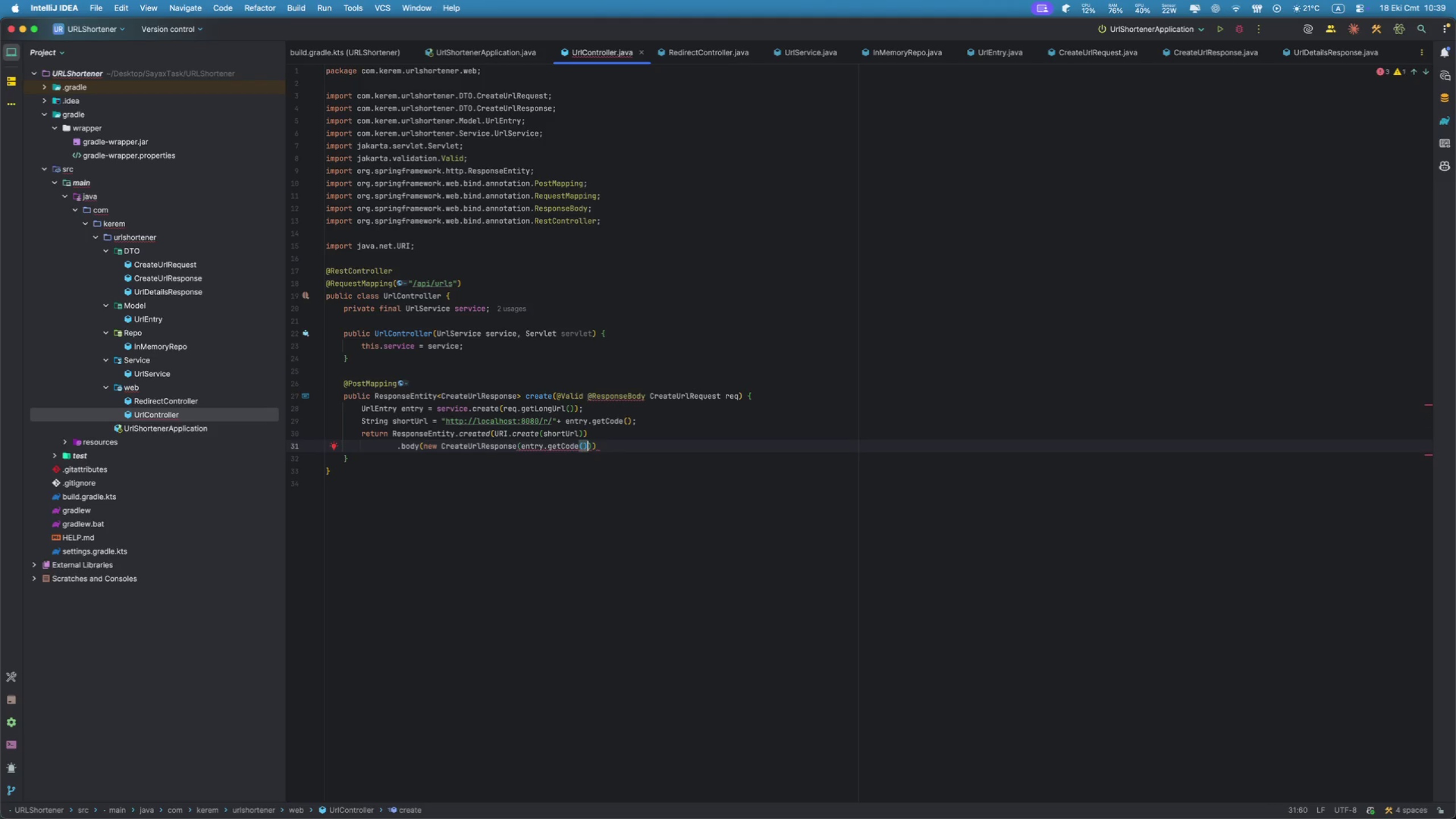 
type(, sh)
 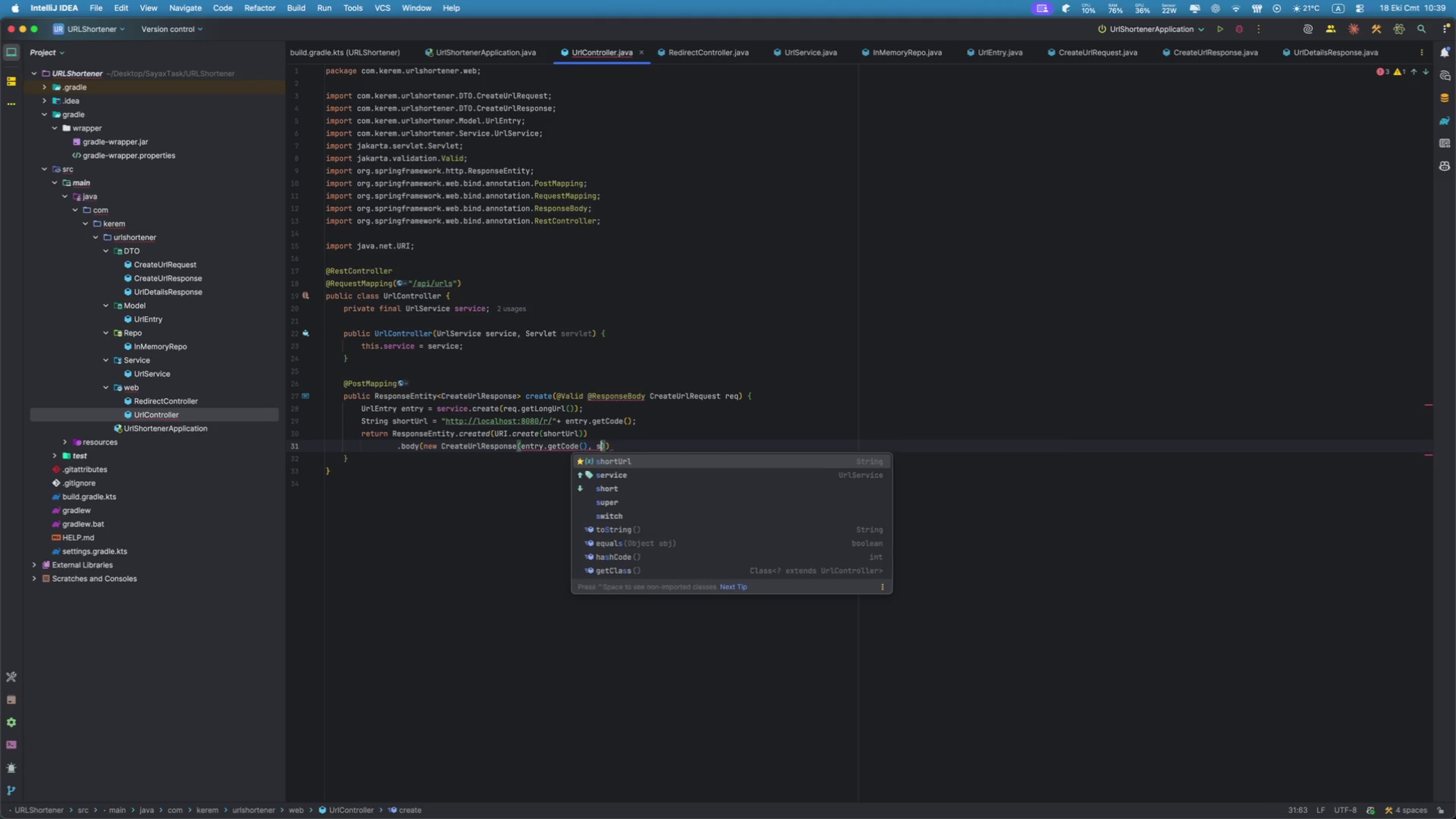 
key(Enter)
 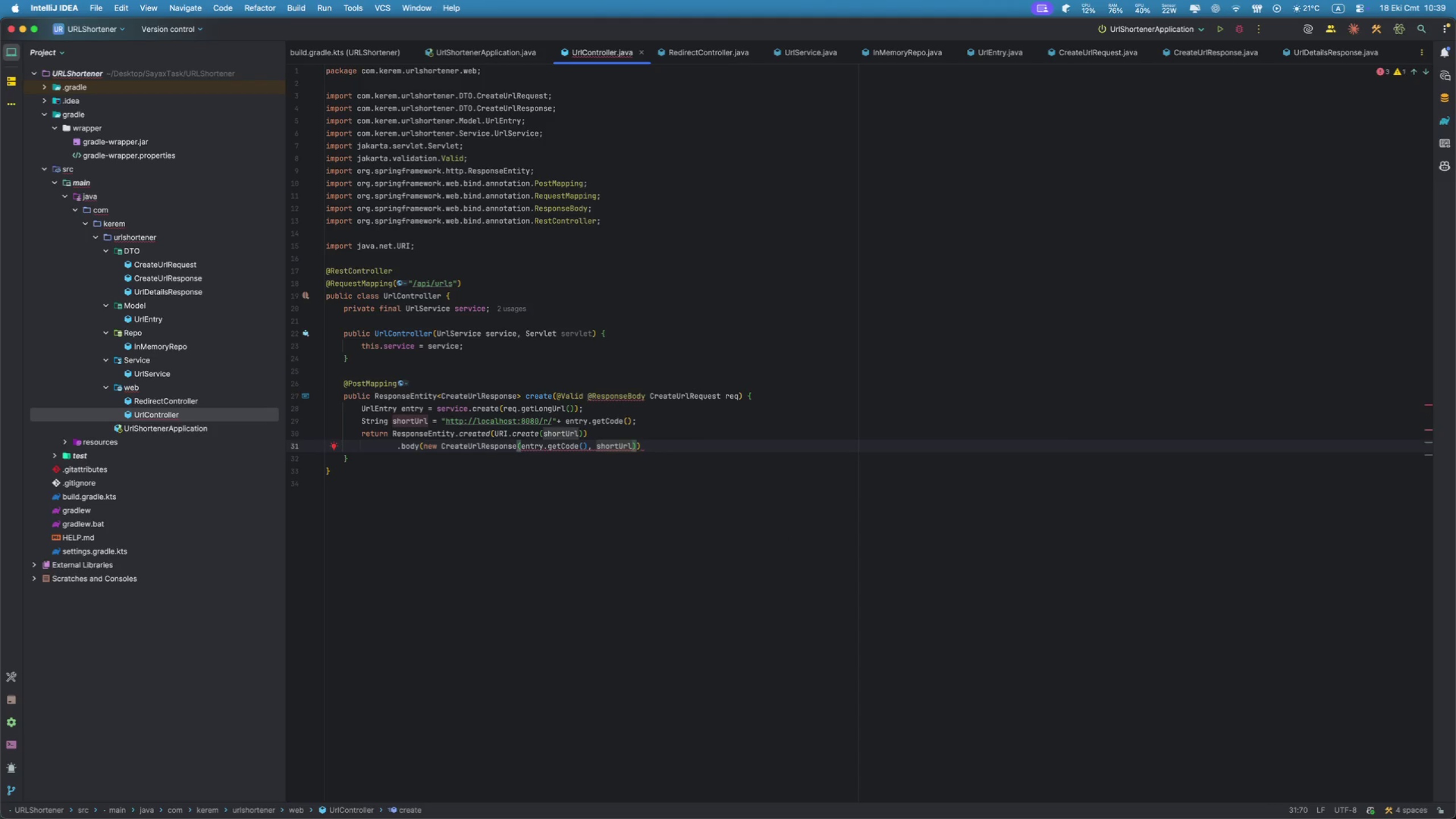 
key(Comma)
 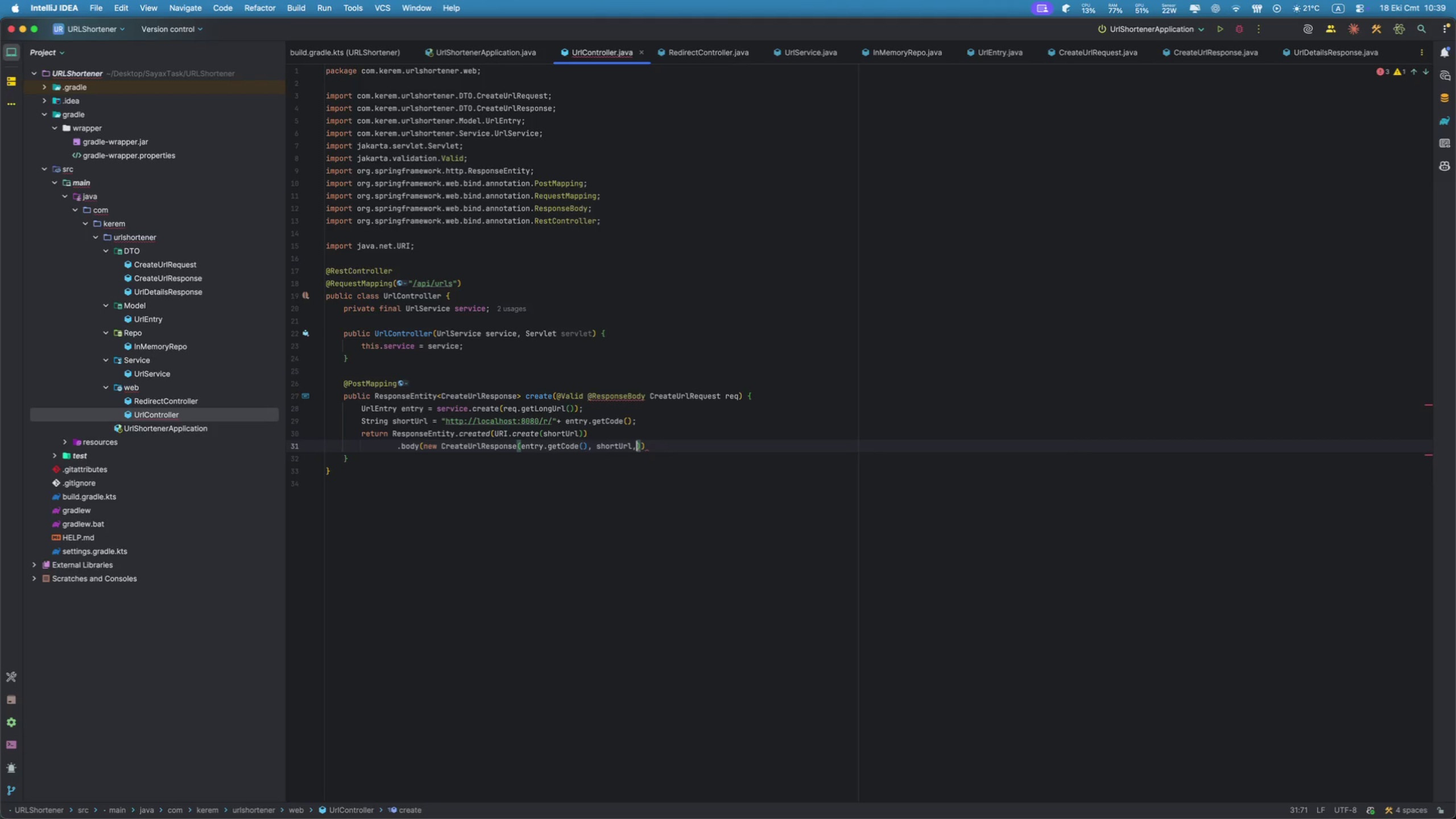 
key(Space)
 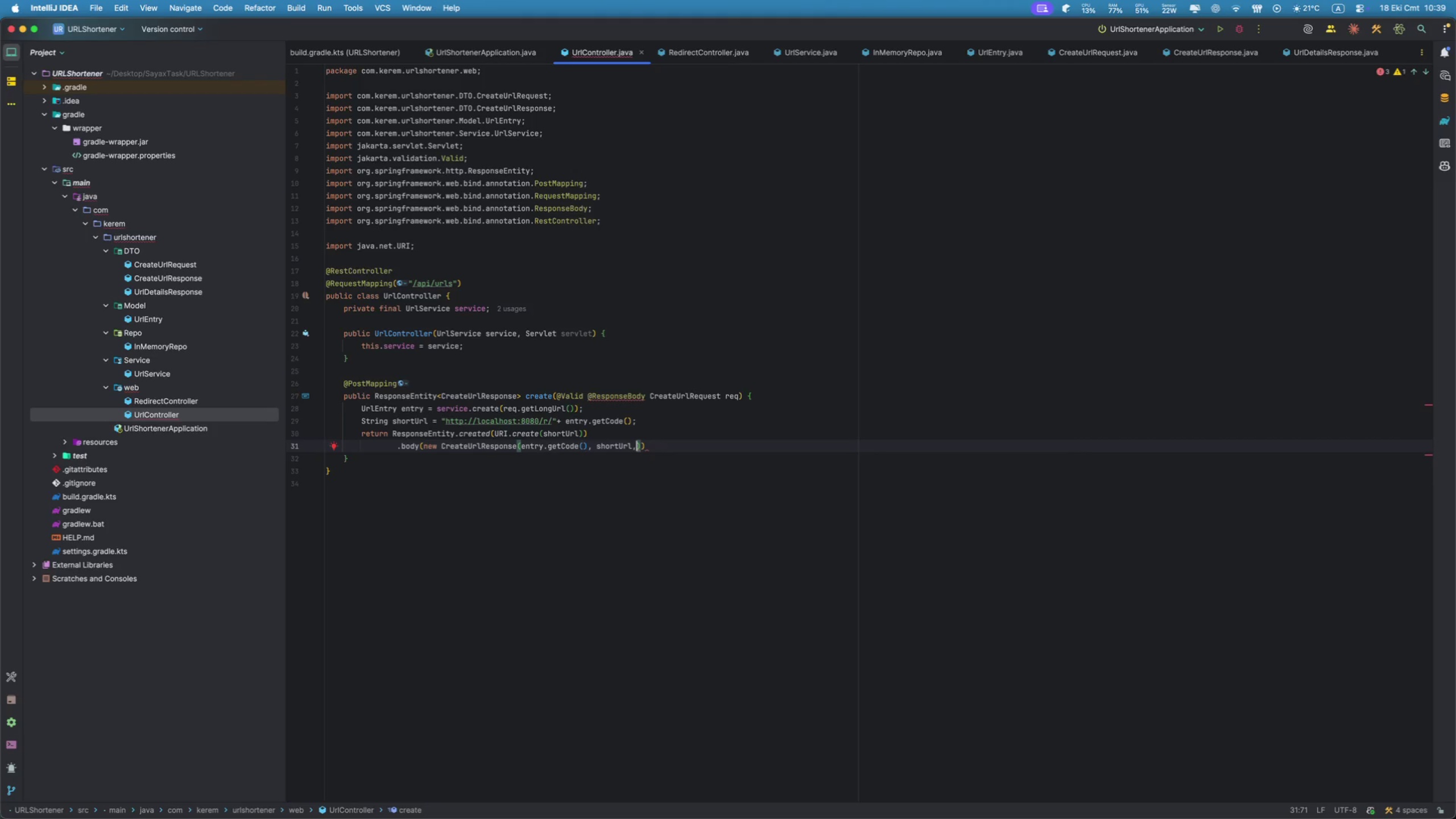 
key(E)
 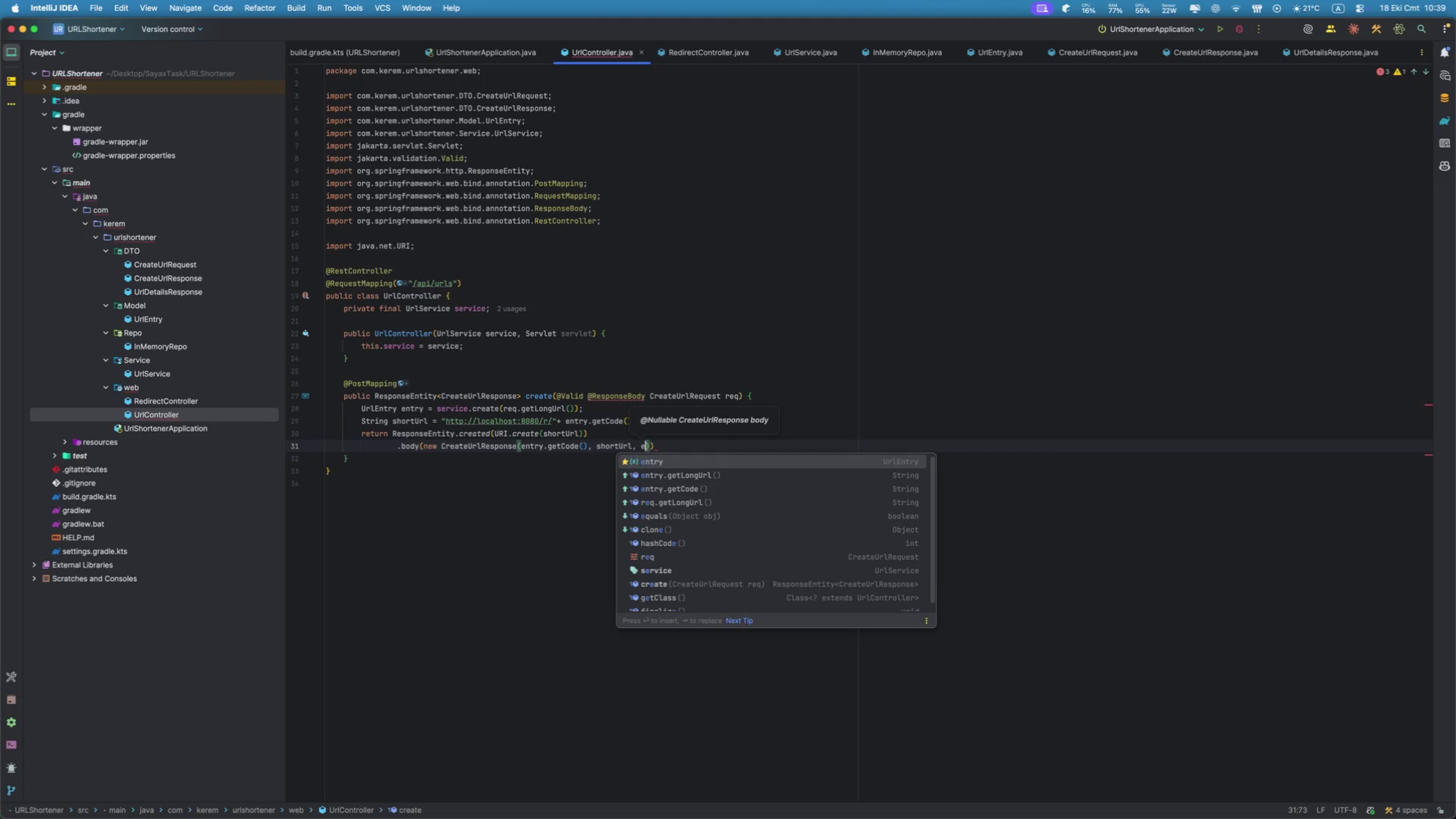 
key(Enter)
 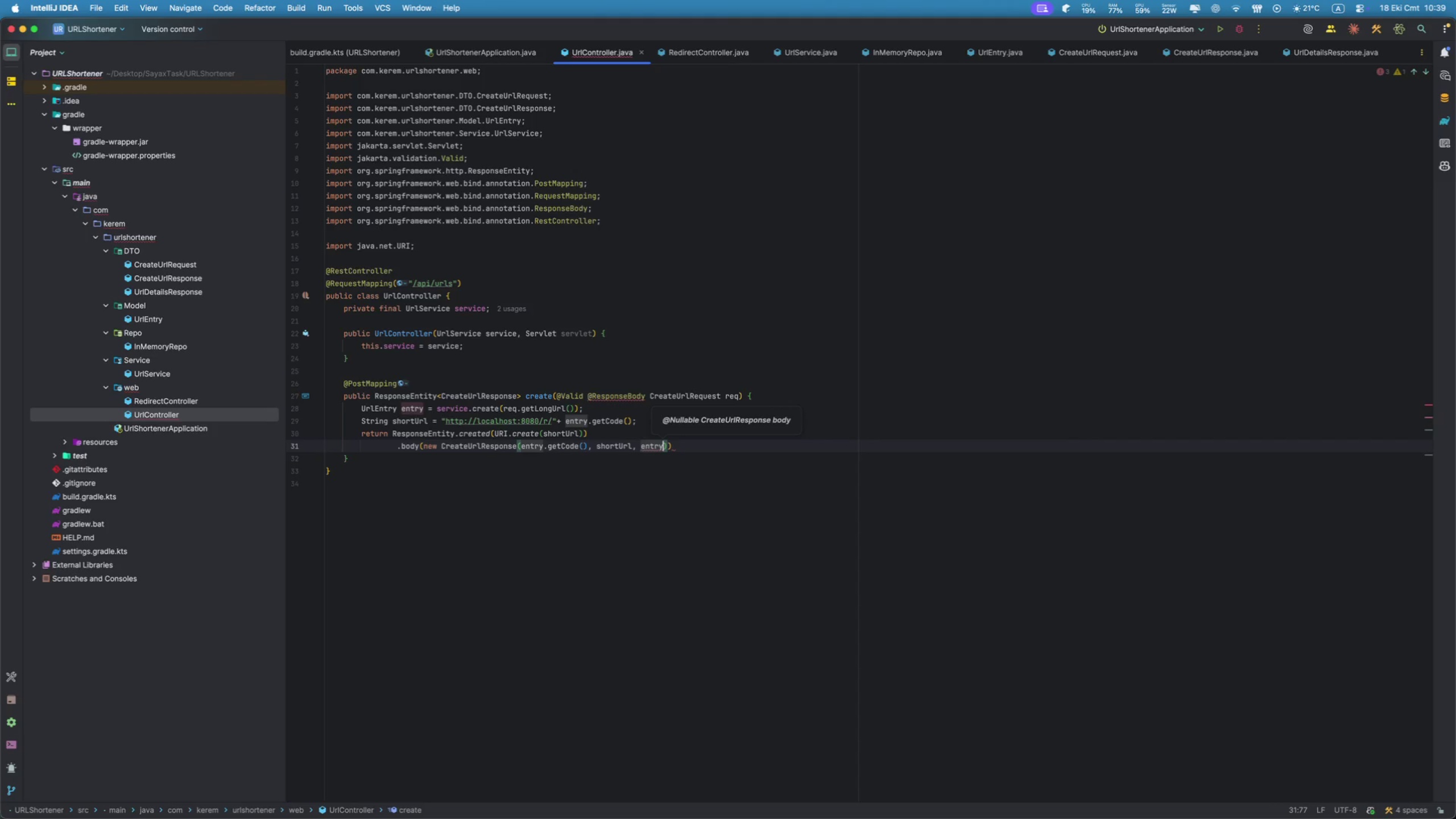 
key(Comma)
 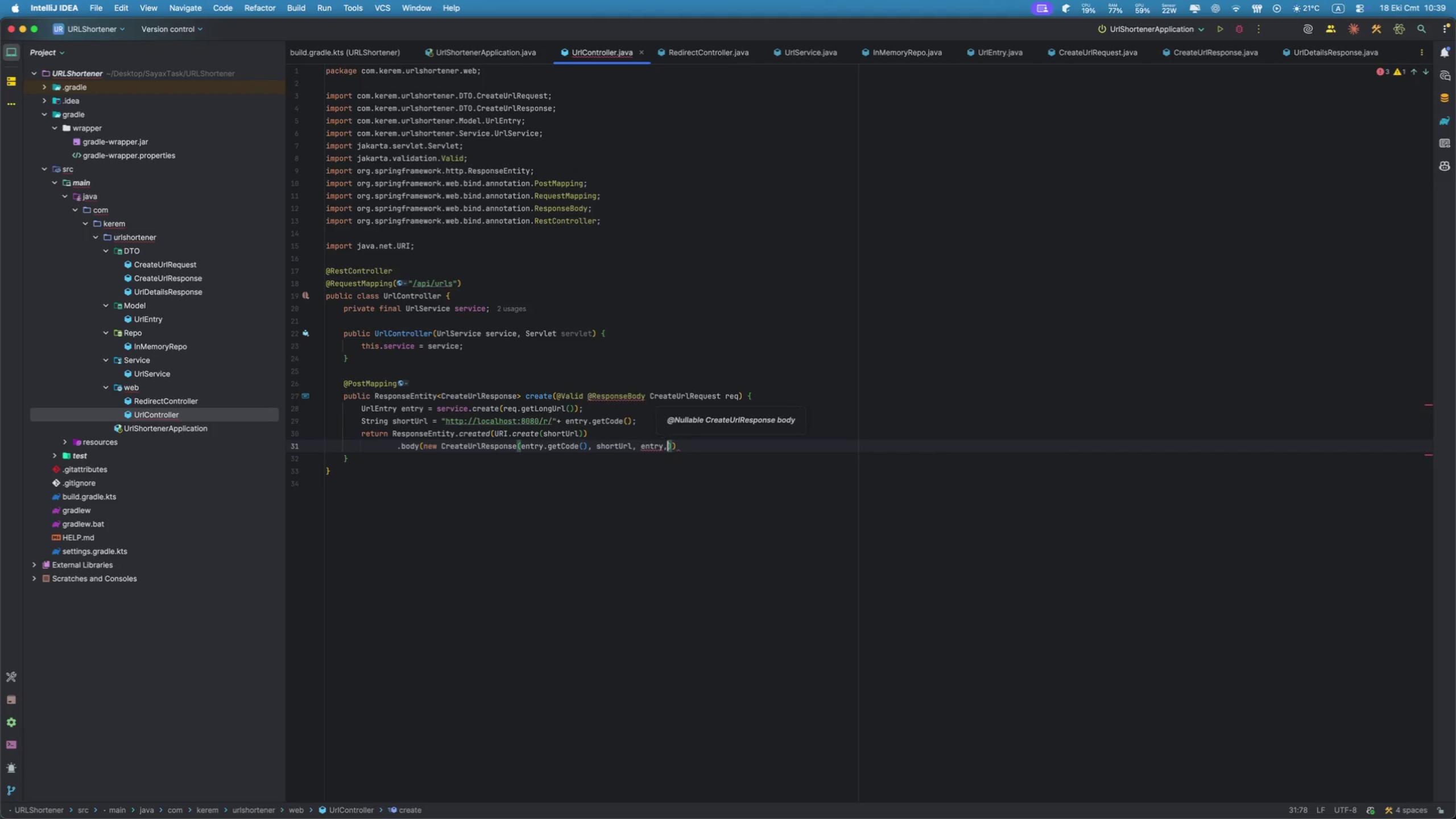 
key(Backspace)
 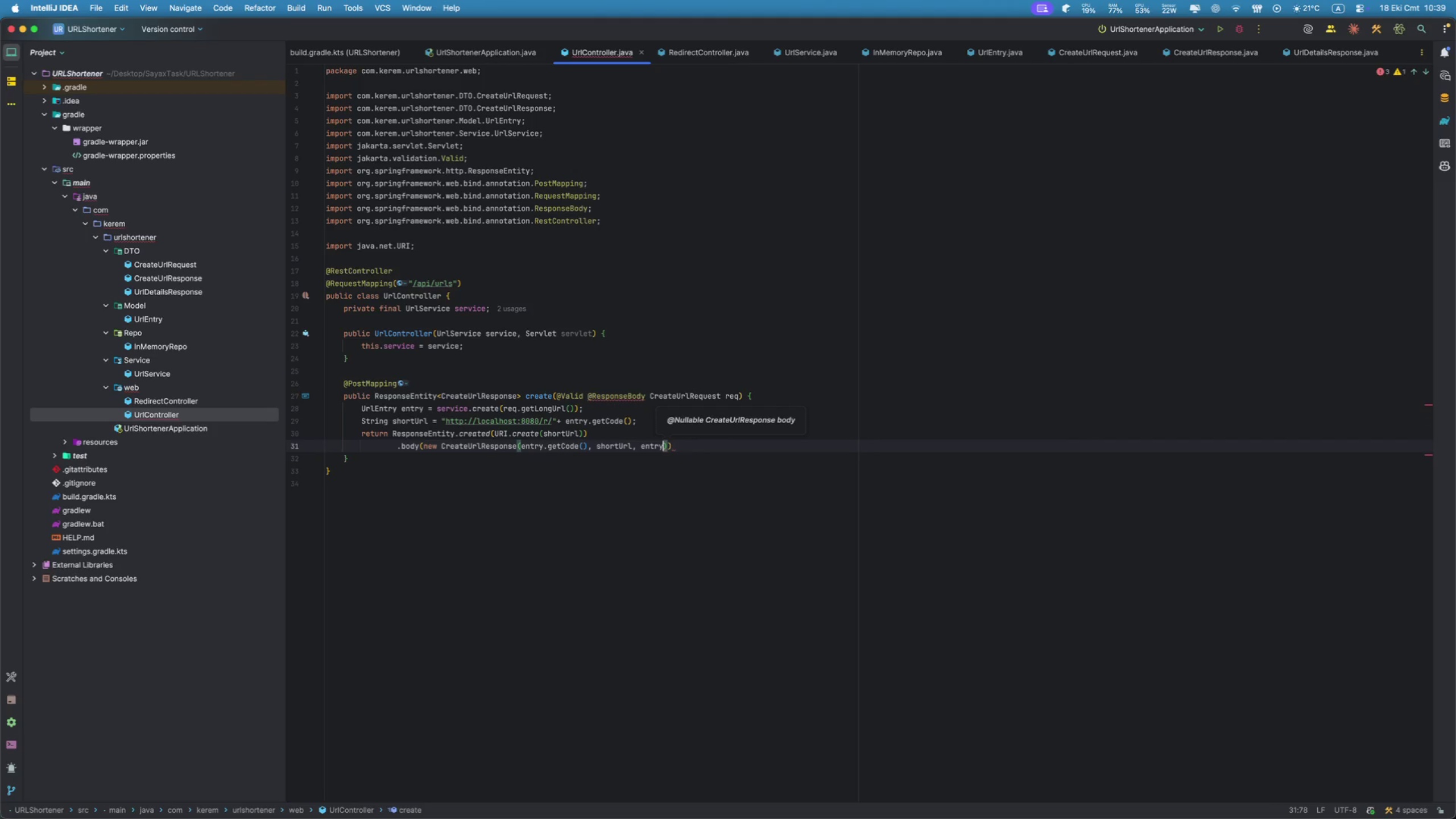 
key(Period)
 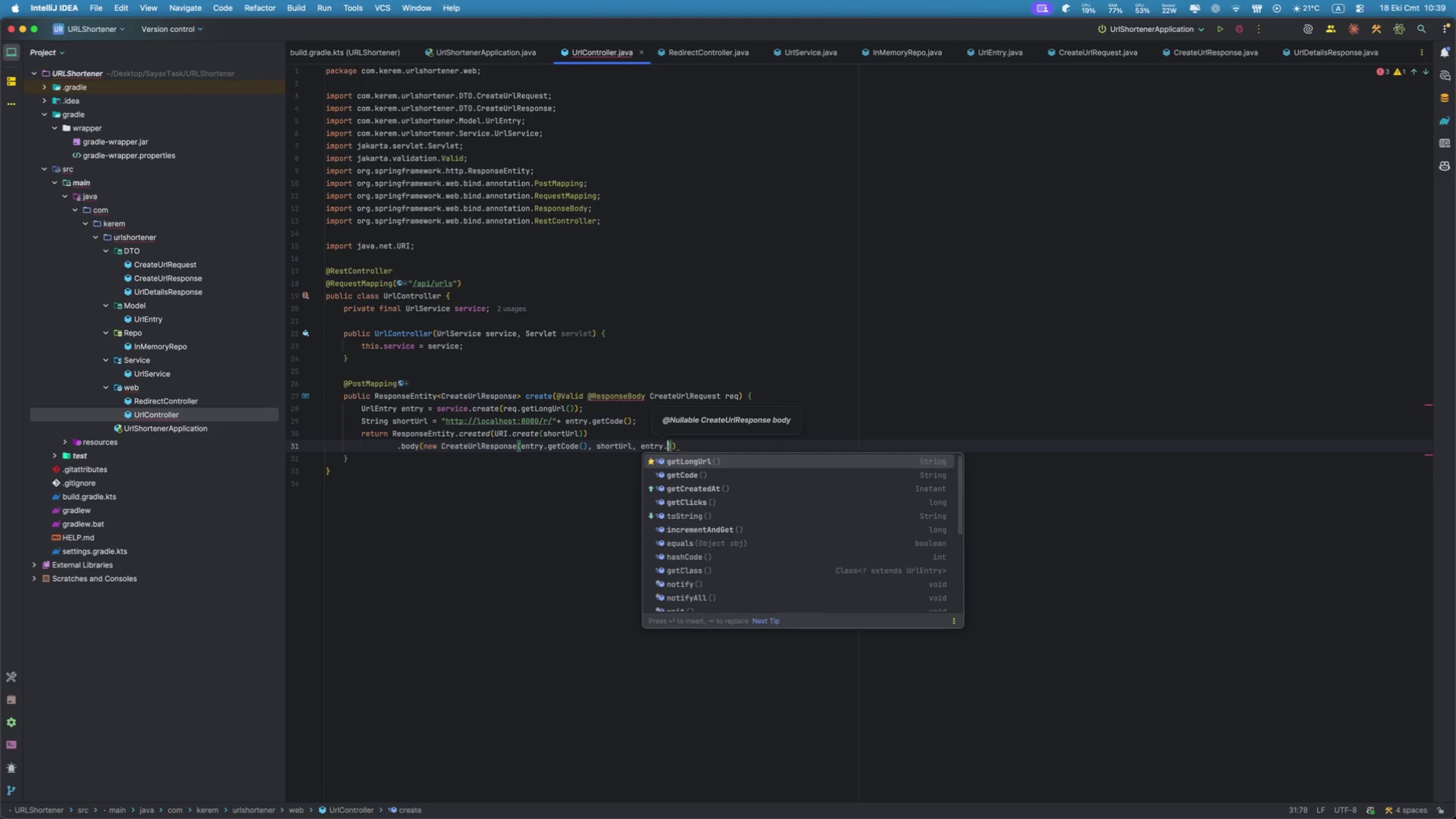 
key(Enter)
 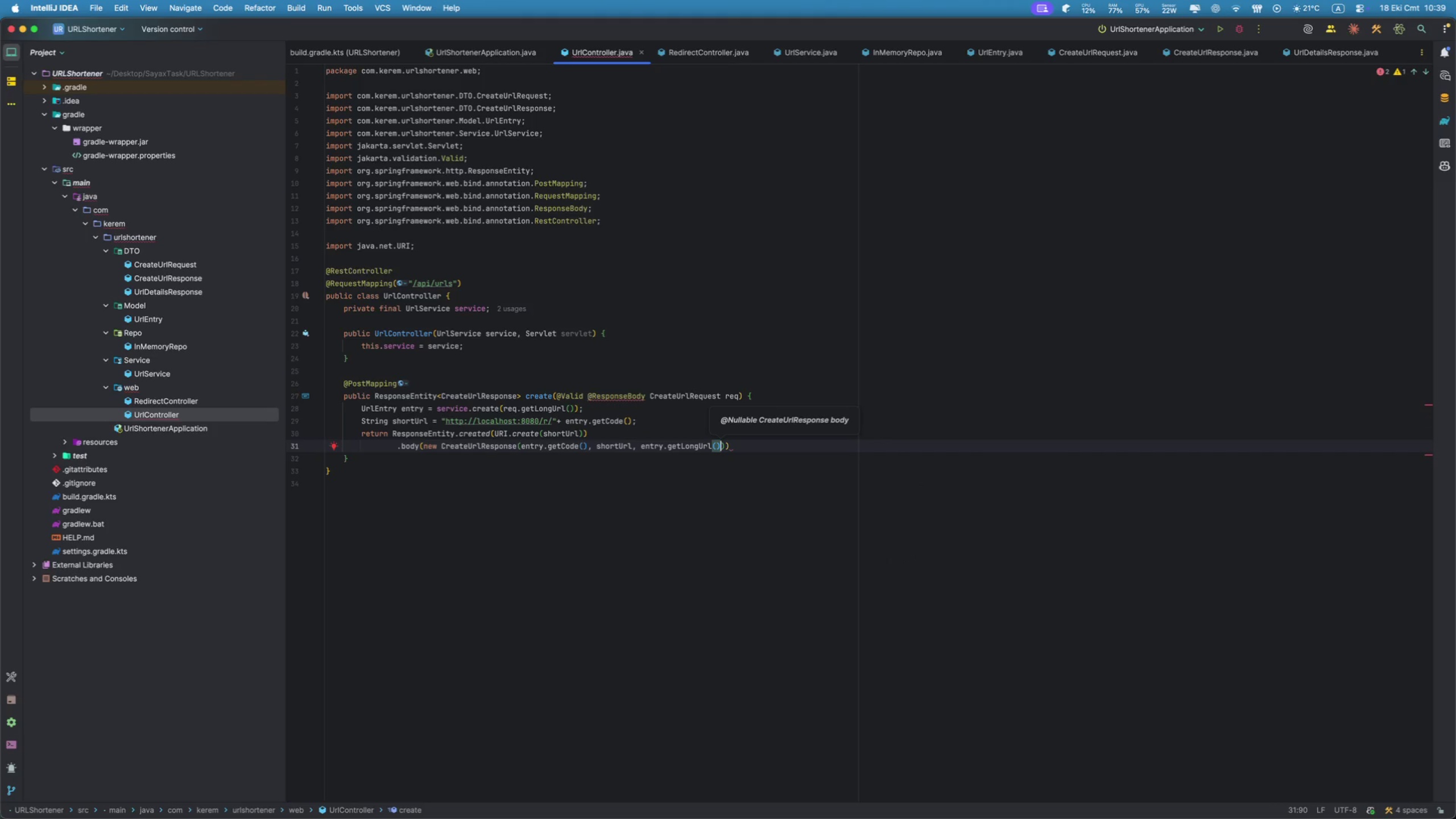 
key(ArrowRight)
 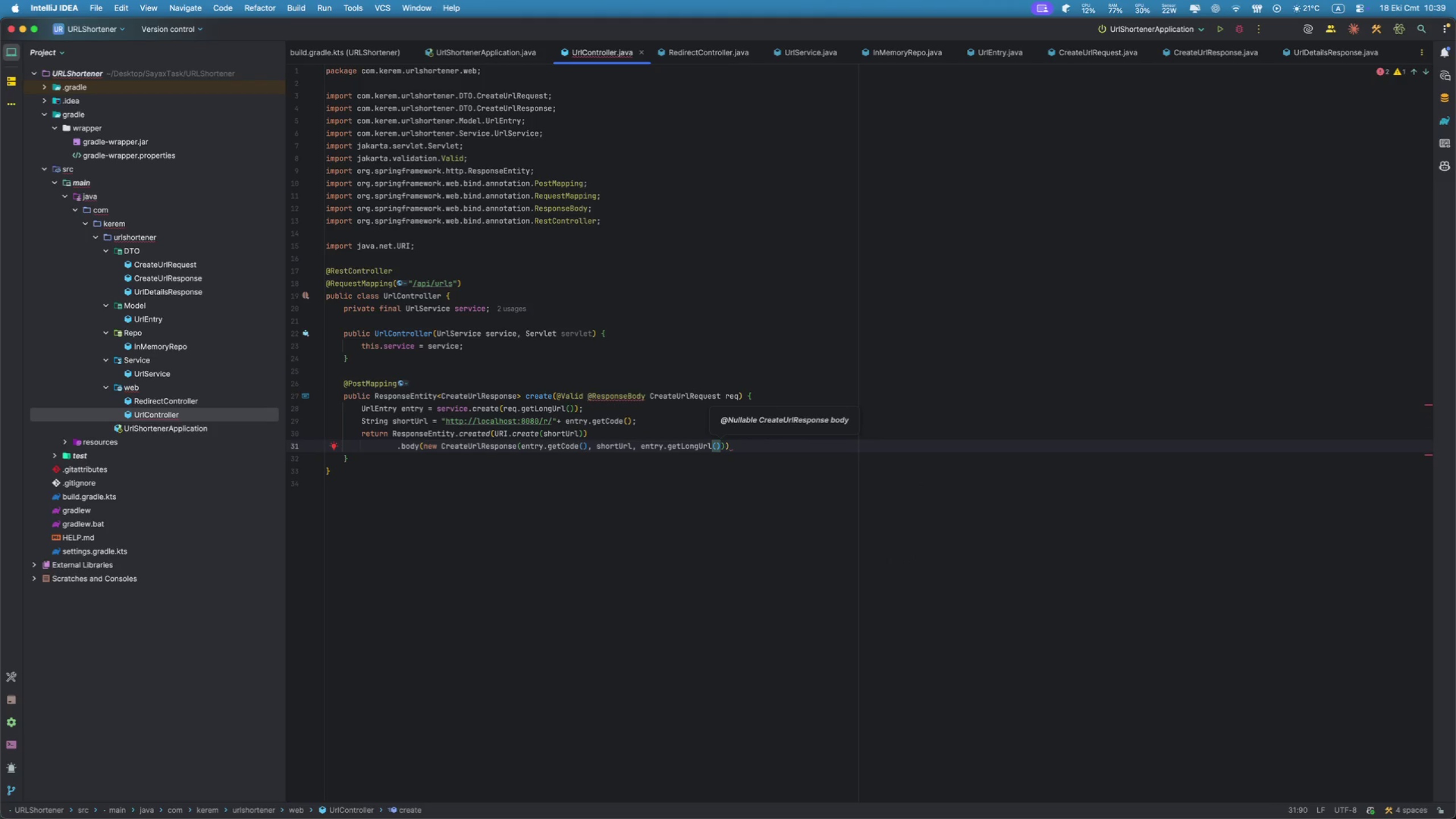 
key(ArrowRight)
 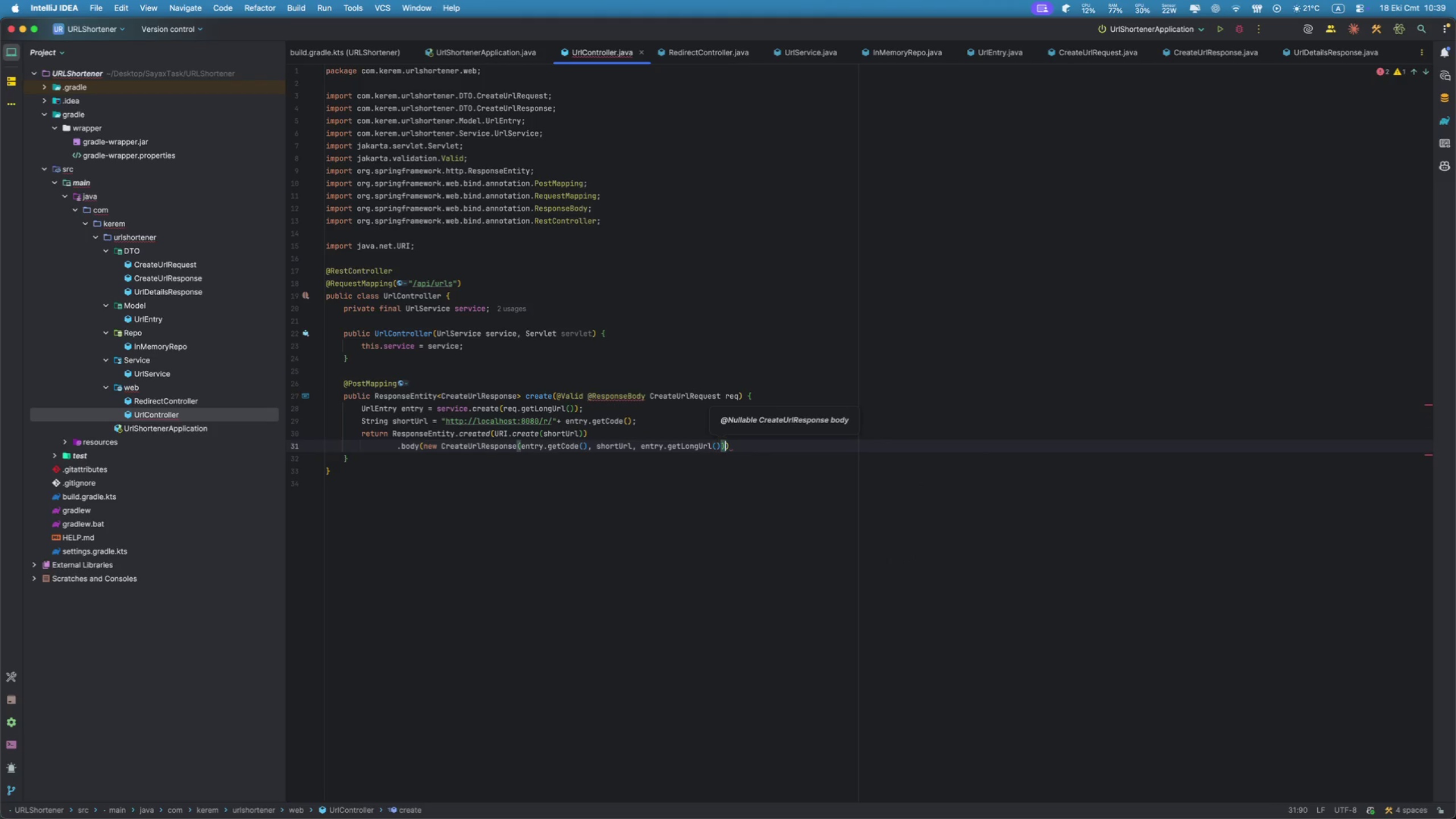 
key(ArrowRight)
 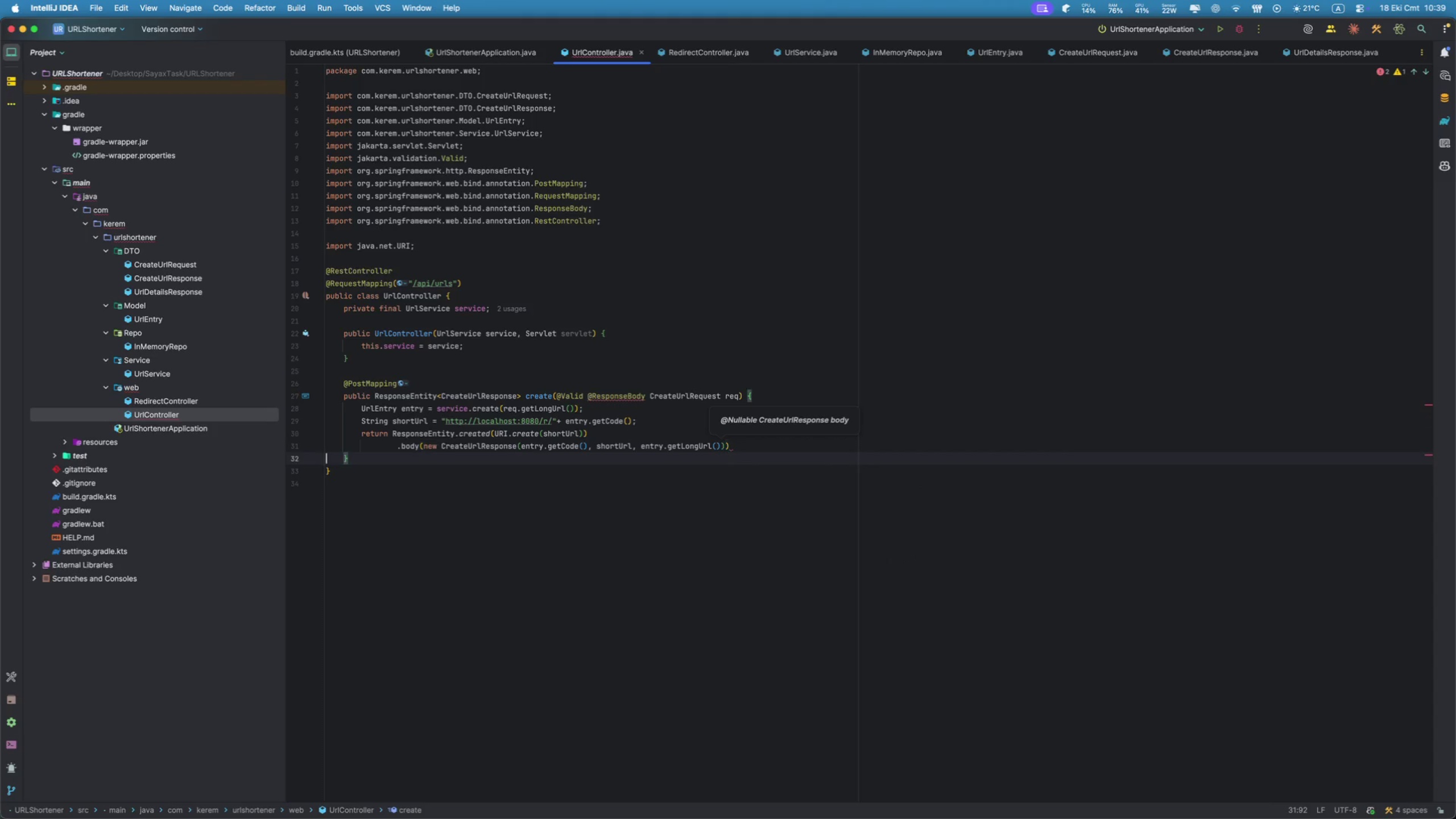 
key(ArrowLeft)
 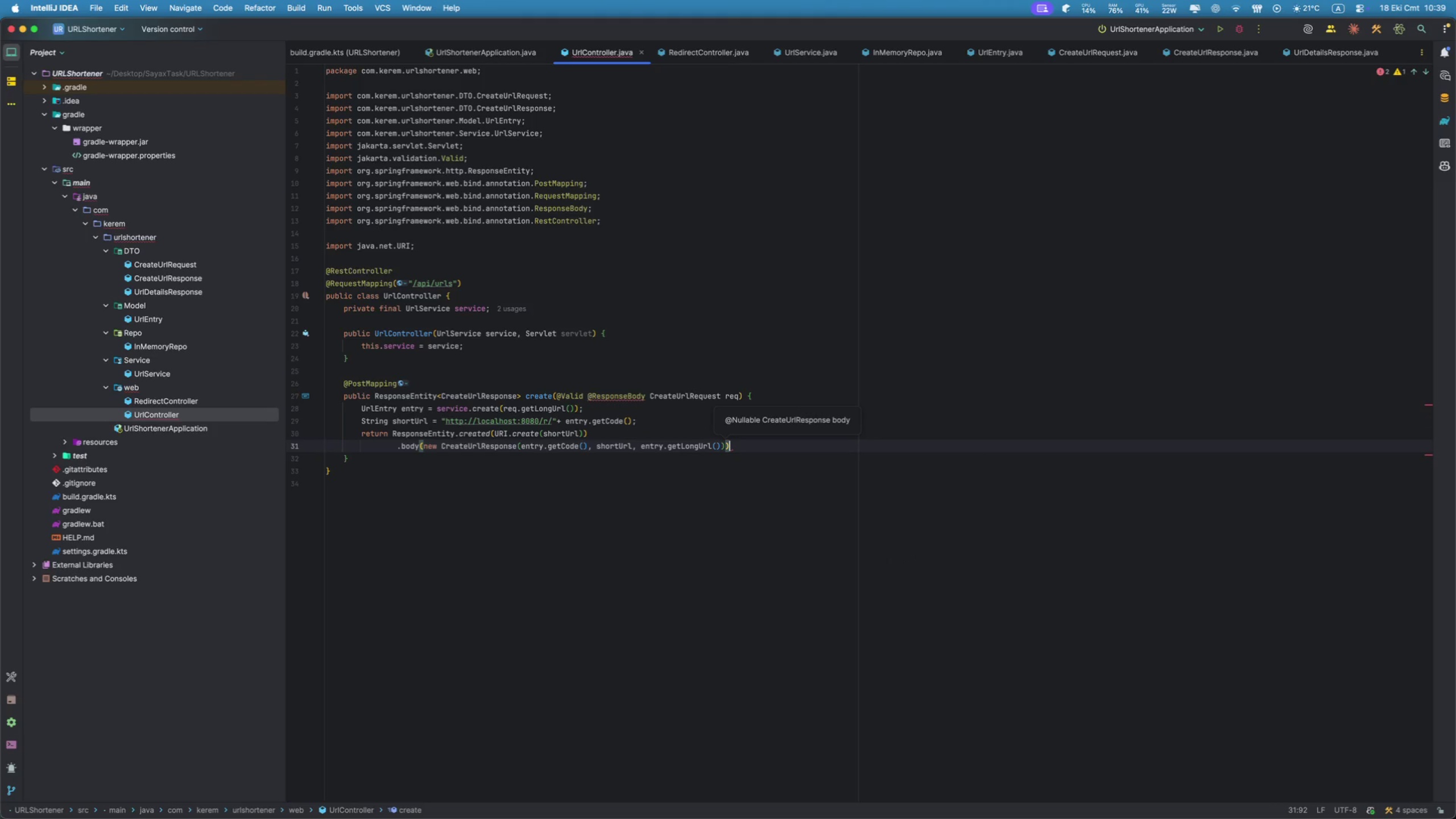 
key(Semicolon)
 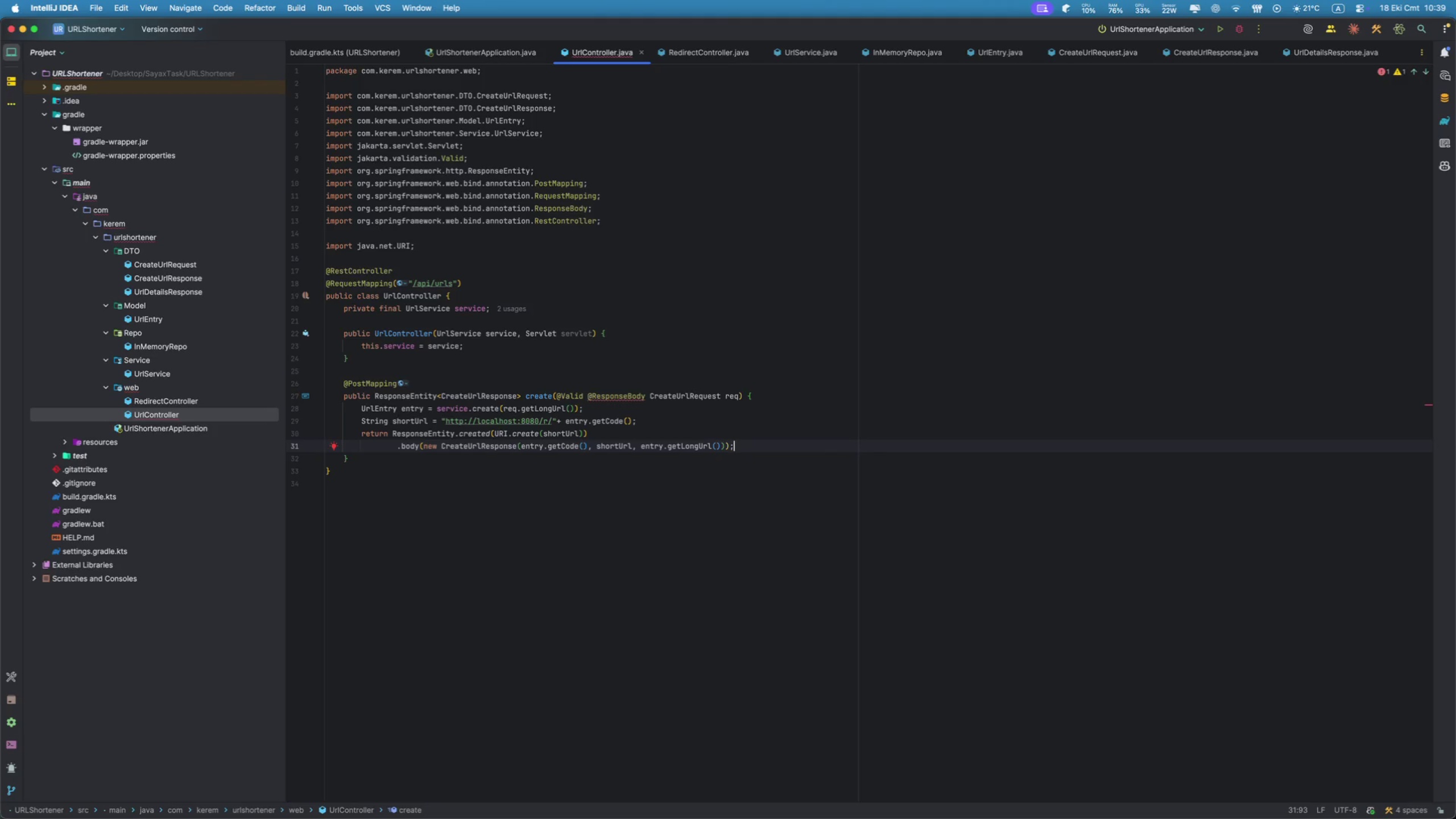 
wait(5.77)
 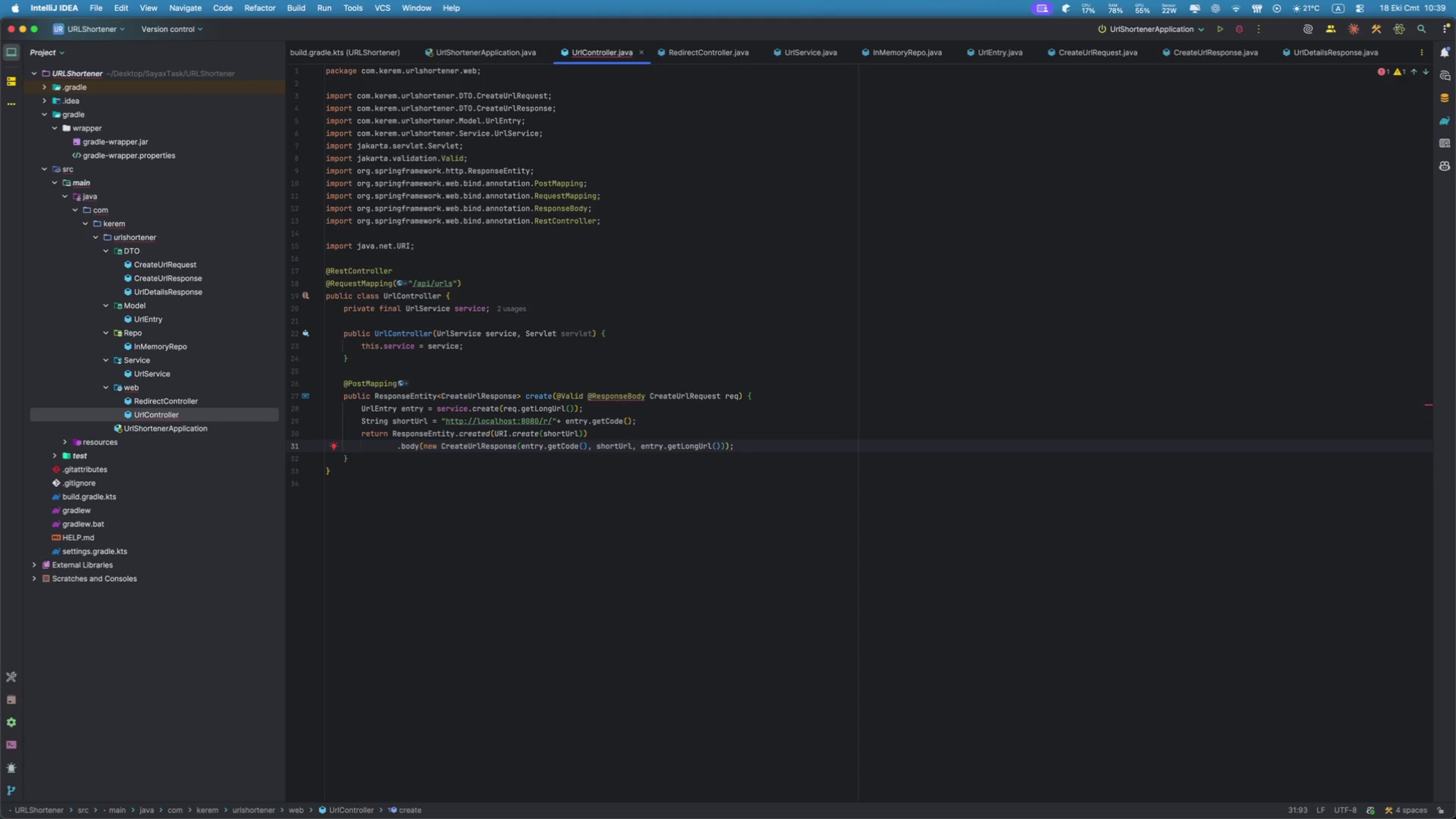 
double_click([622, 399])
 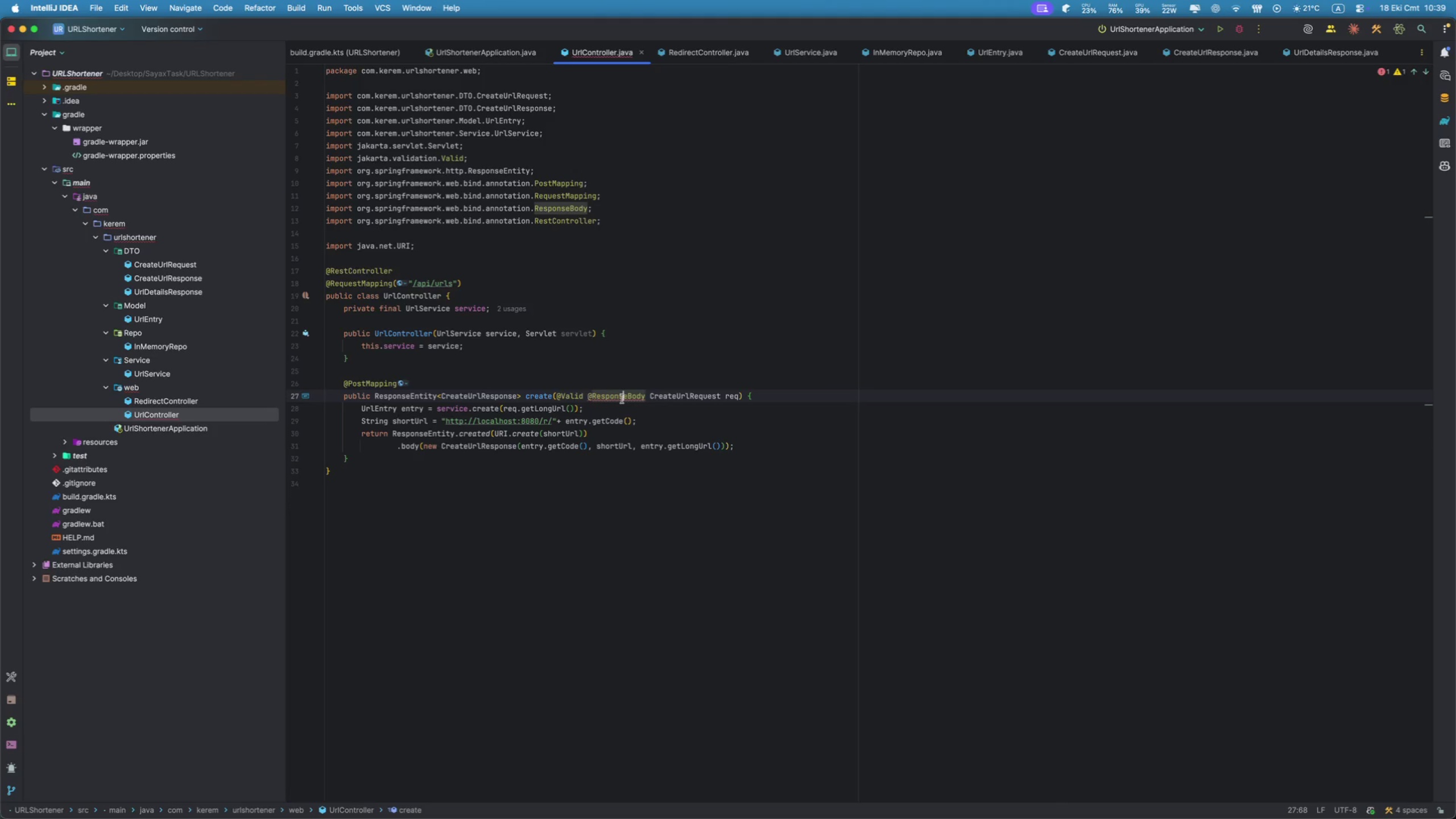 
double_click([622, 399])
 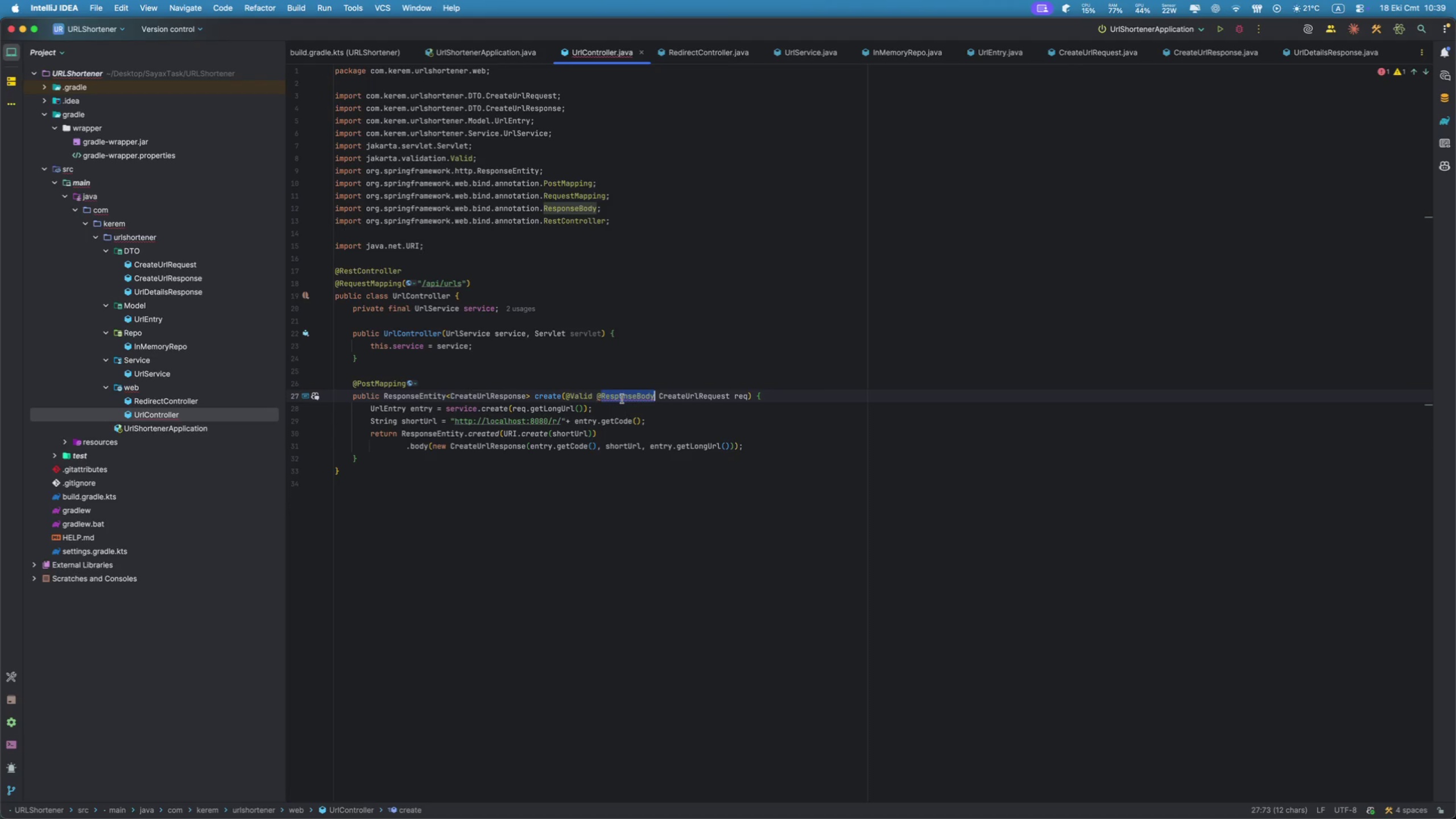 
type(Re)
key(Tab)
type(q)
key(Backspace)
type(q)
 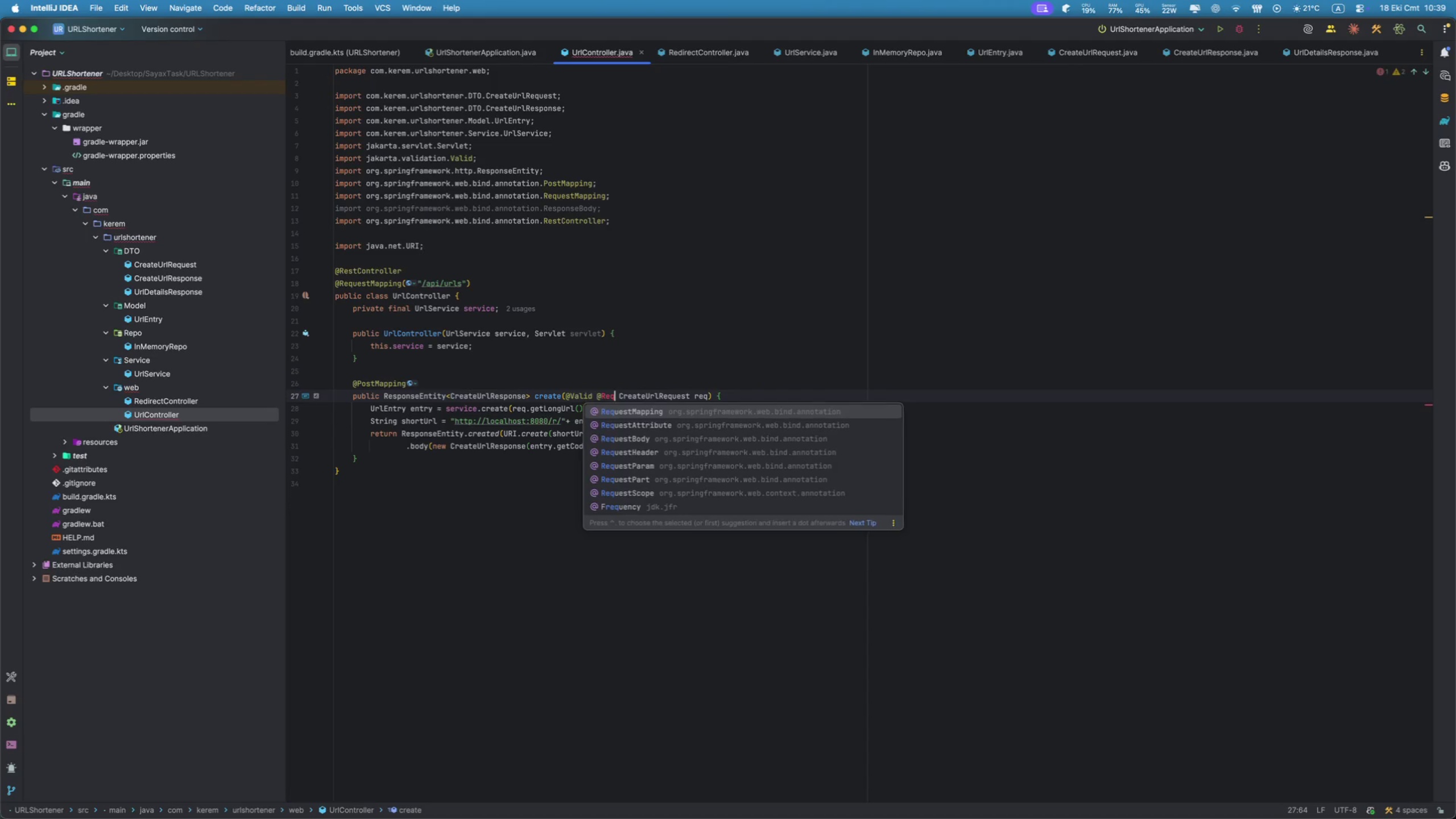 
key(ArrowDown)
 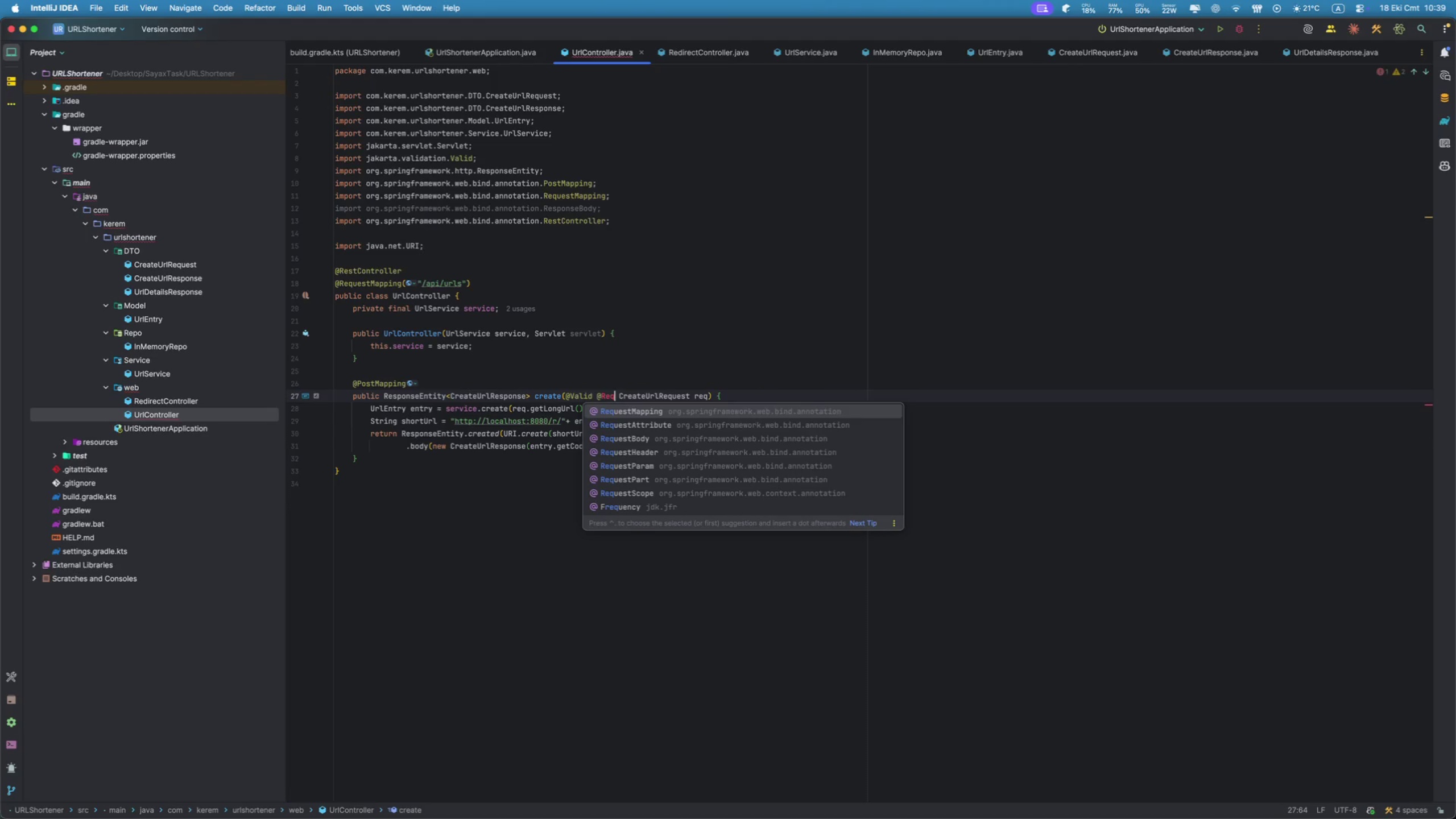 
key(ArrowDown)
 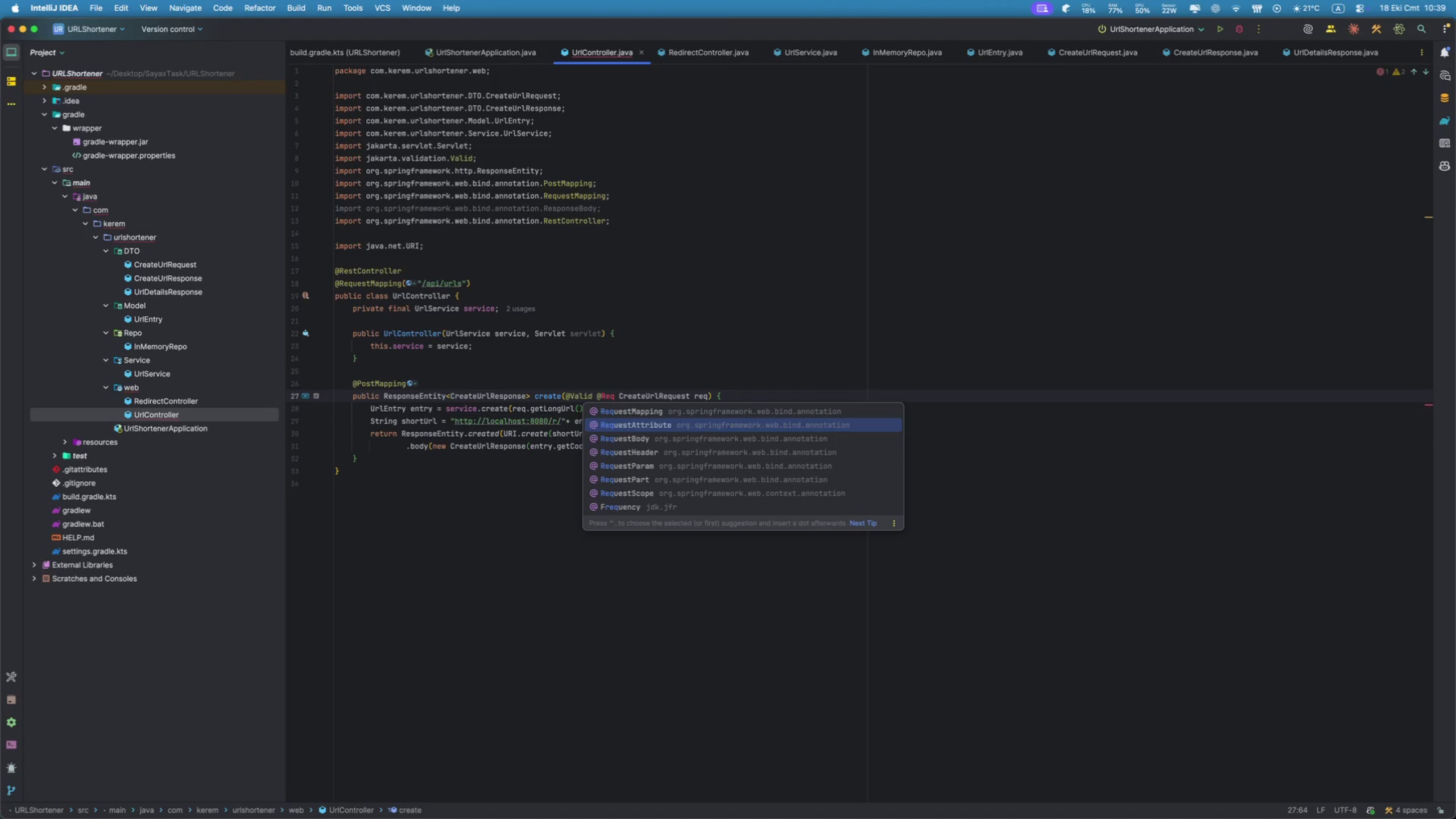 
key(Enter)
 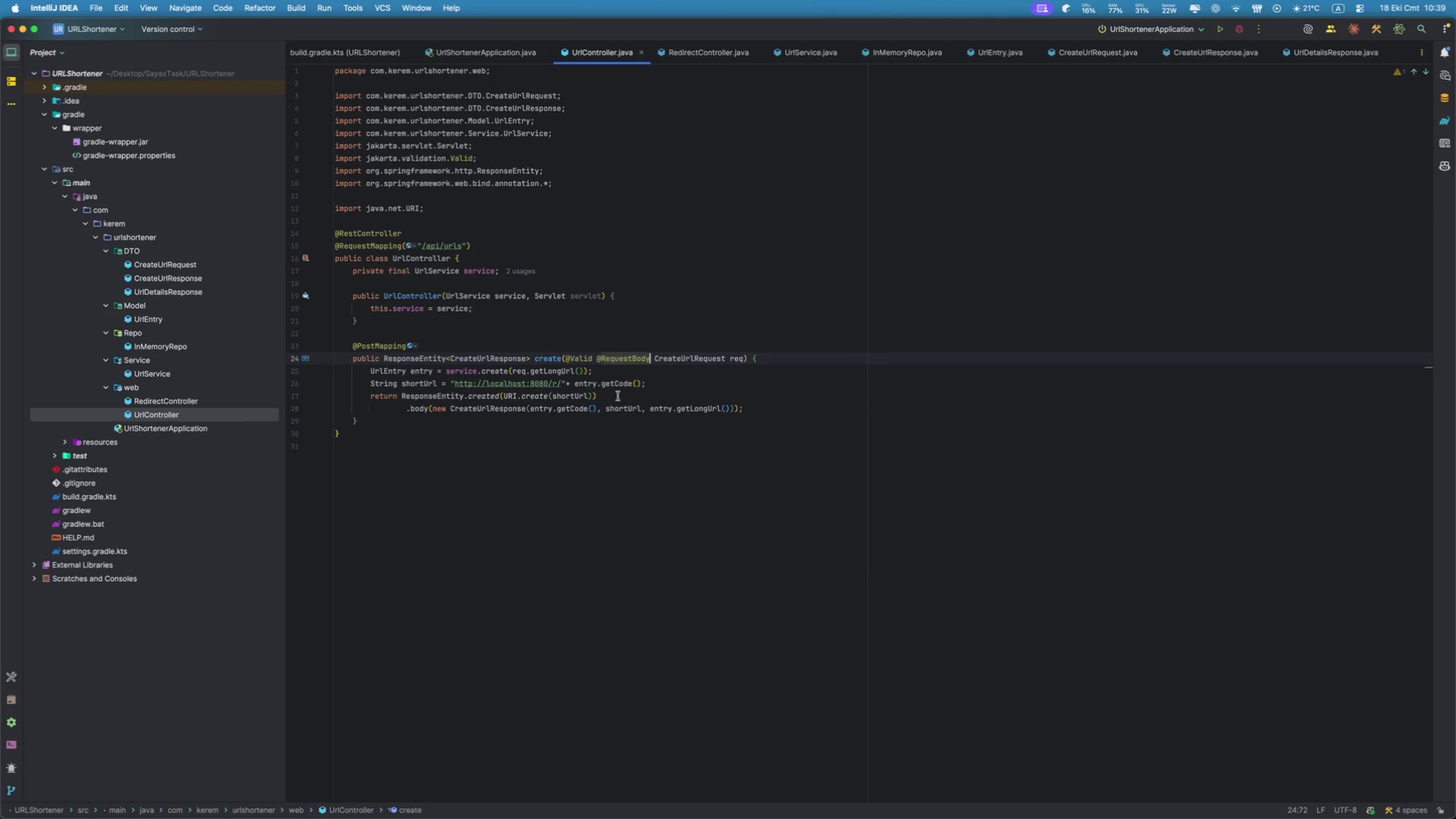 
left_click([534, 429])
 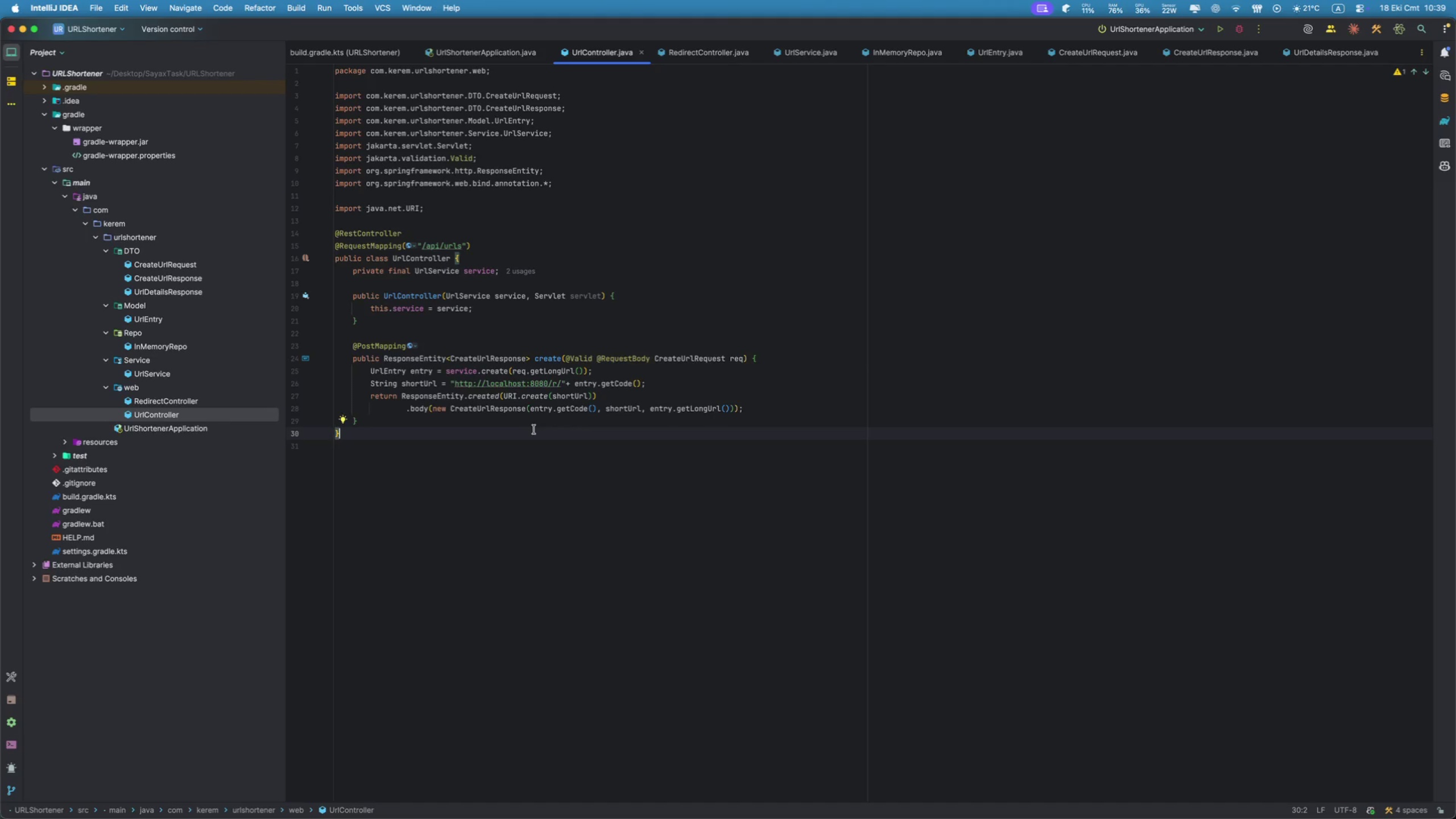 
key(ArrowUp)
 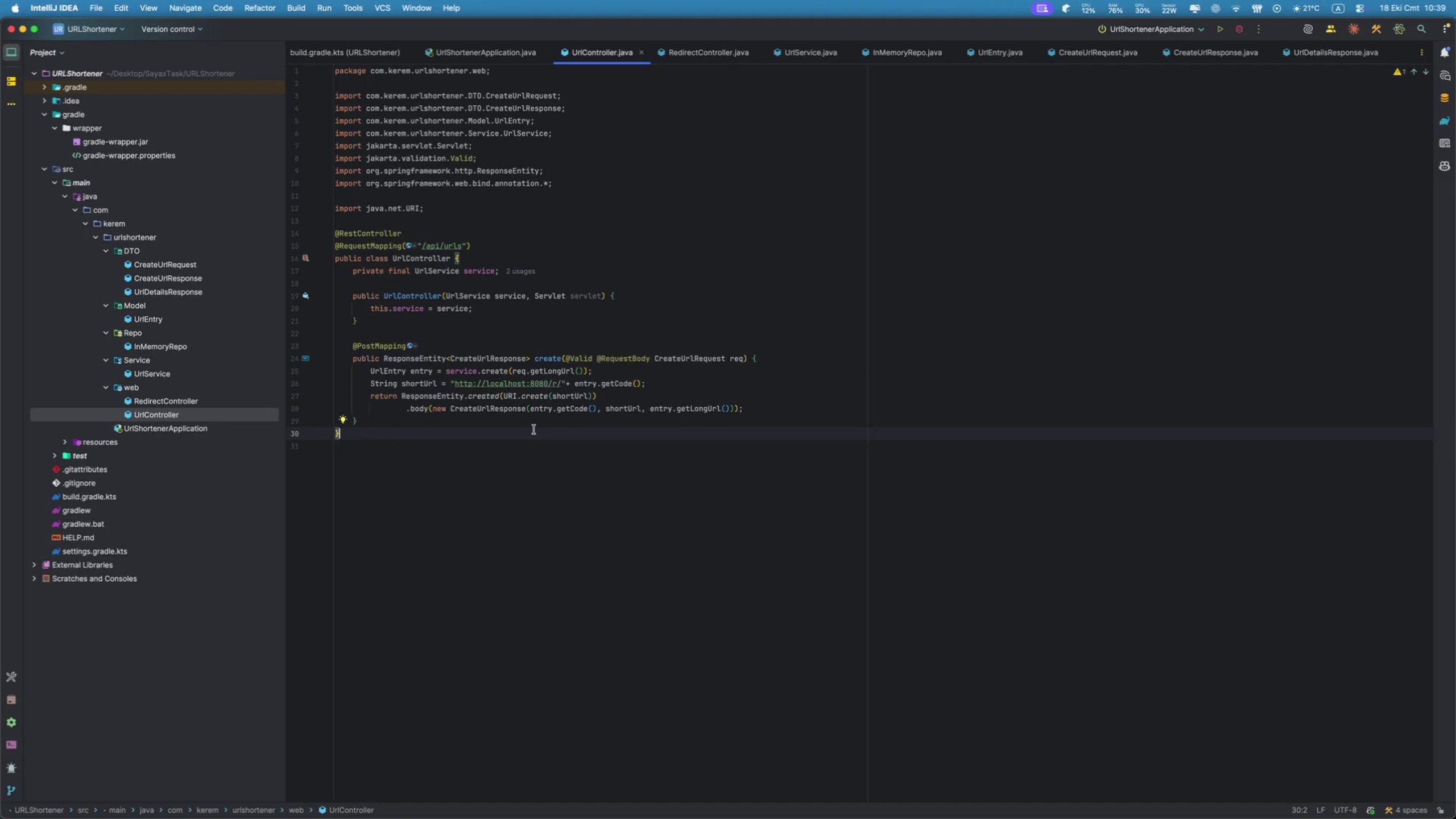 
key(ArrowRight)
 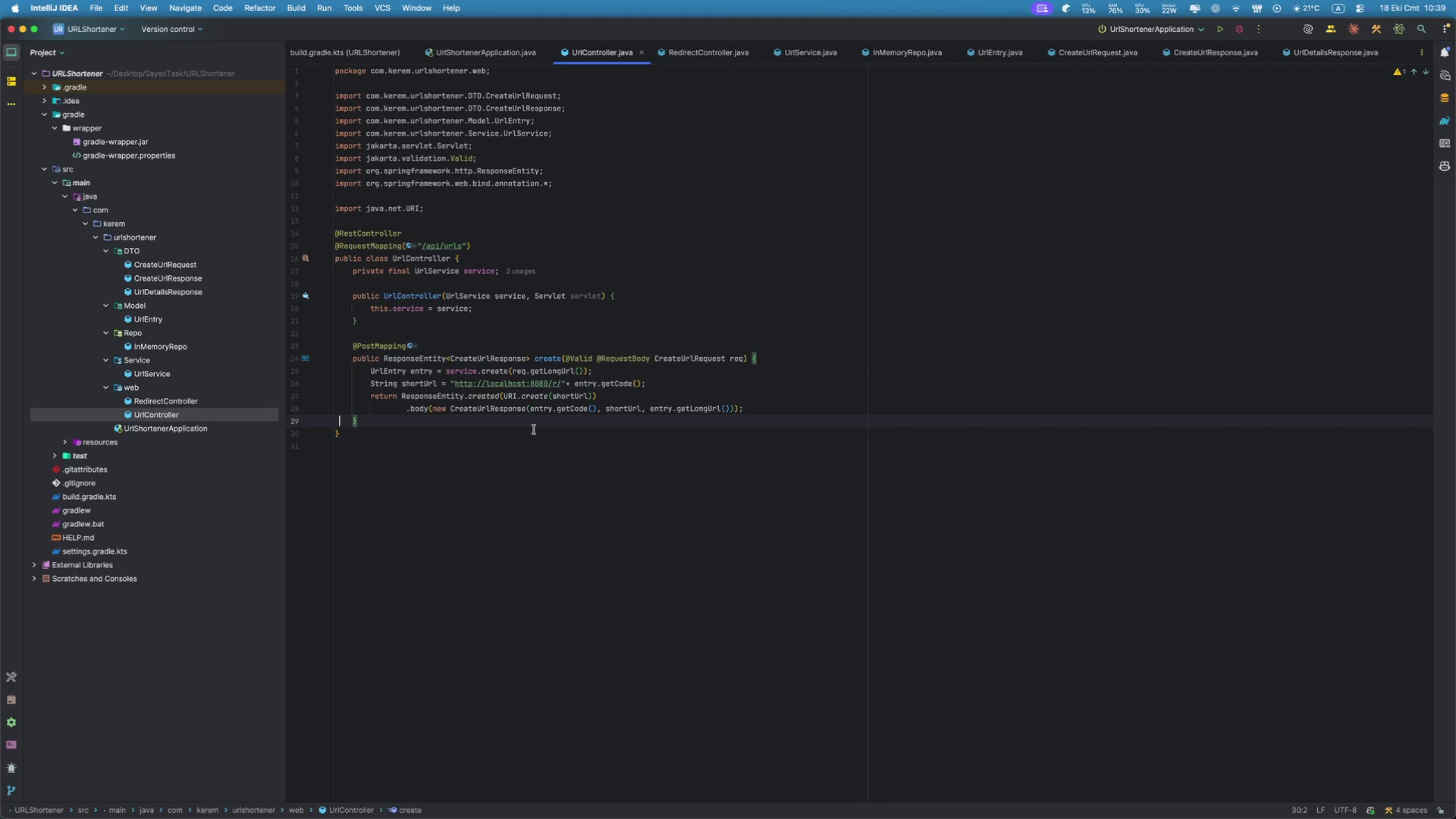 
key(ArrowRight)
 